 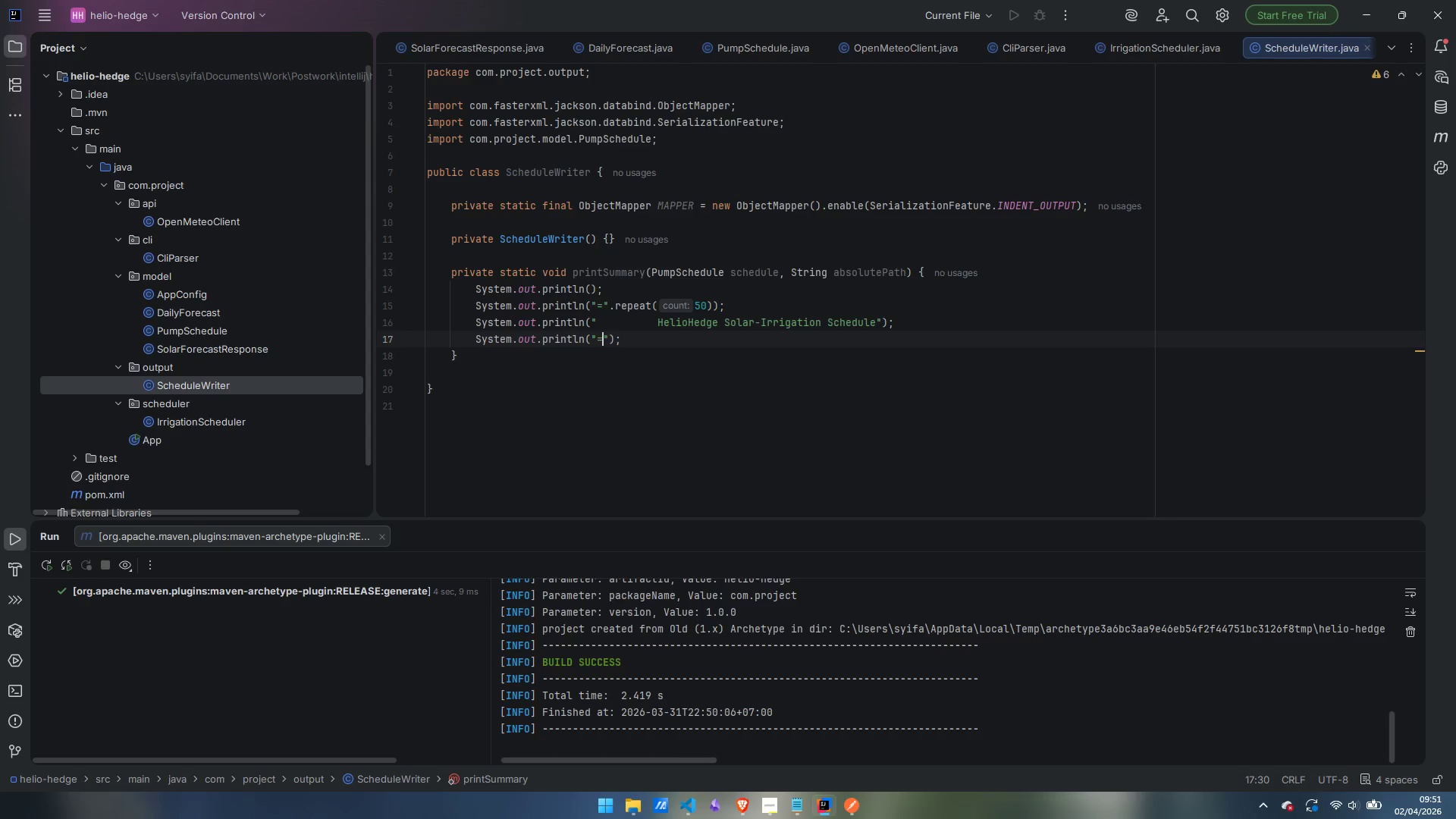 
key(ArrowRight)
 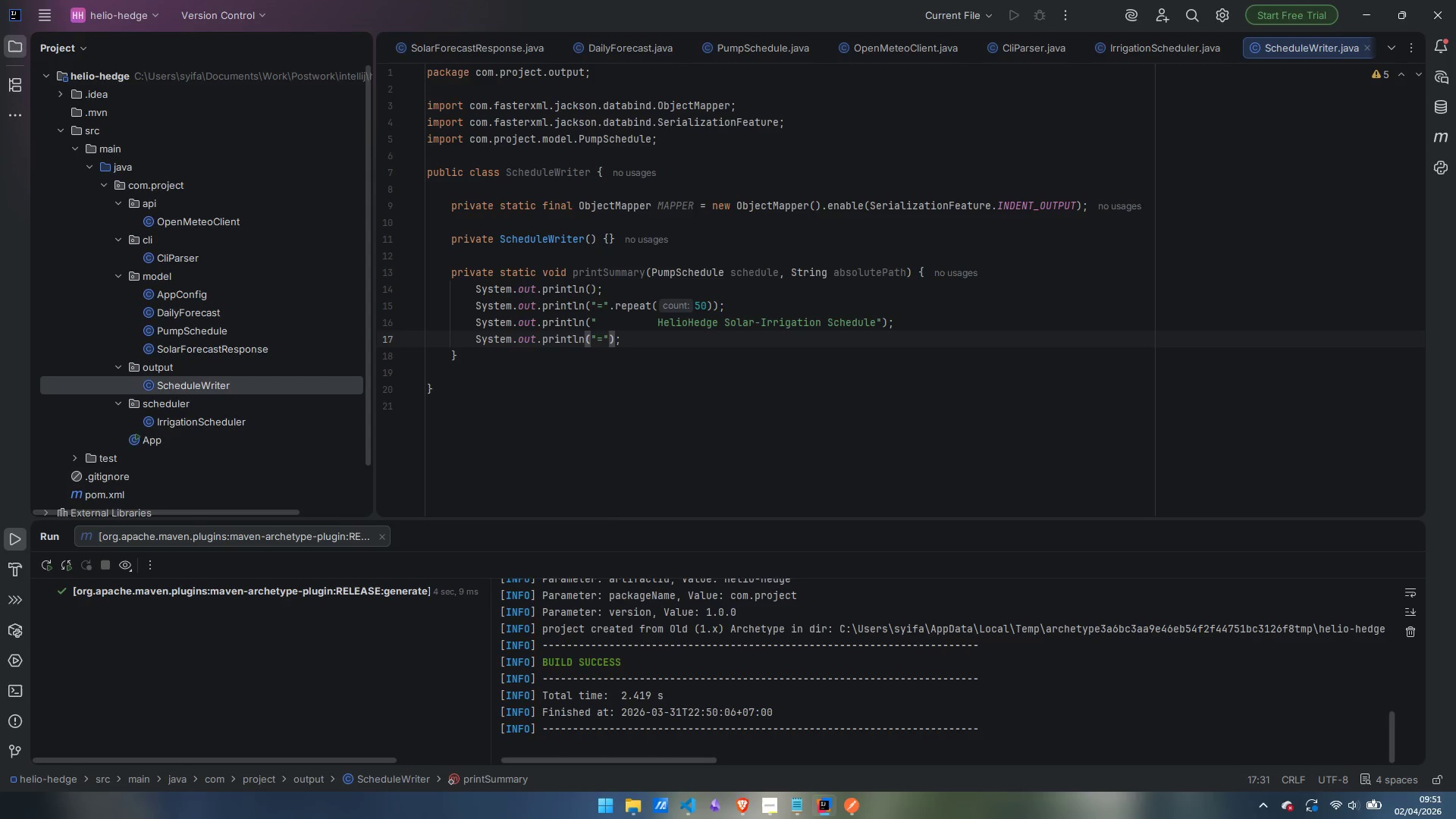 
type(.repeat)
 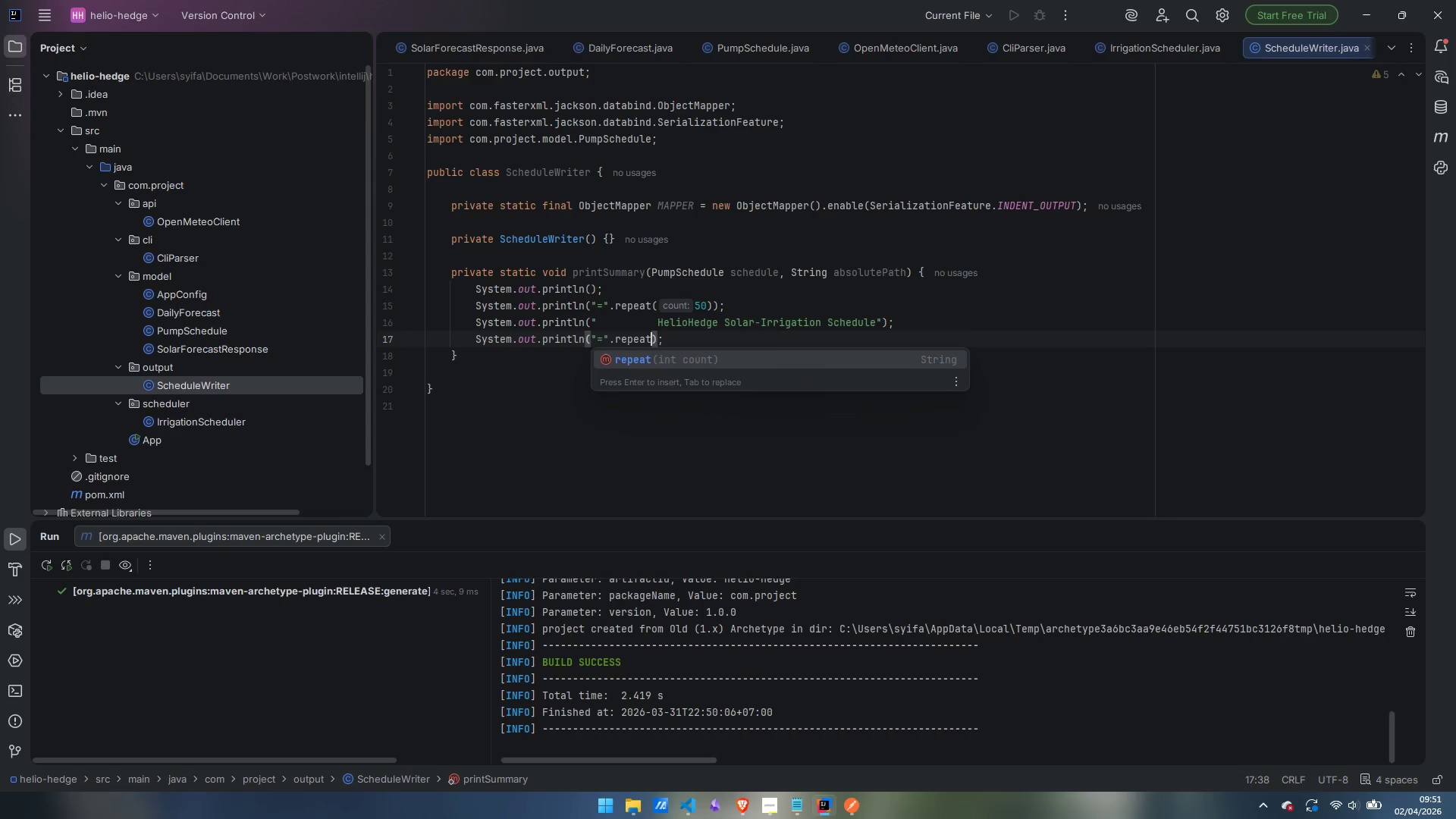 
key(Enter)
 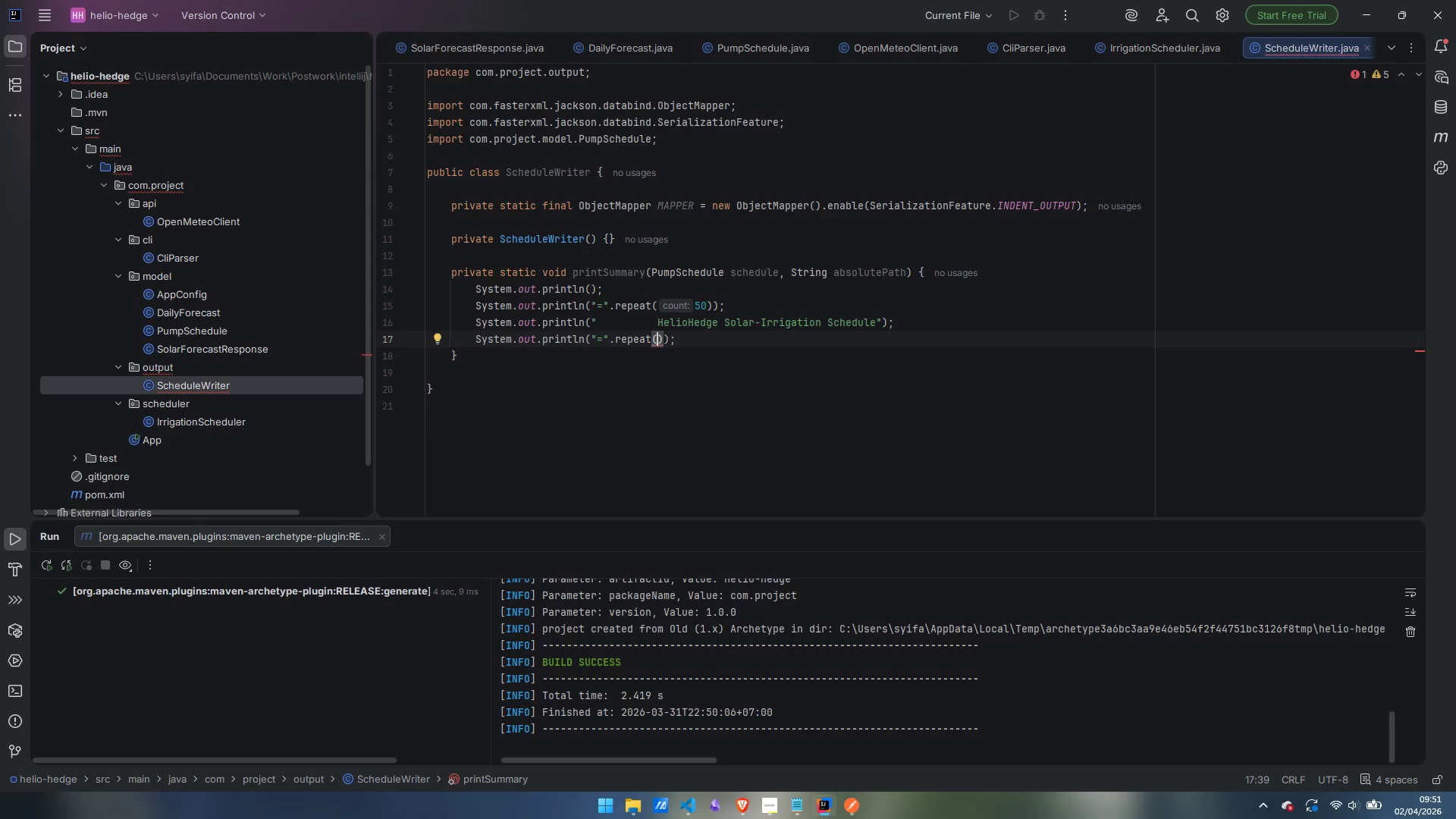 
type(50)
 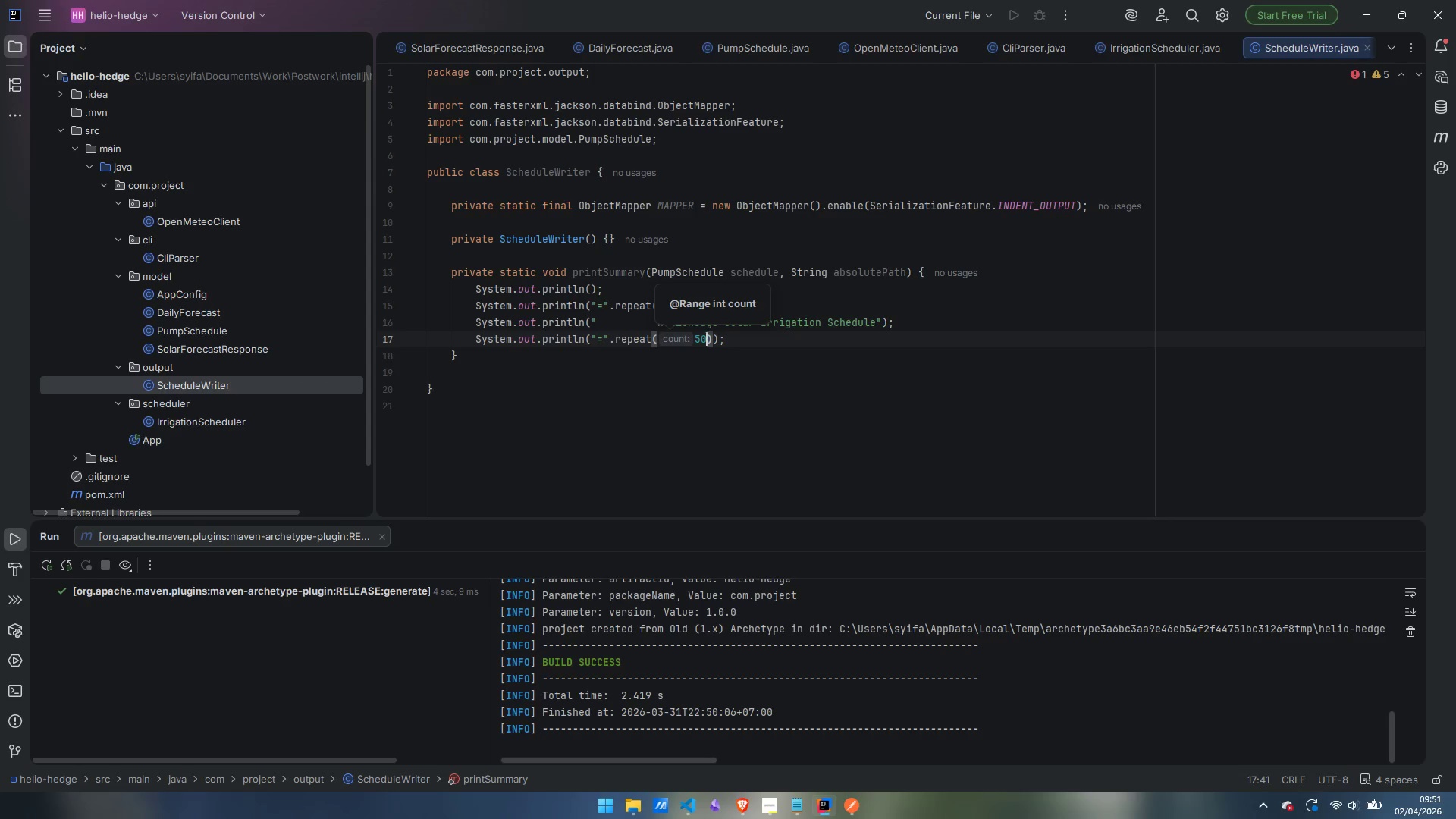 
key(ArrowRight)
 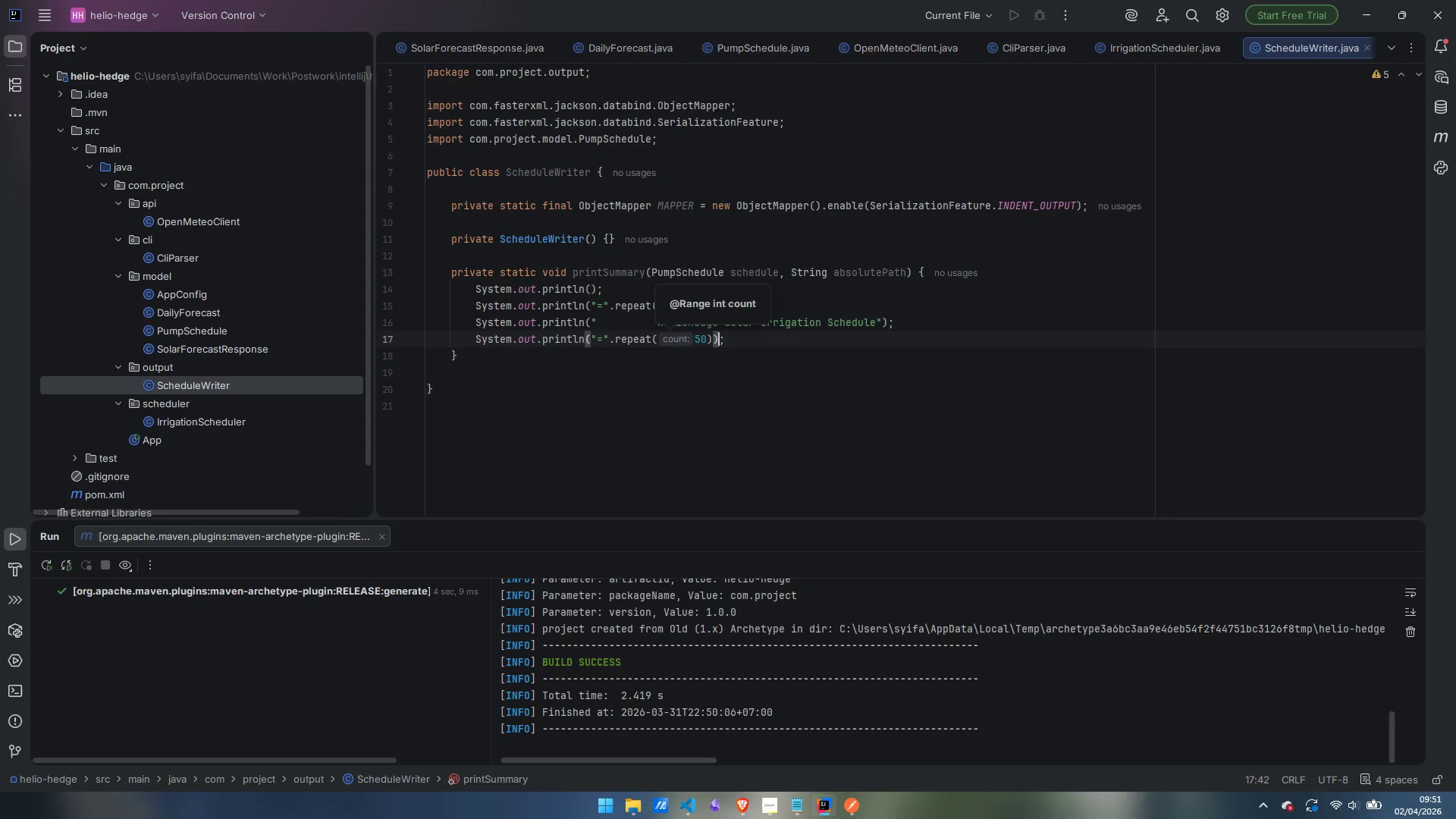 
key(ArrowRight)
 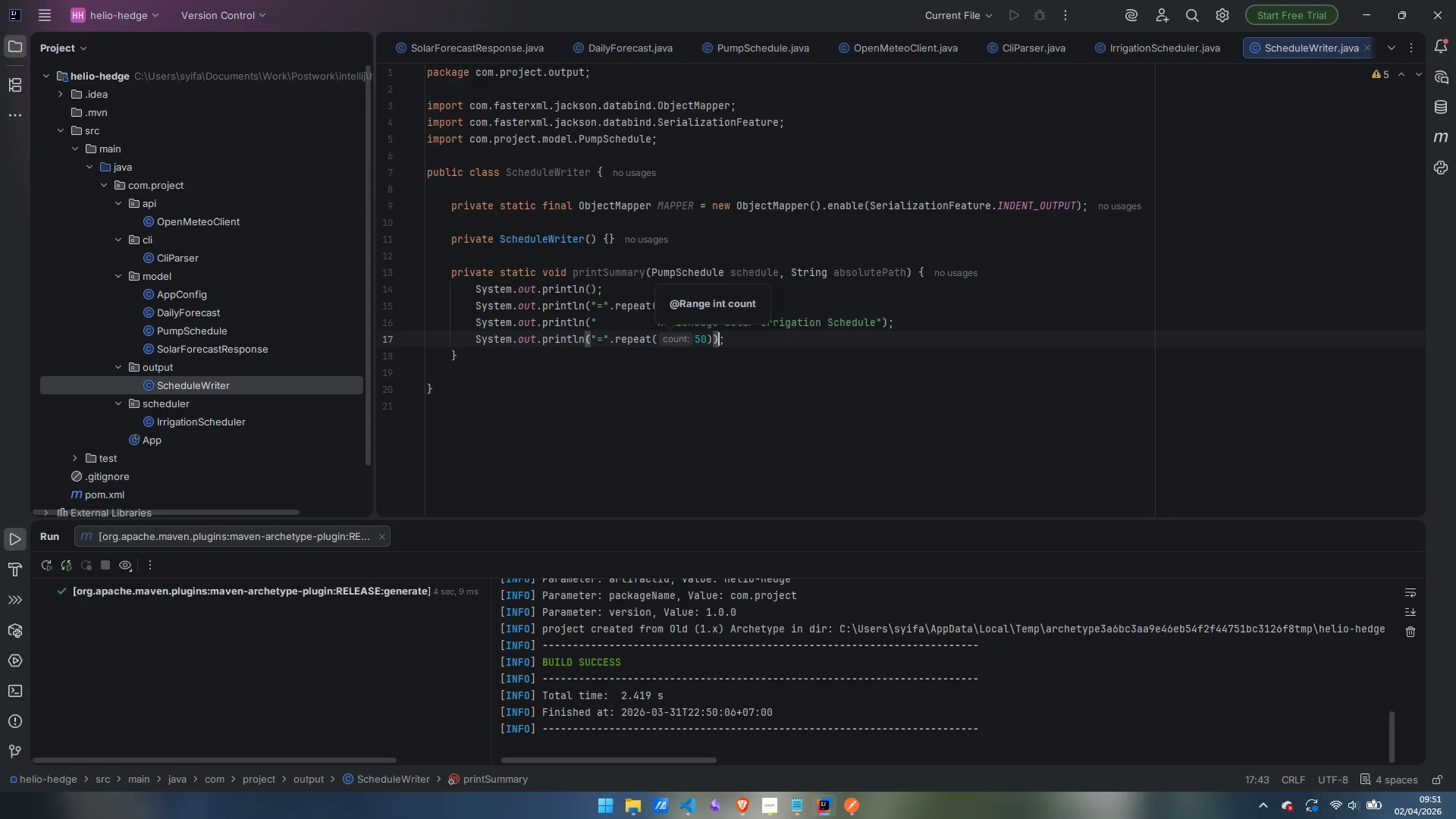 
key(ArrowRight)
 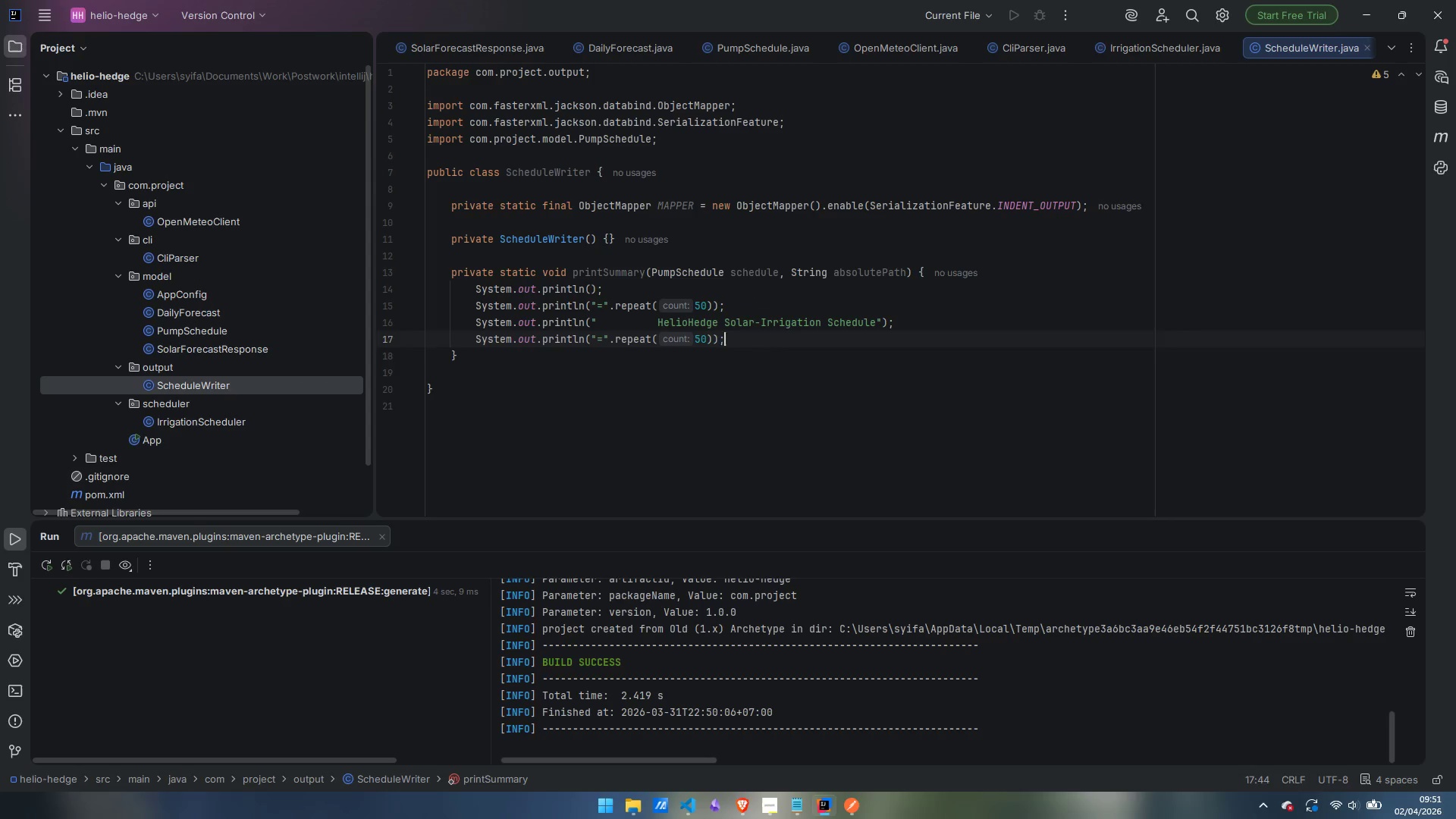 
key(Enter)
 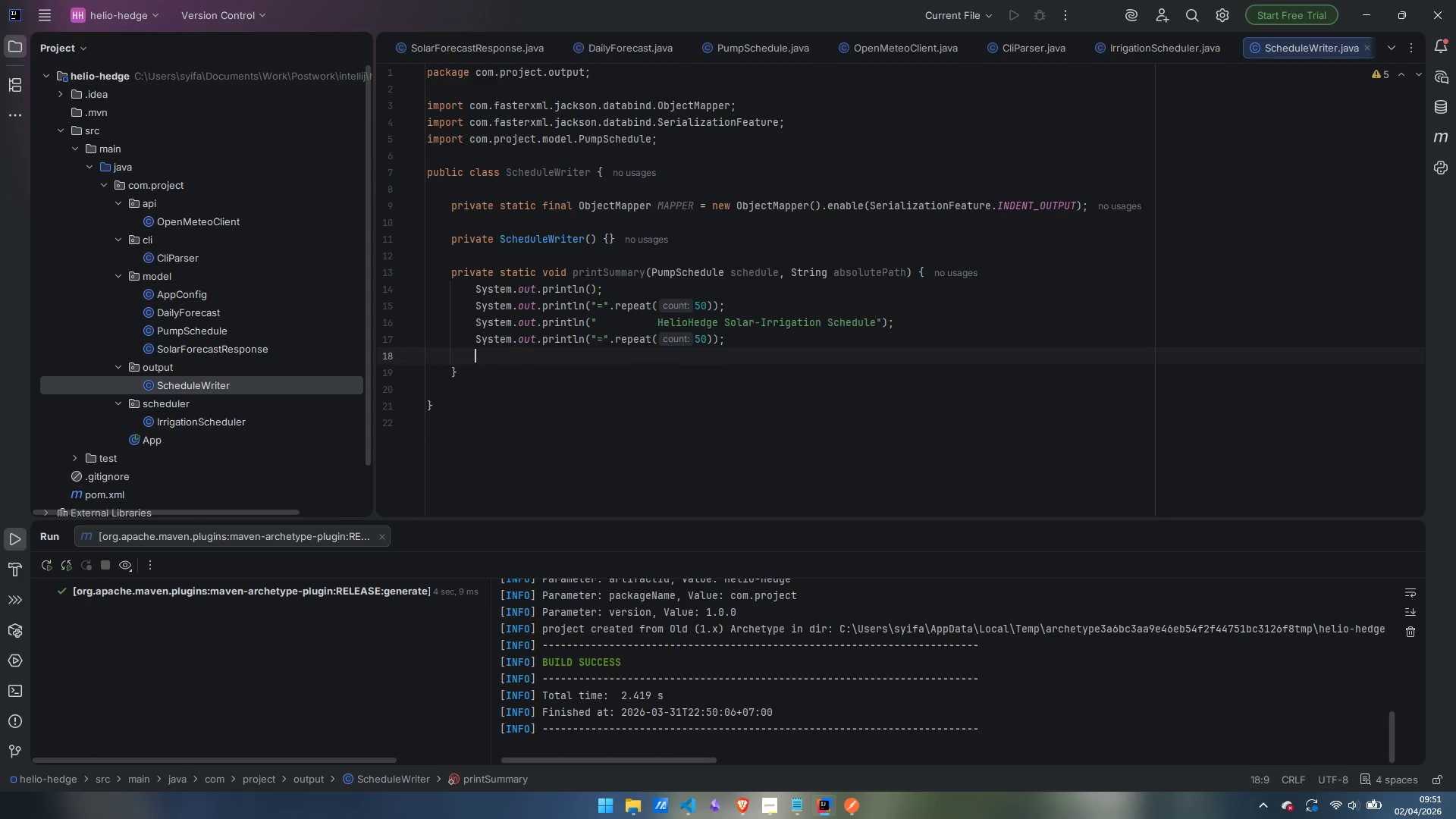 
wait(11.62)
 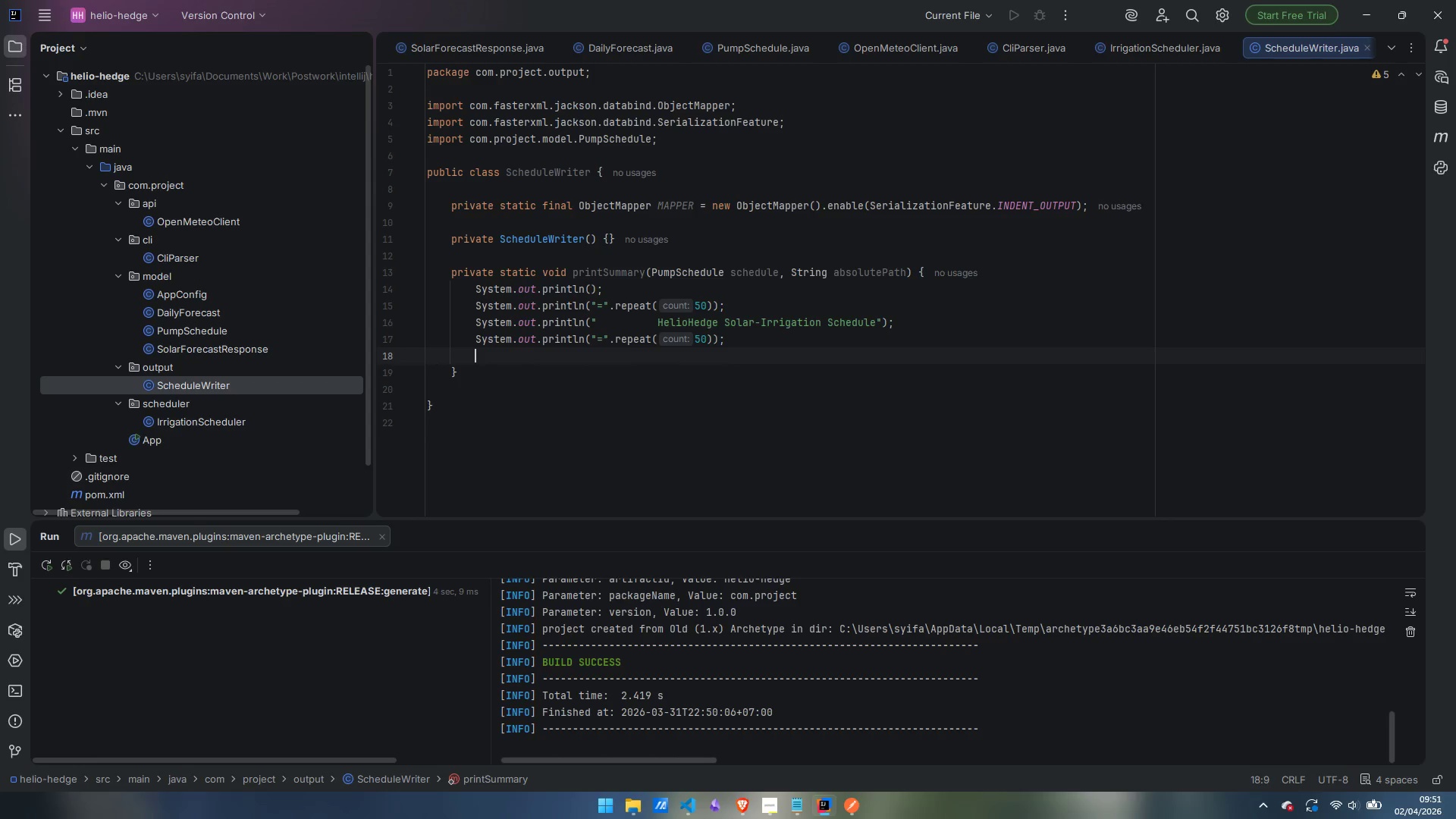 
type(souf)
key(Tab)
 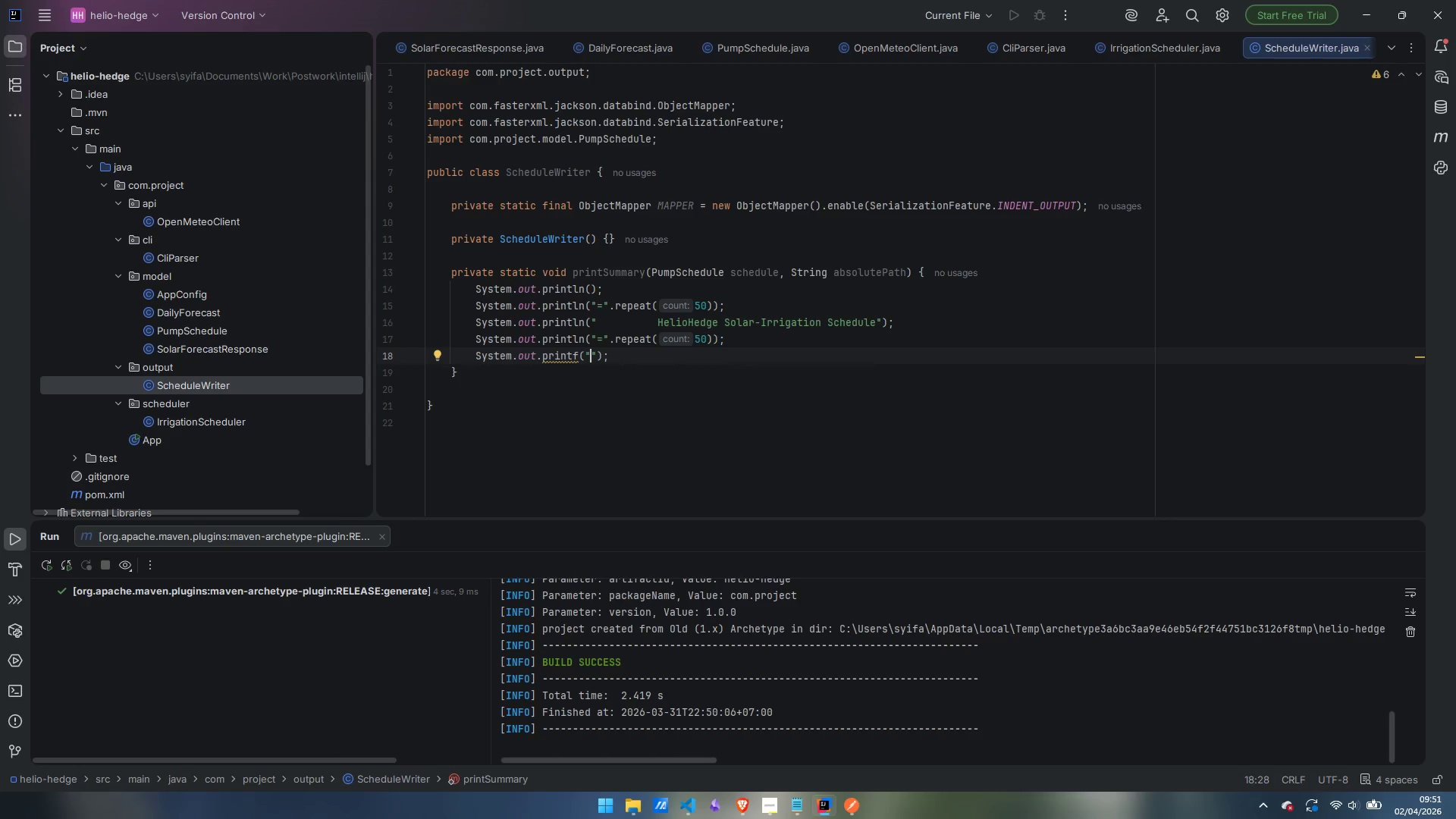 
wait(5.86)
 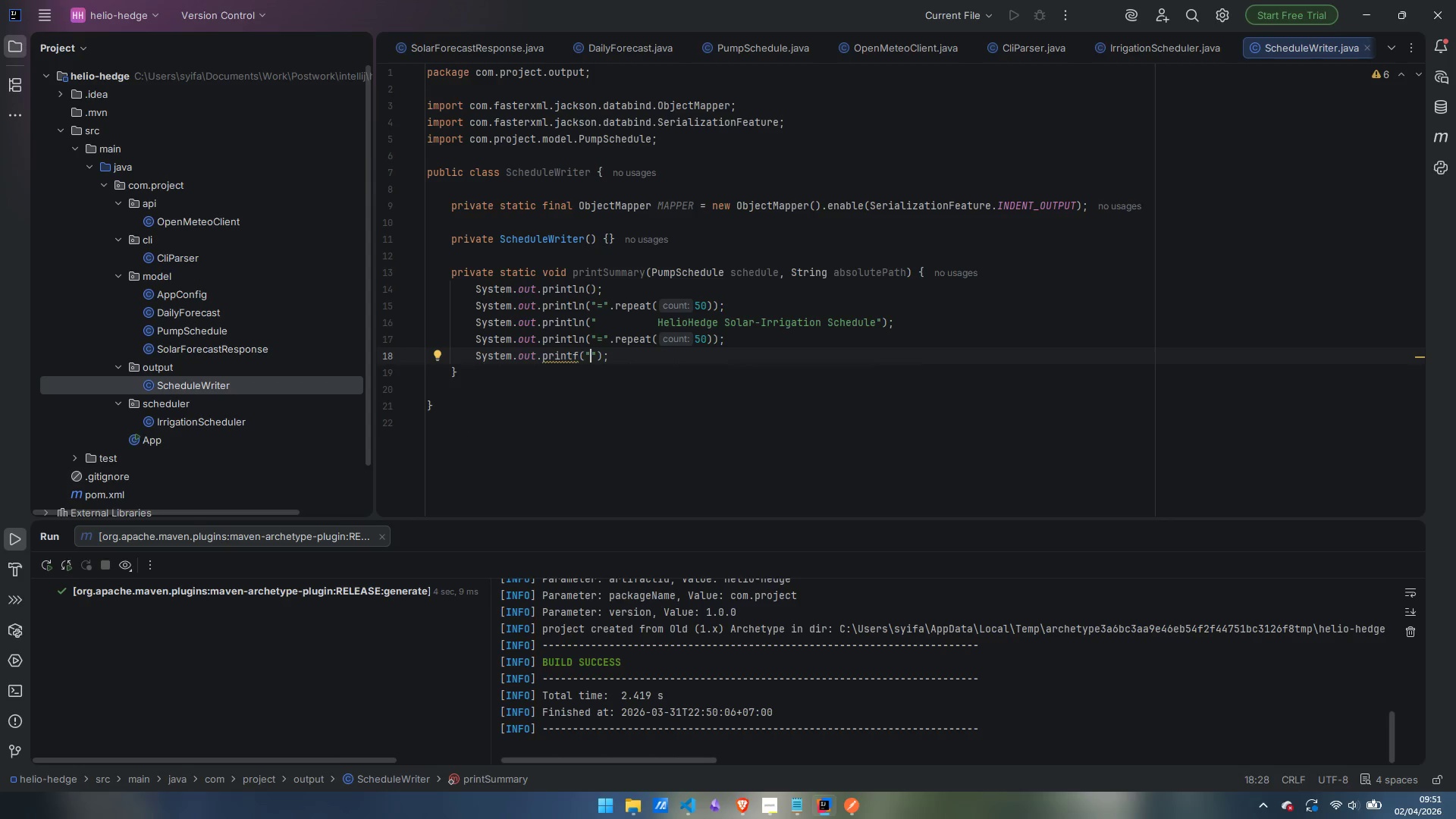 
type(    Localtio)
key(Backspace)
key(Backspace)
key(Backspace)
key(Backspace)
type(tion: %.4f, %.f)
key(Backspace)
type(4f (%s)%n)
 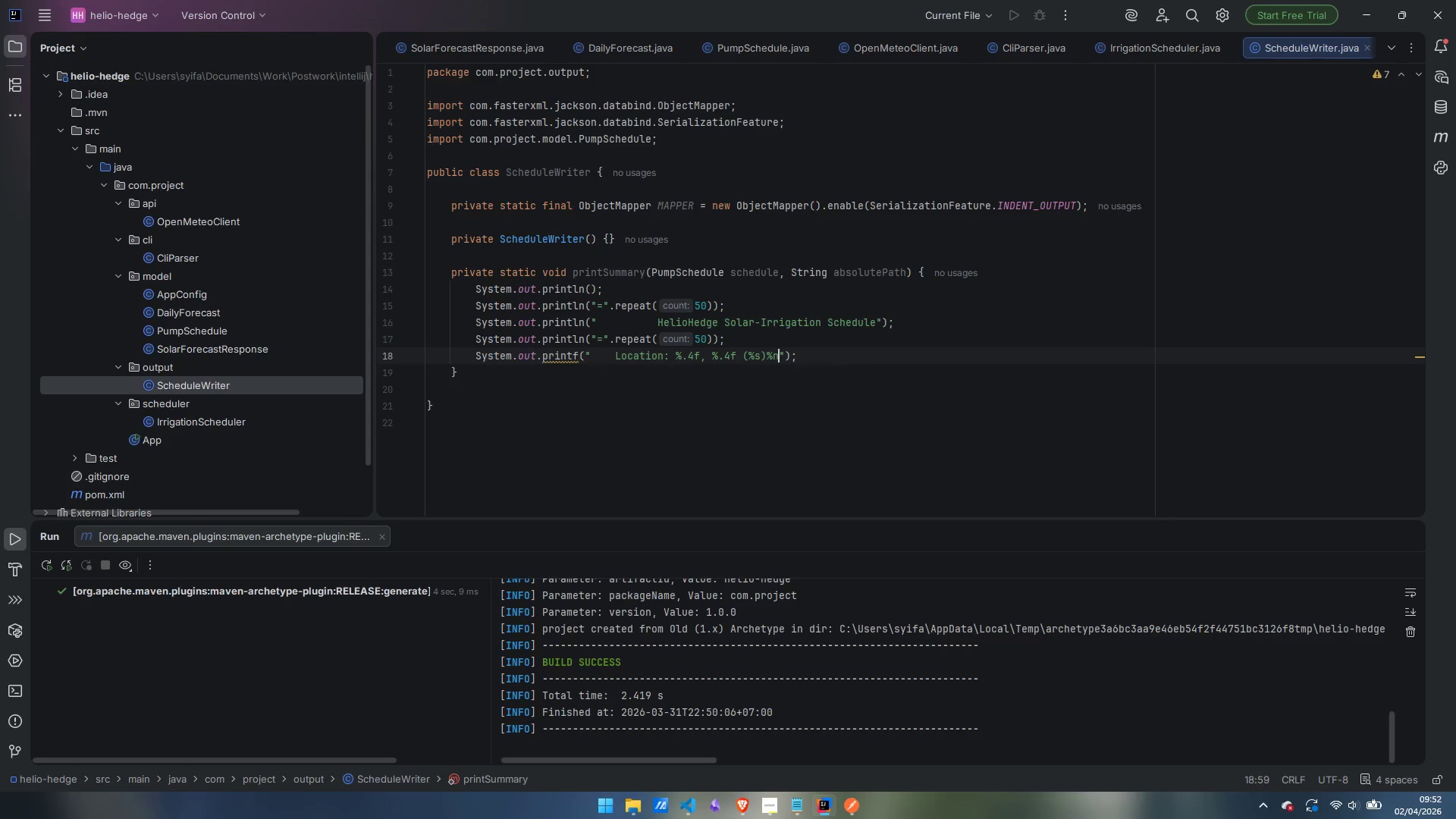 
key(ArrowRight)
 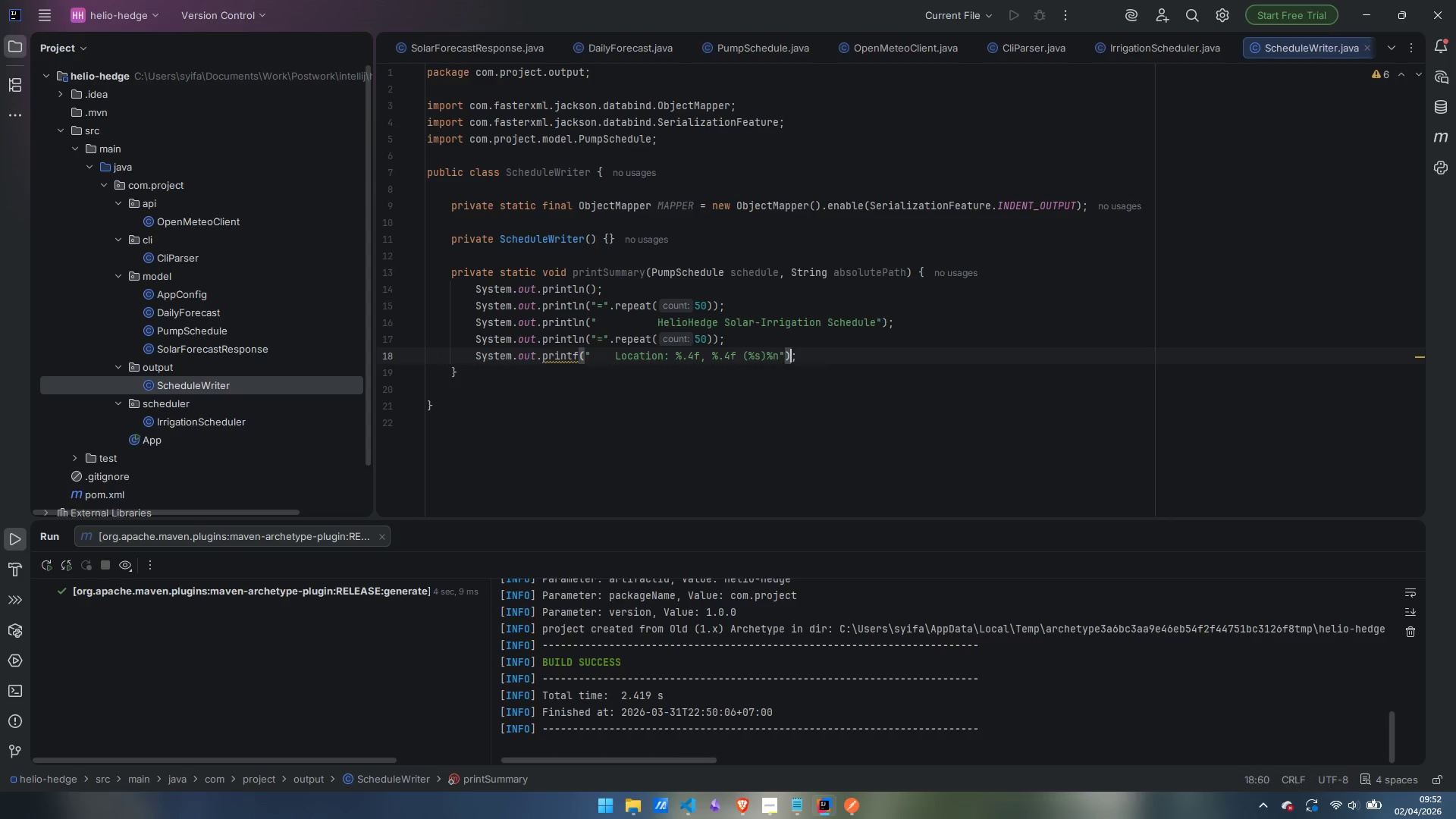 
key(ArrowRight)
 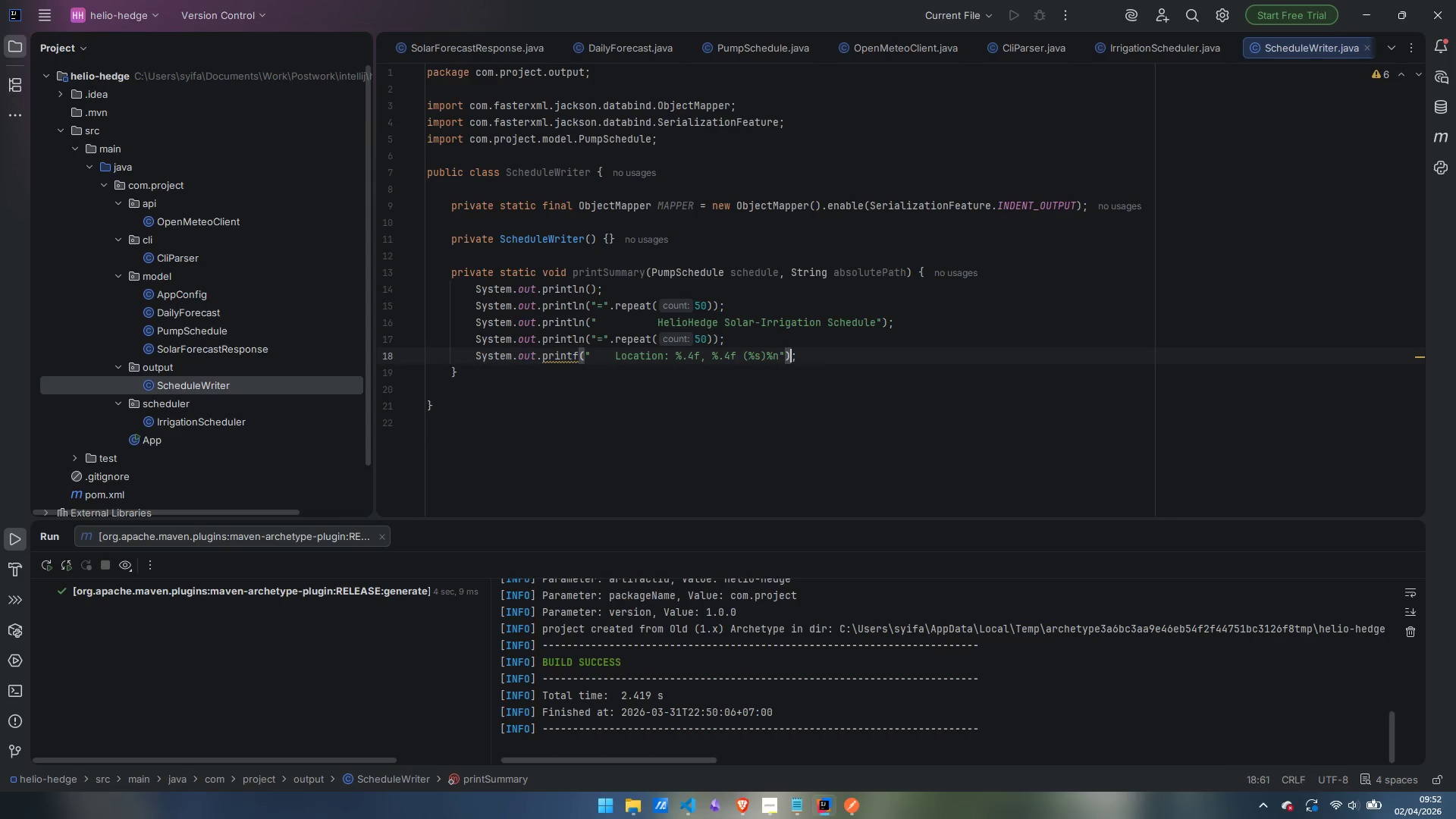 
key(ArrowRight)
 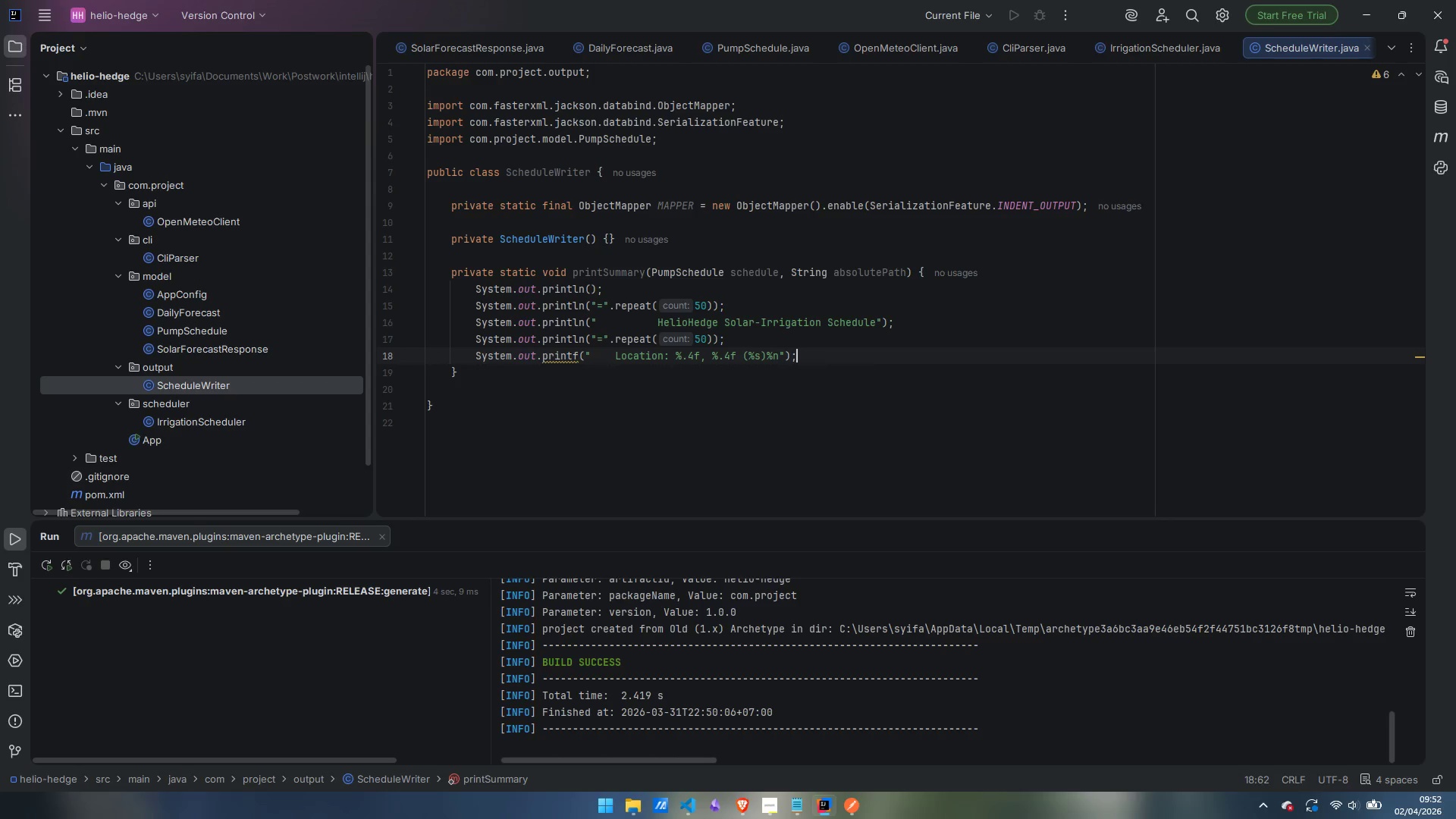 
key(ArrowLeft)
 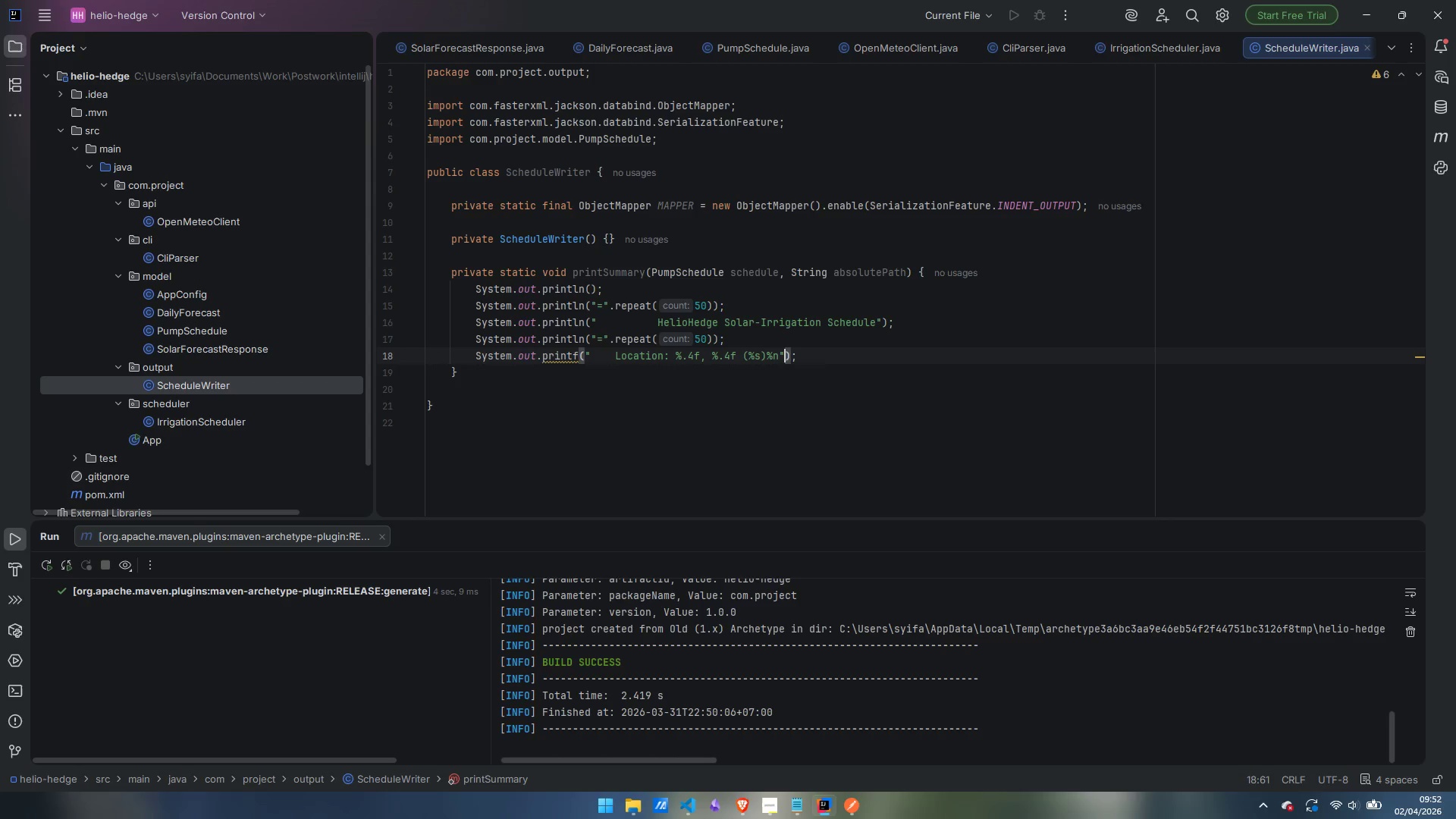 
key(ArrowLeft)
 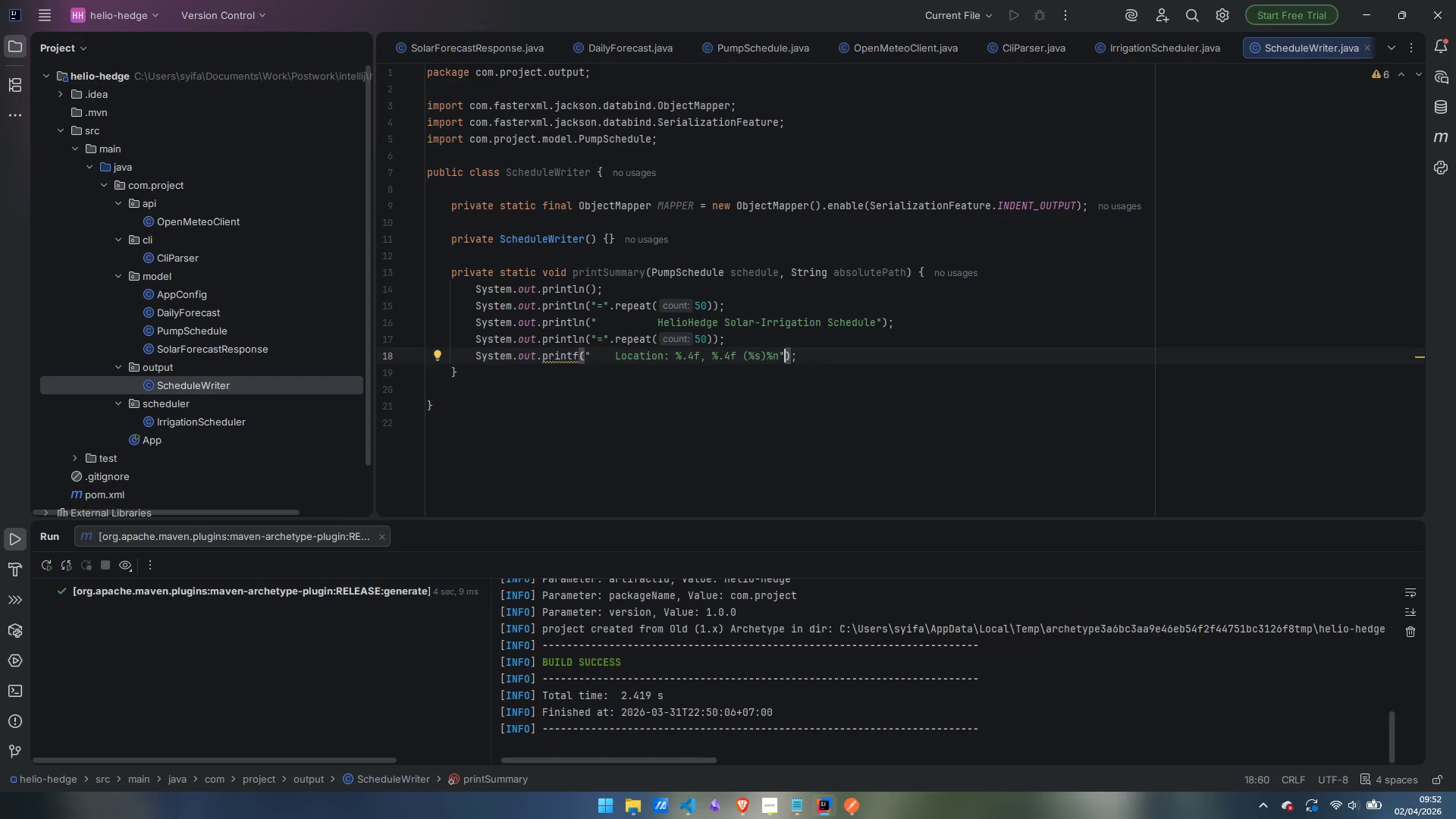 
key(Comma)
 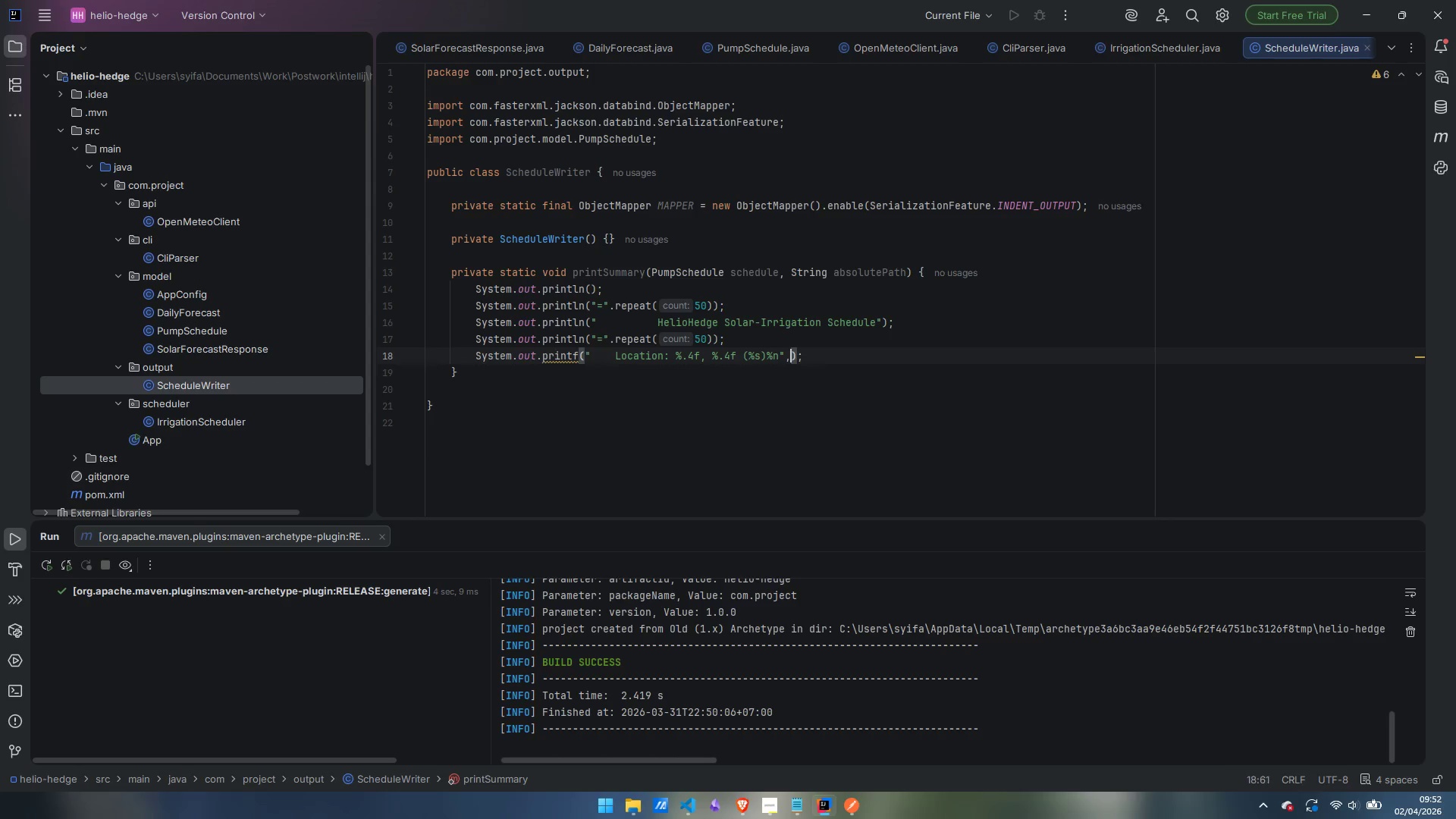 
key(Enter)
 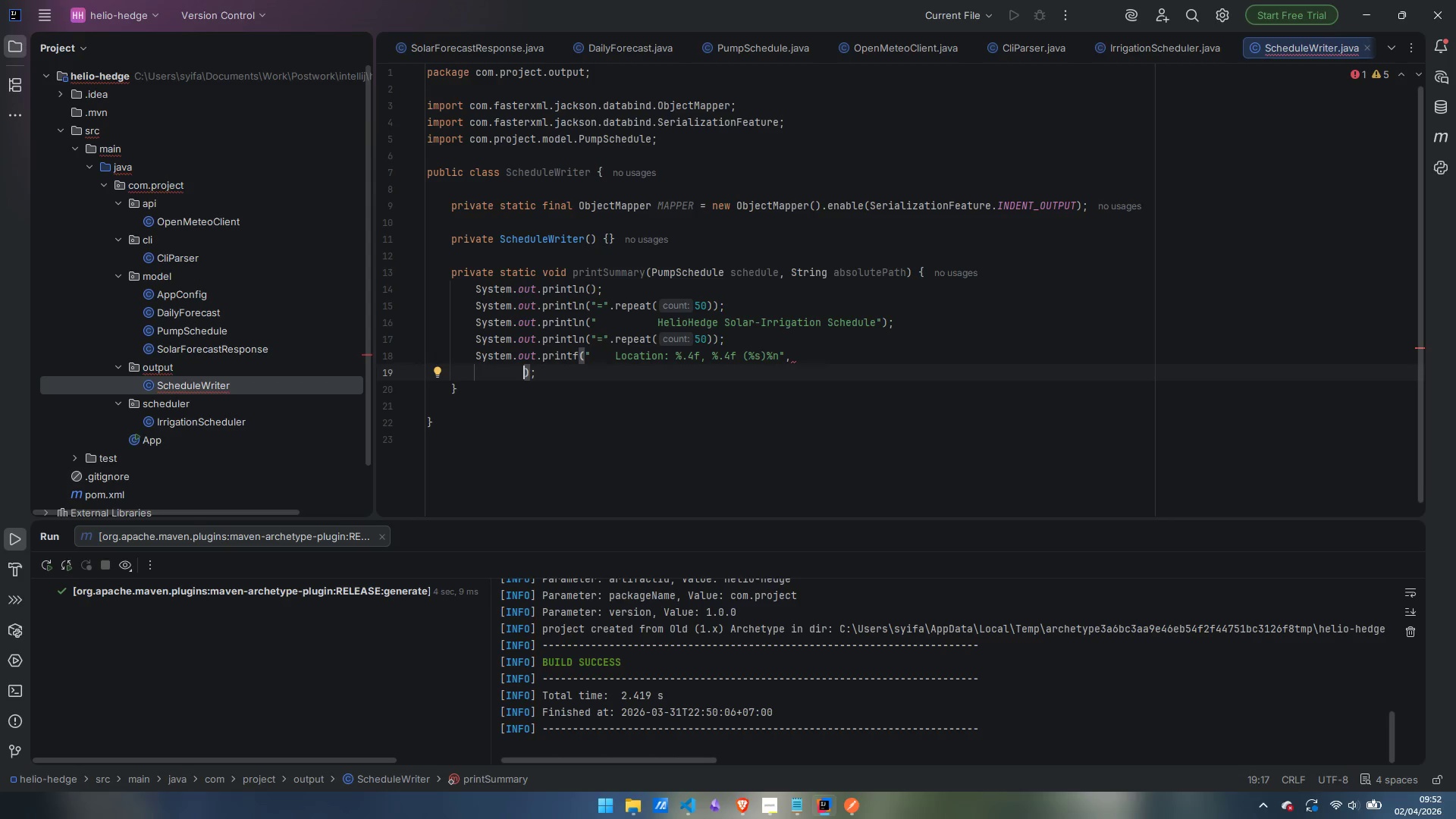 
type(sche)
 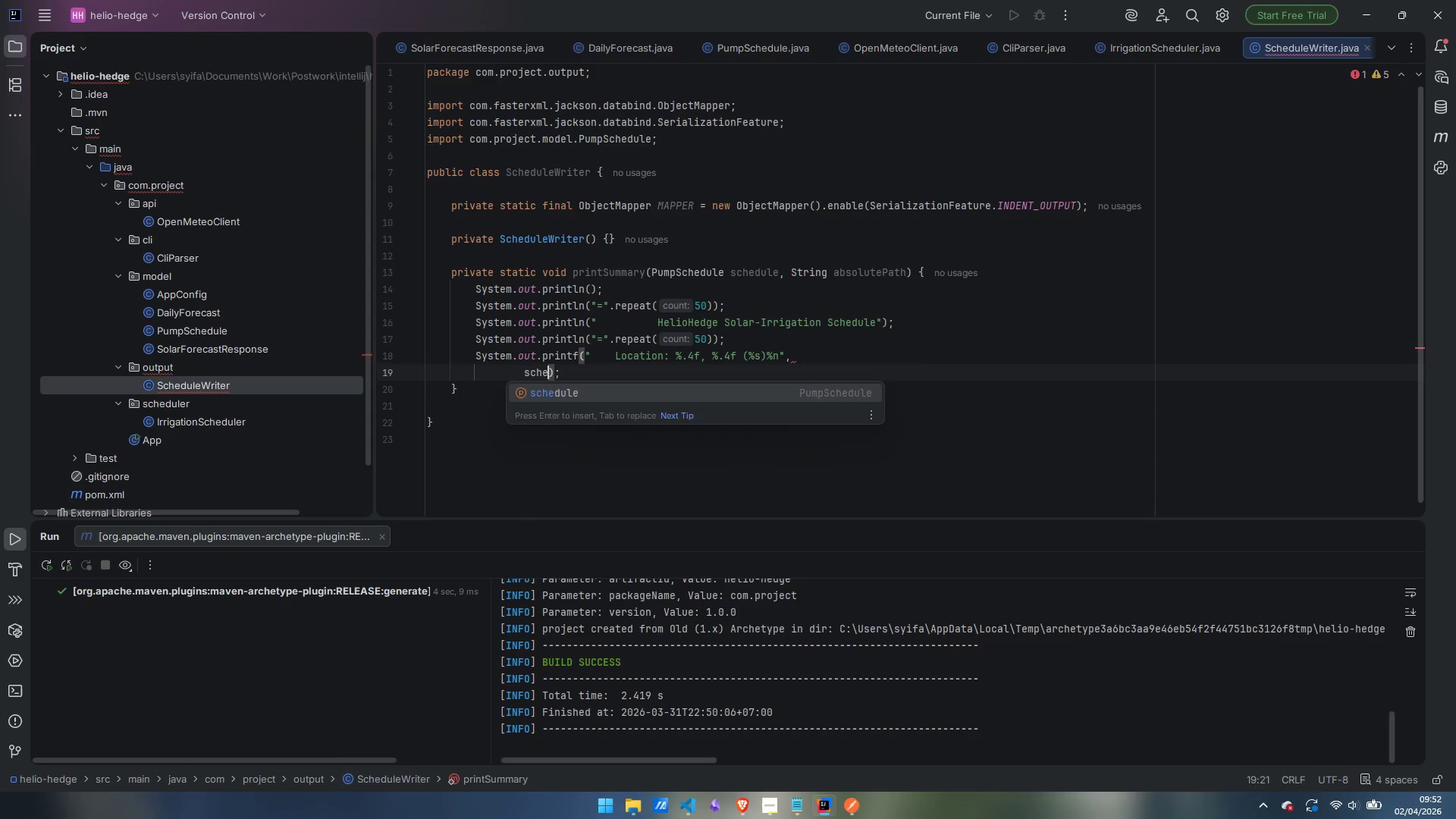 
key(Enter)
 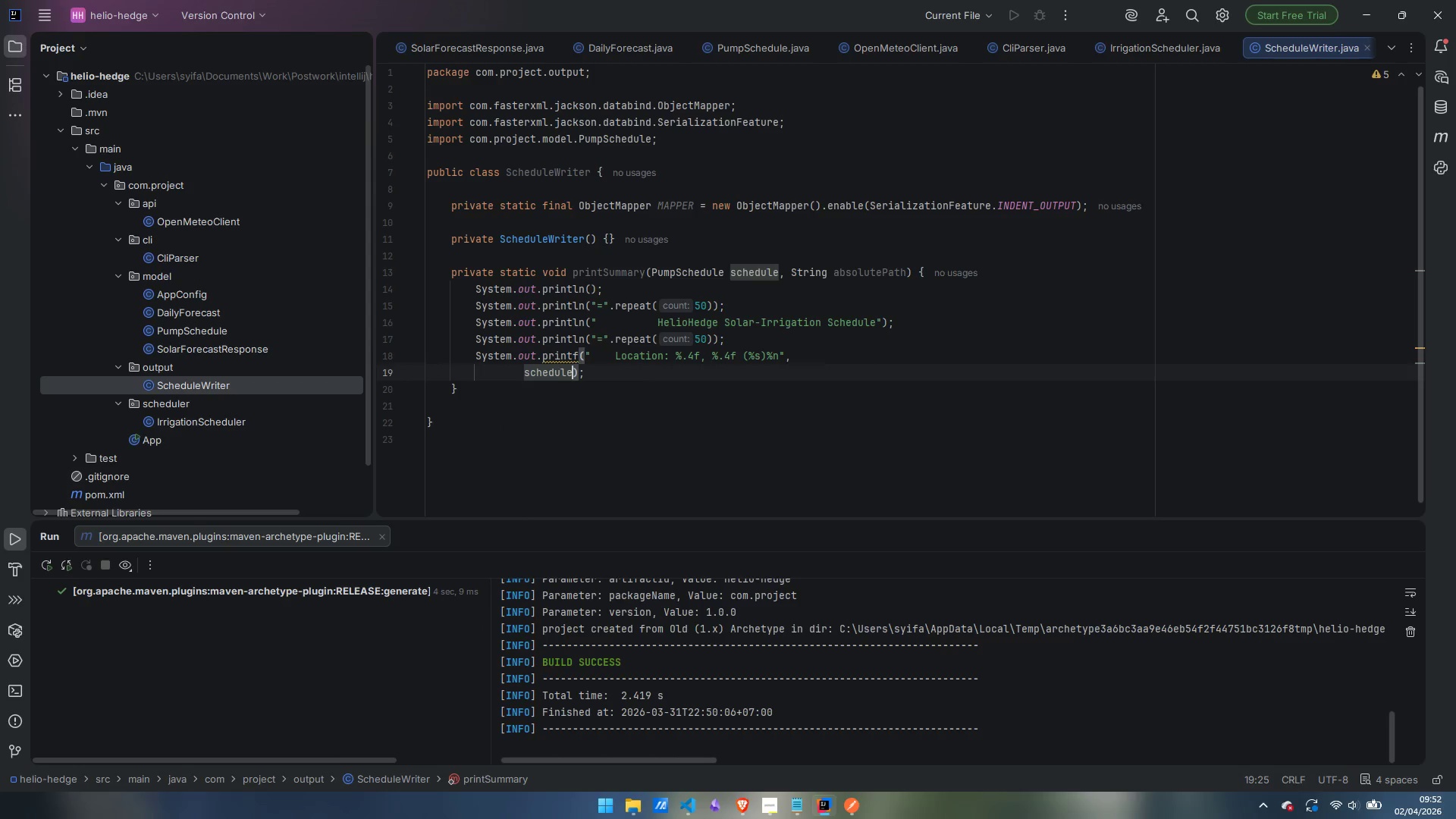 
type(.getLocation)
 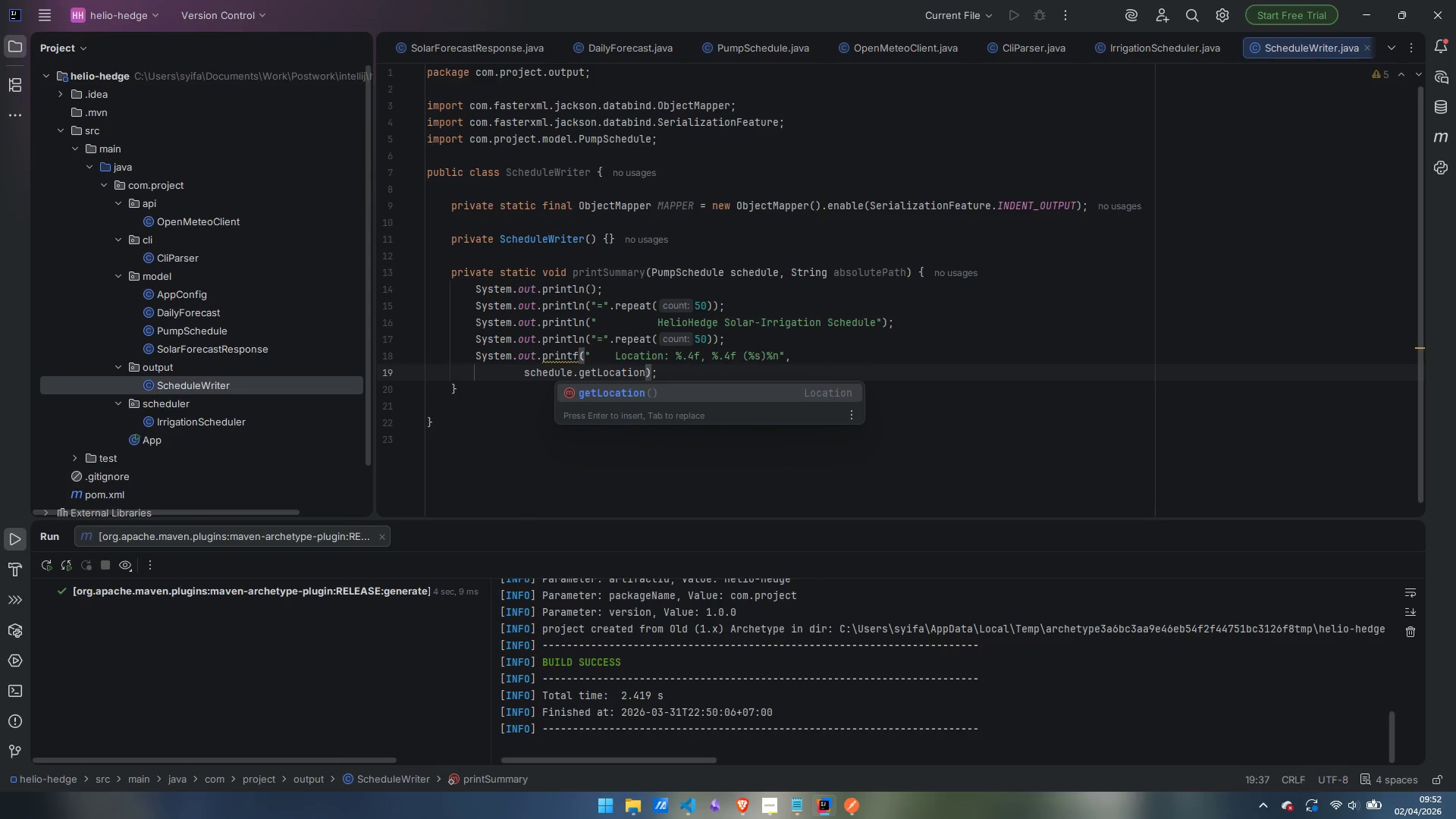 
type(().getLatitude(),)
 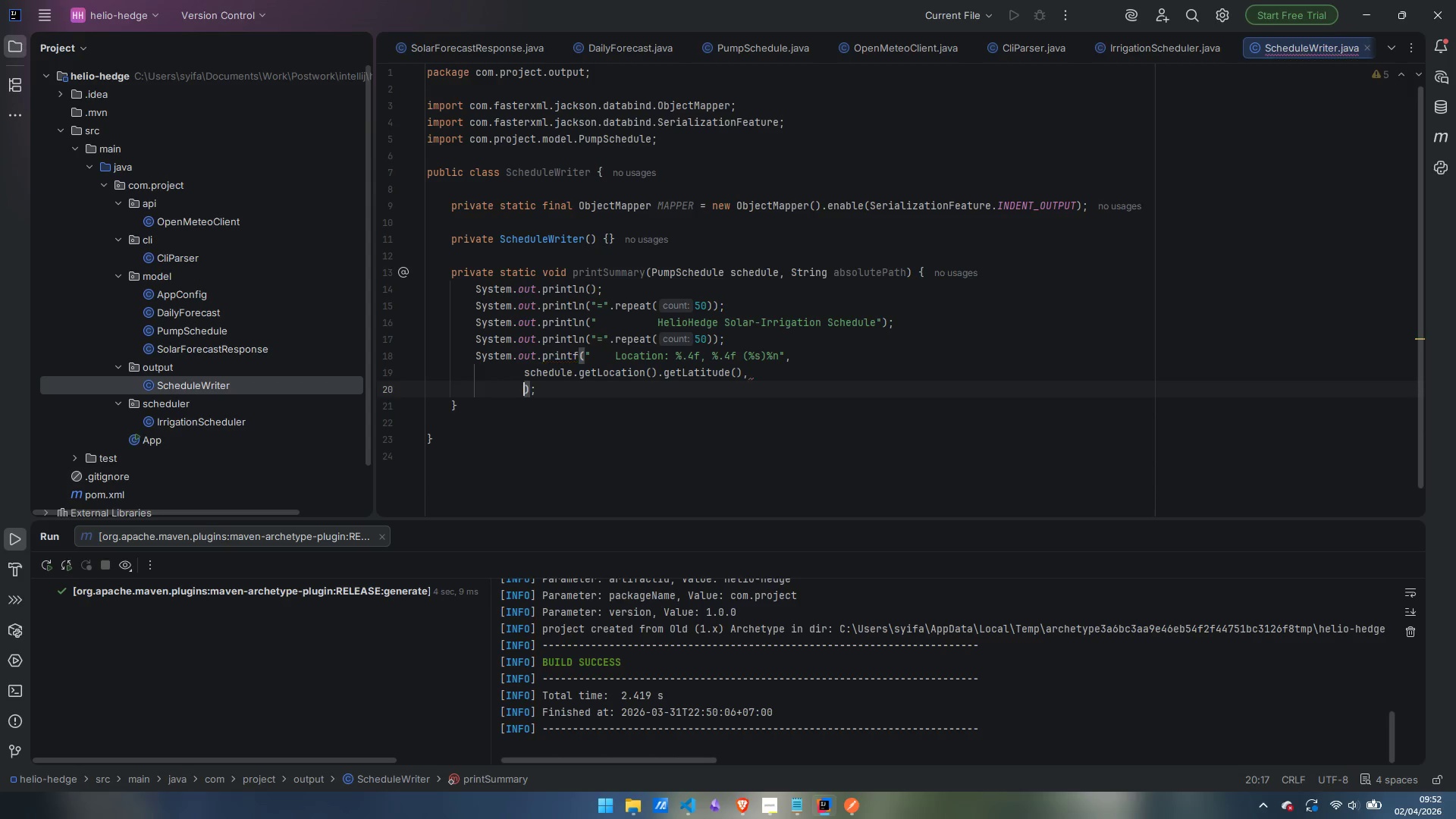 
 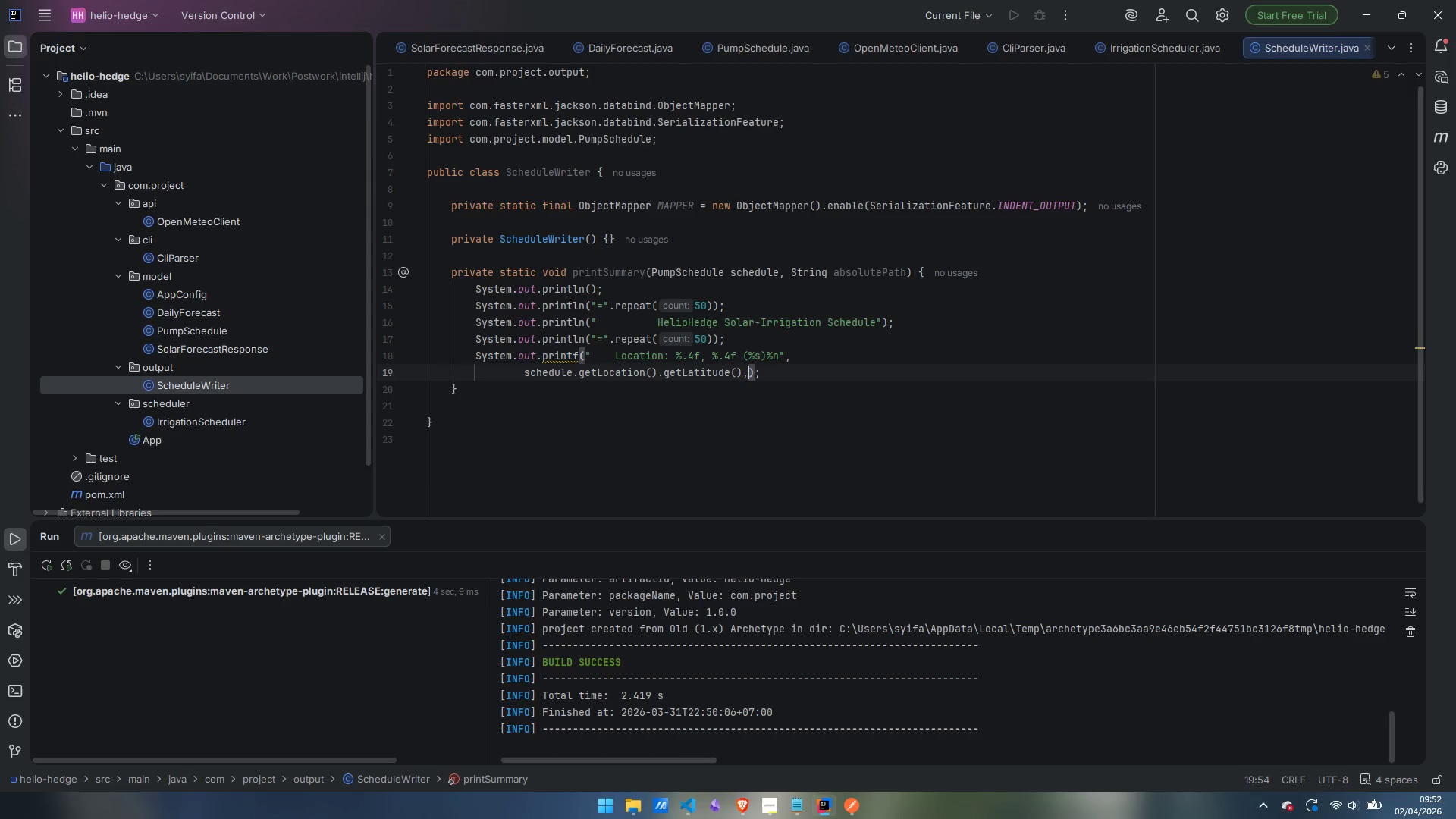 
key(Enter)
 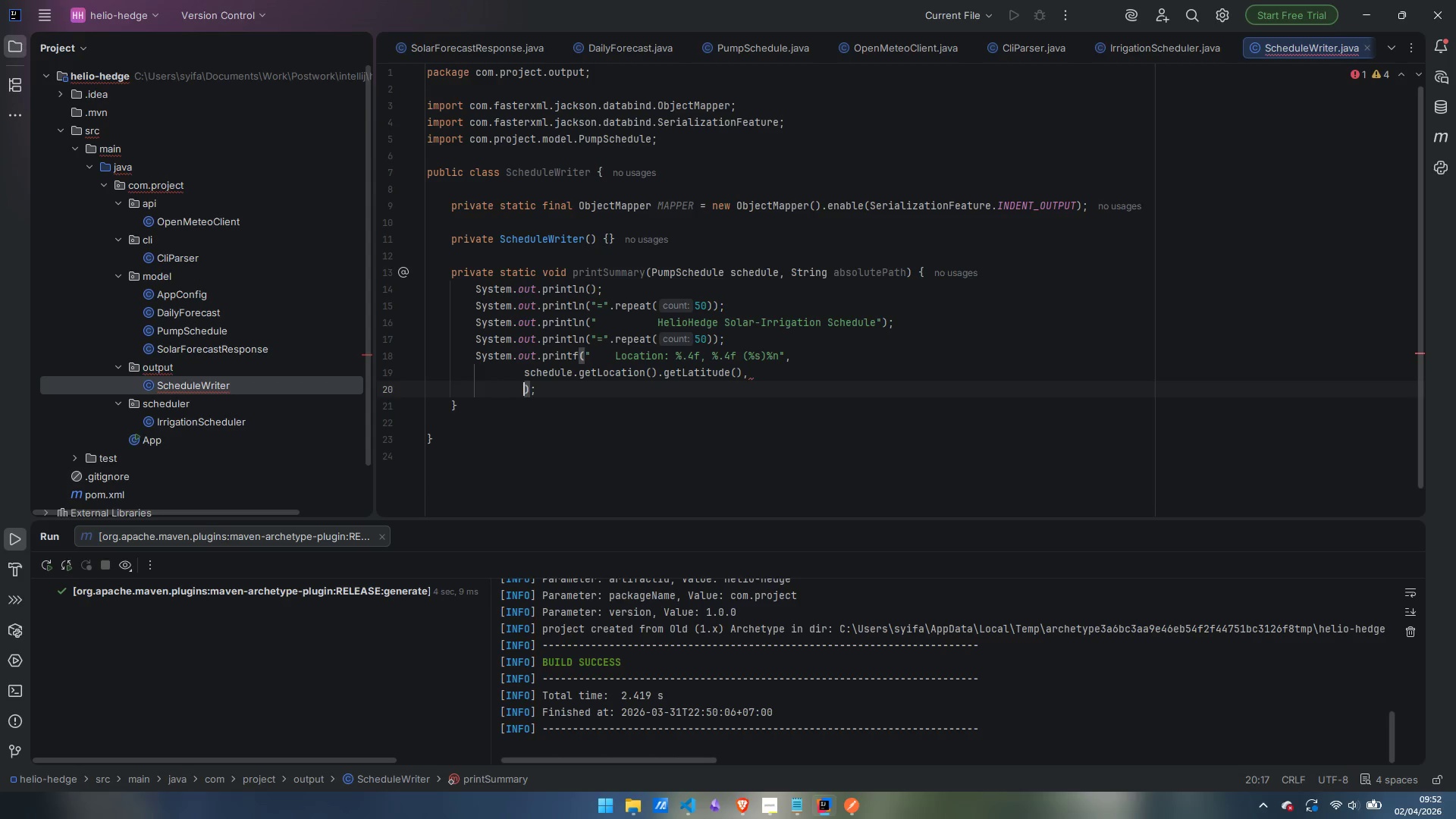 
type(schedule.getLocation().getLongith)
key(Backspace)
type(ude())
 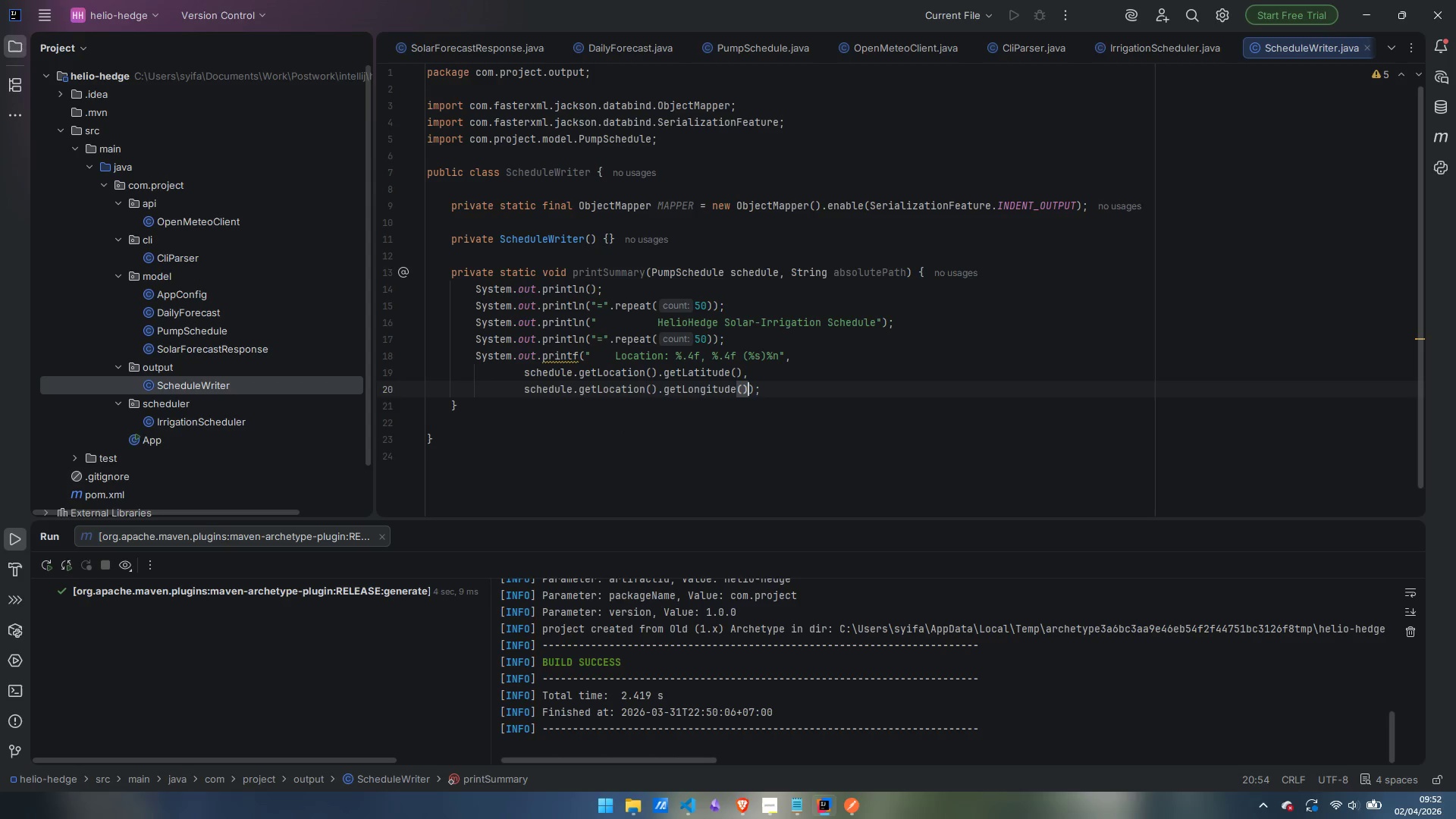 
key(ArrowRight)
 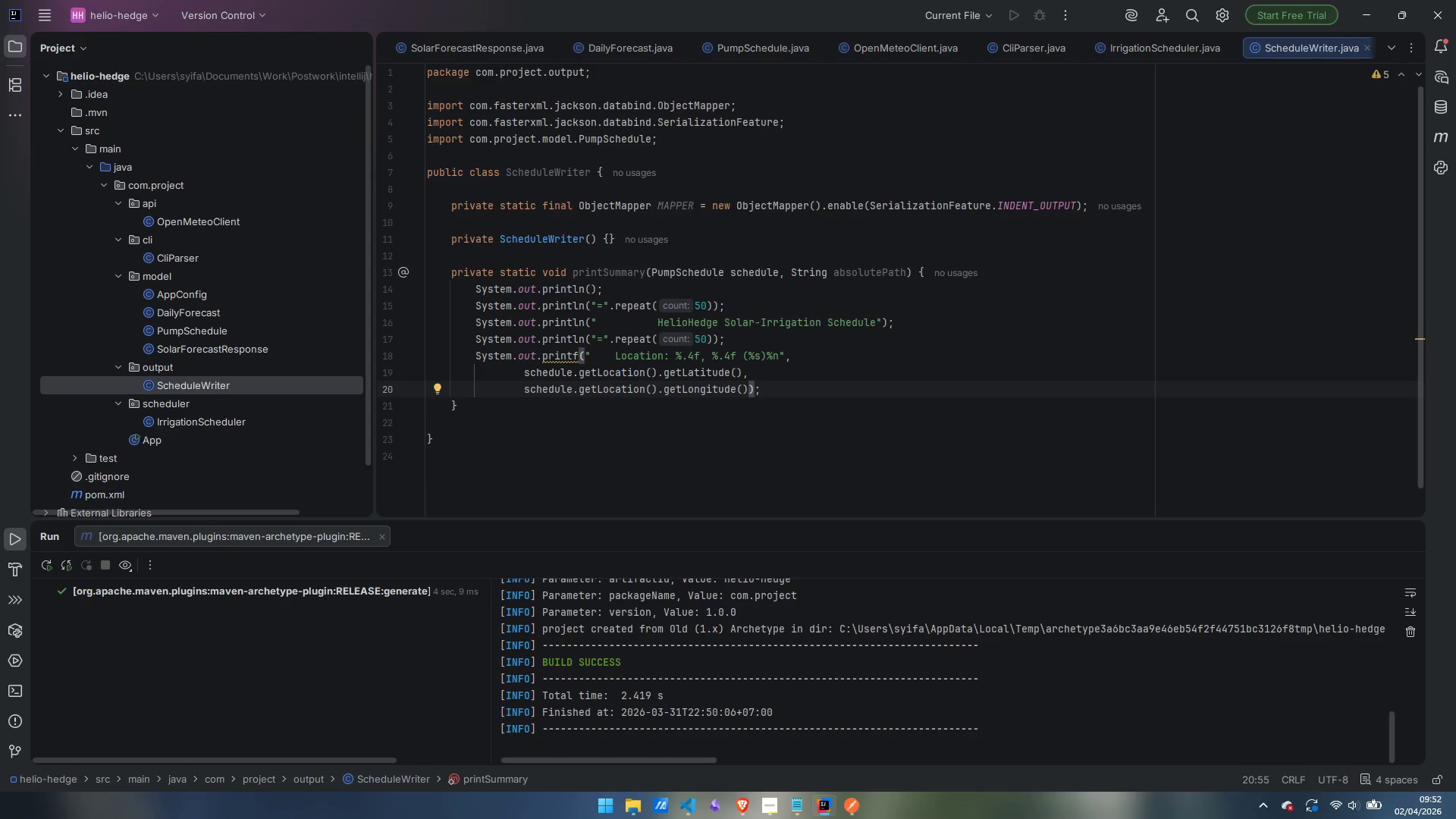 
key(ArrowLeft)
 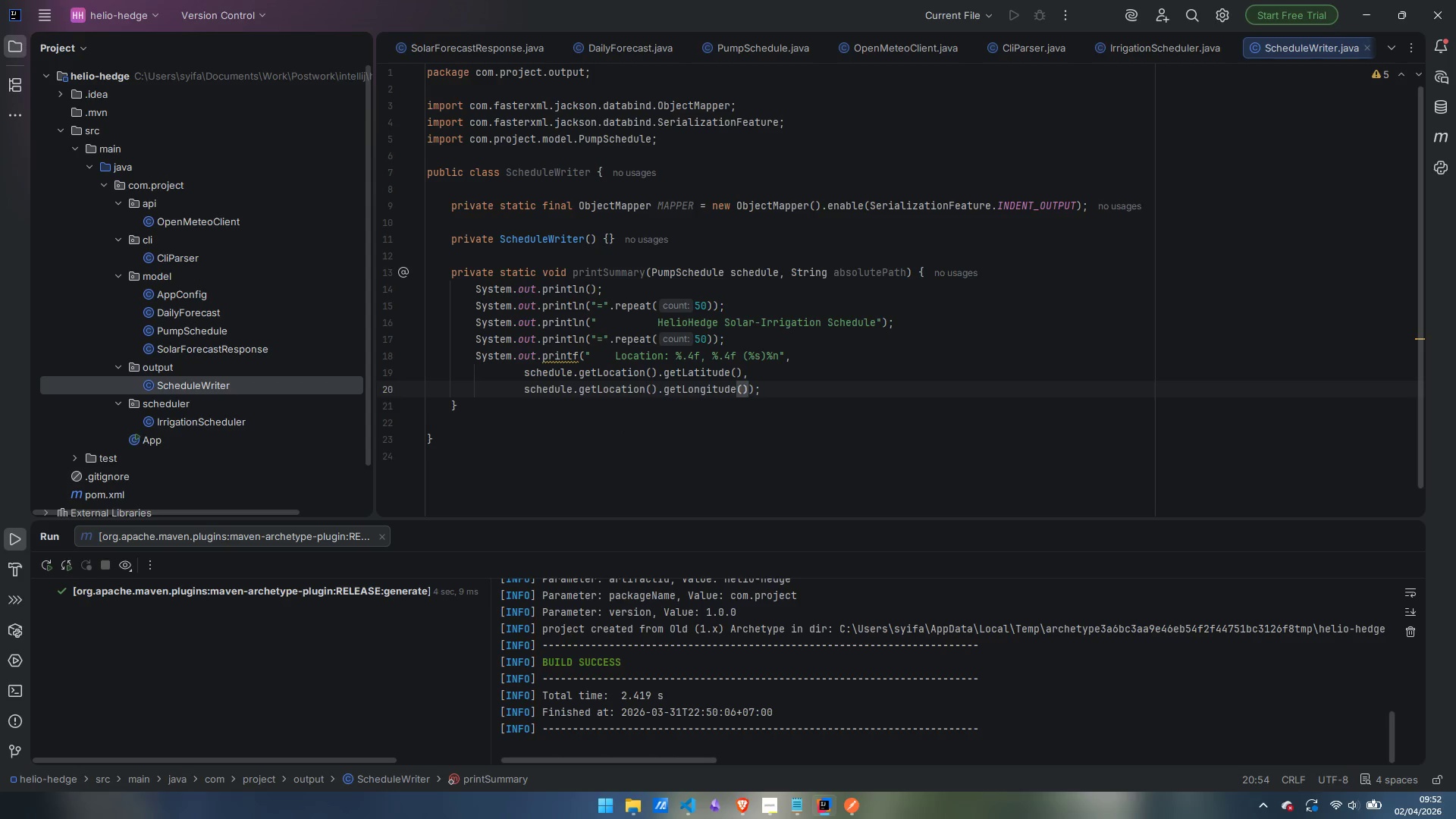 
key(Comma)
 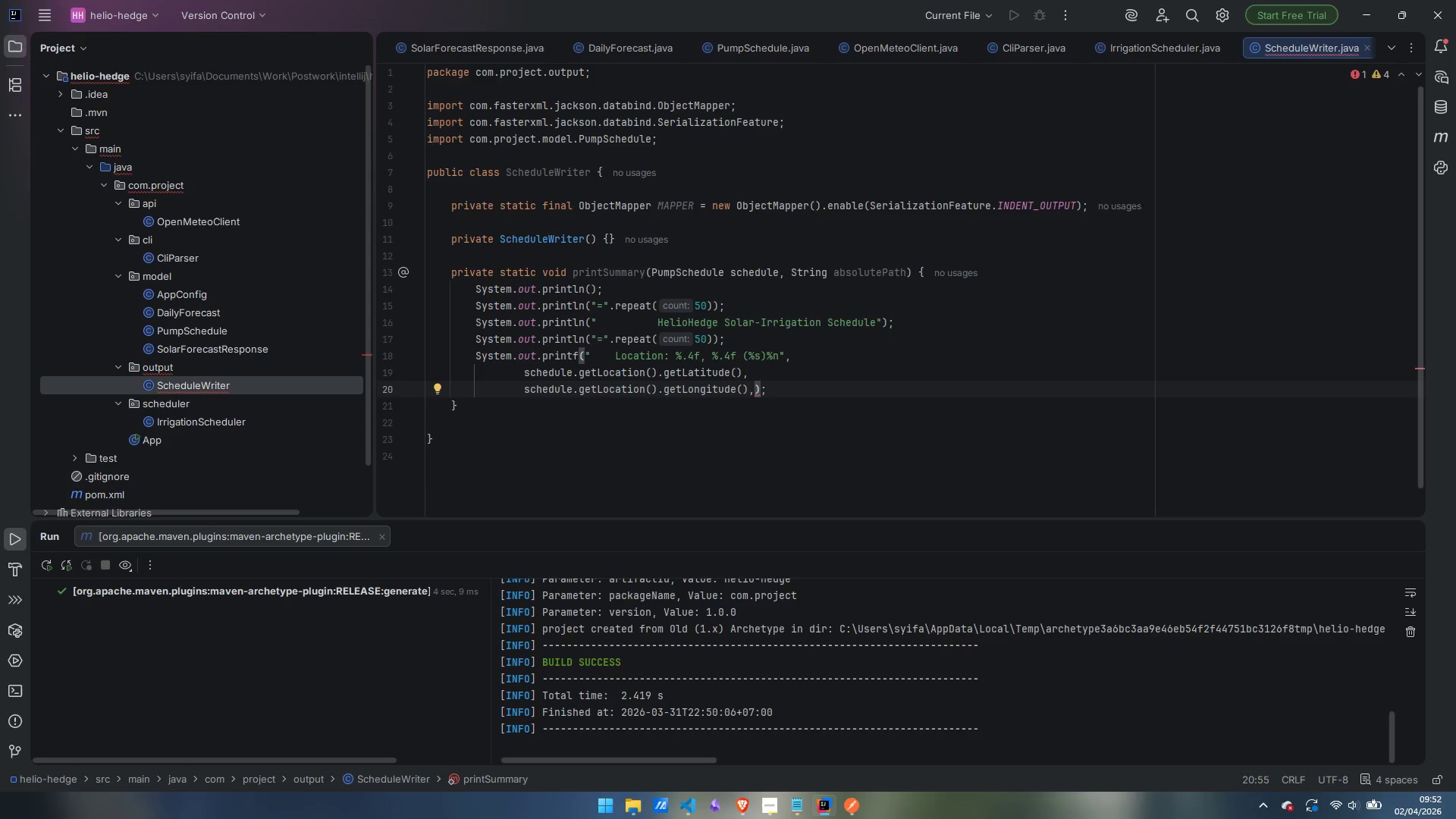 
key(Enter)
 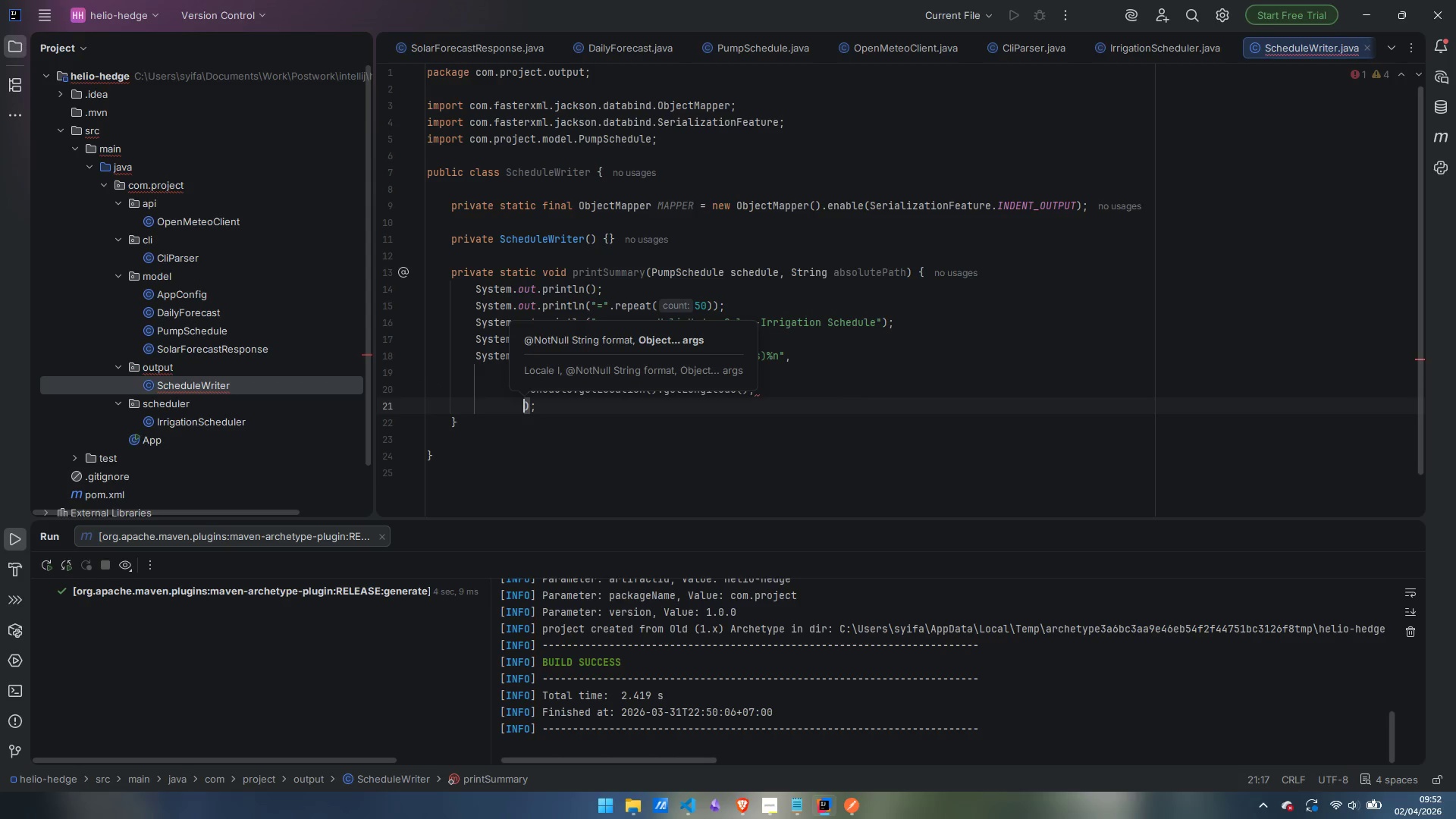 
type(schedule.getTimezone())
 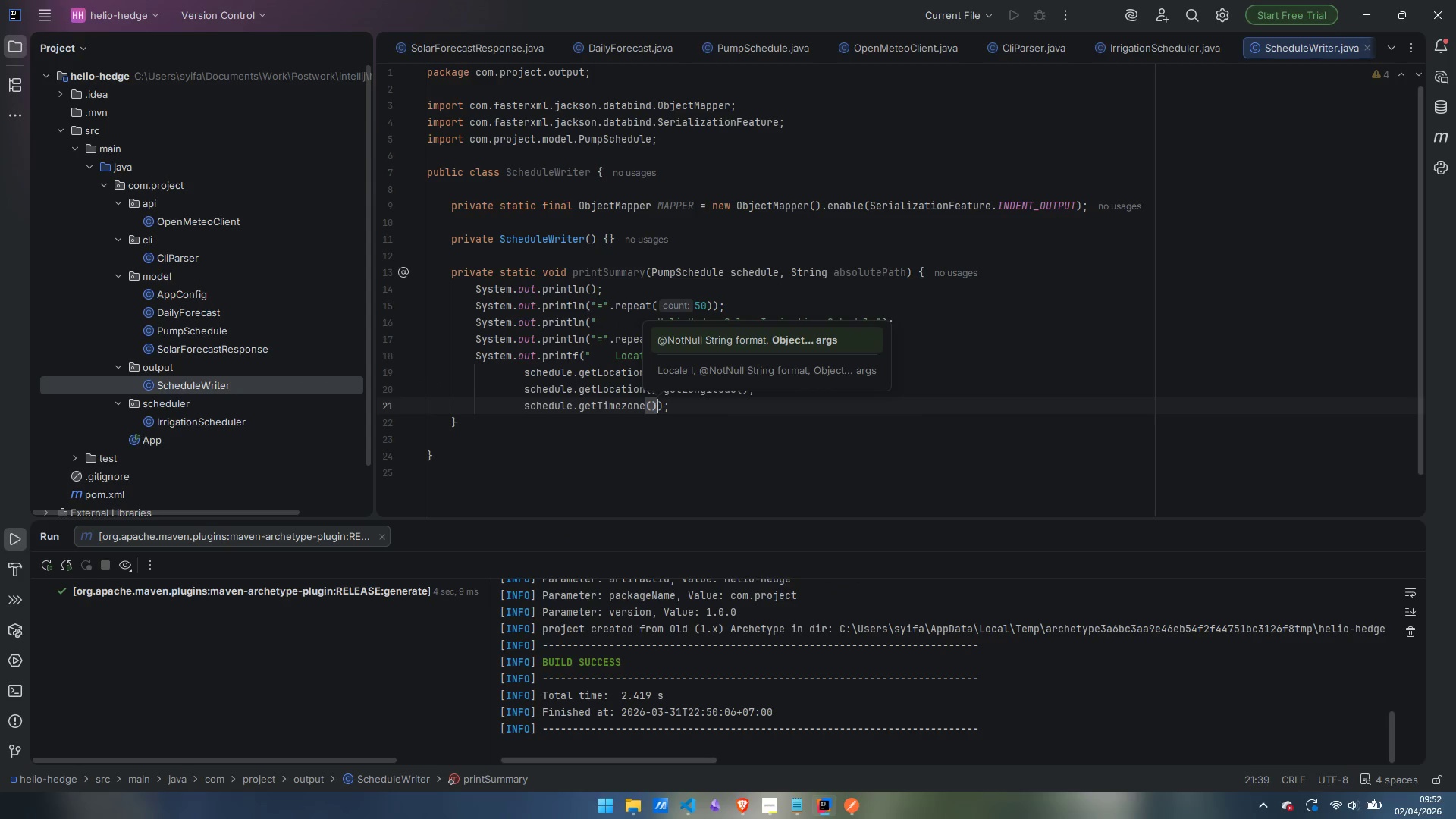 
key(ArrowRight)
 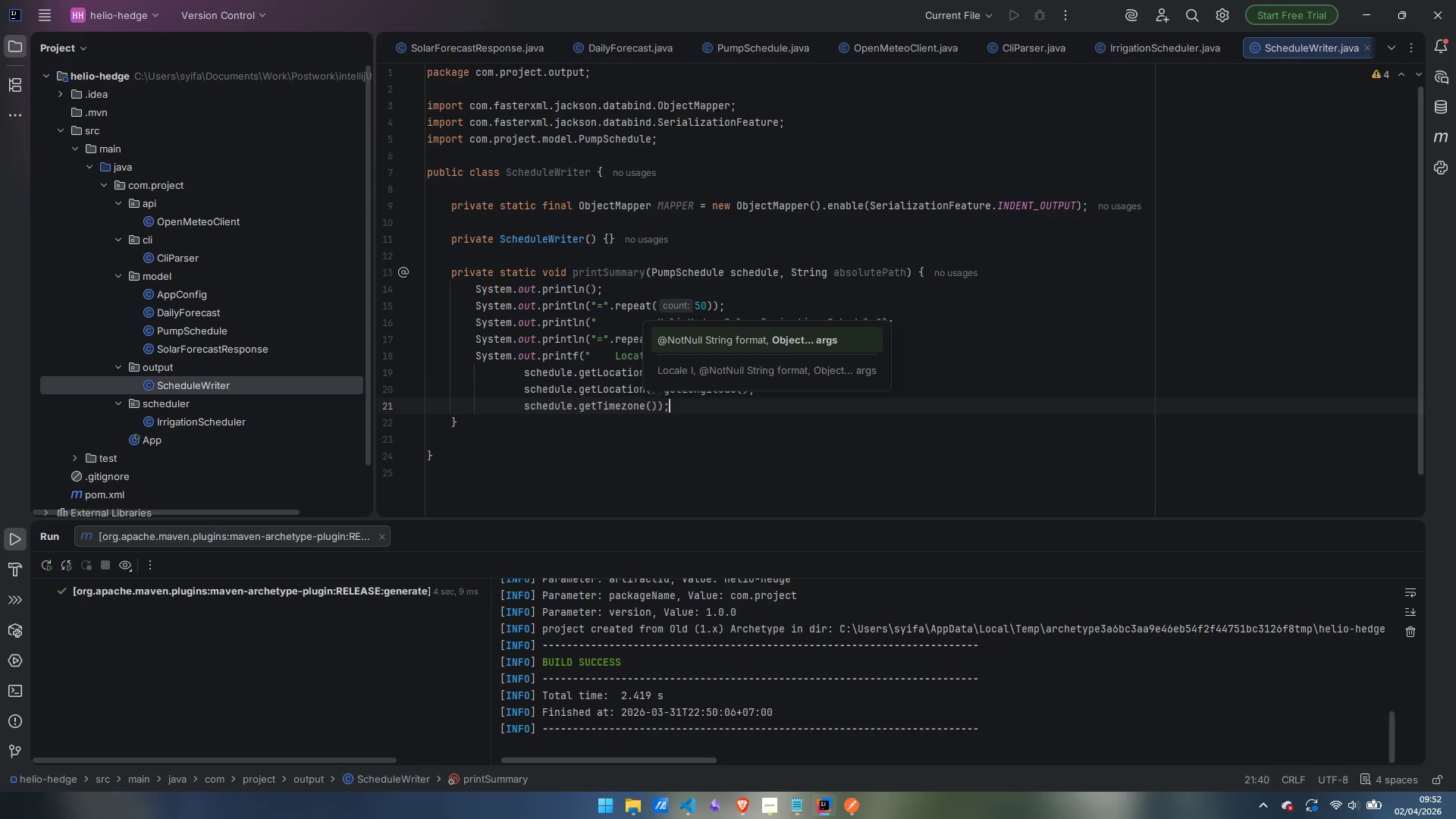 
key(ArrowRight)
 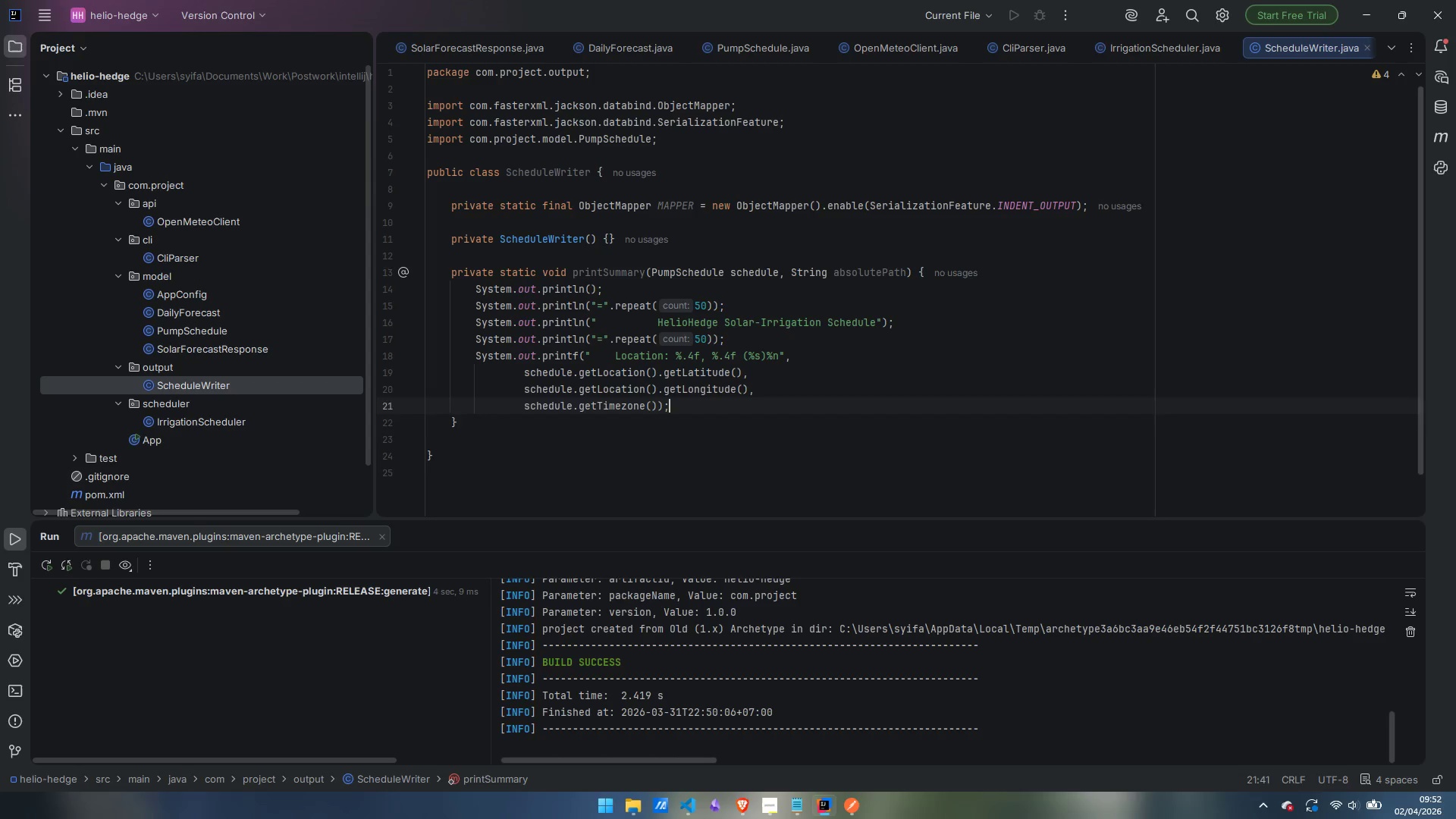 
key(Enter)
 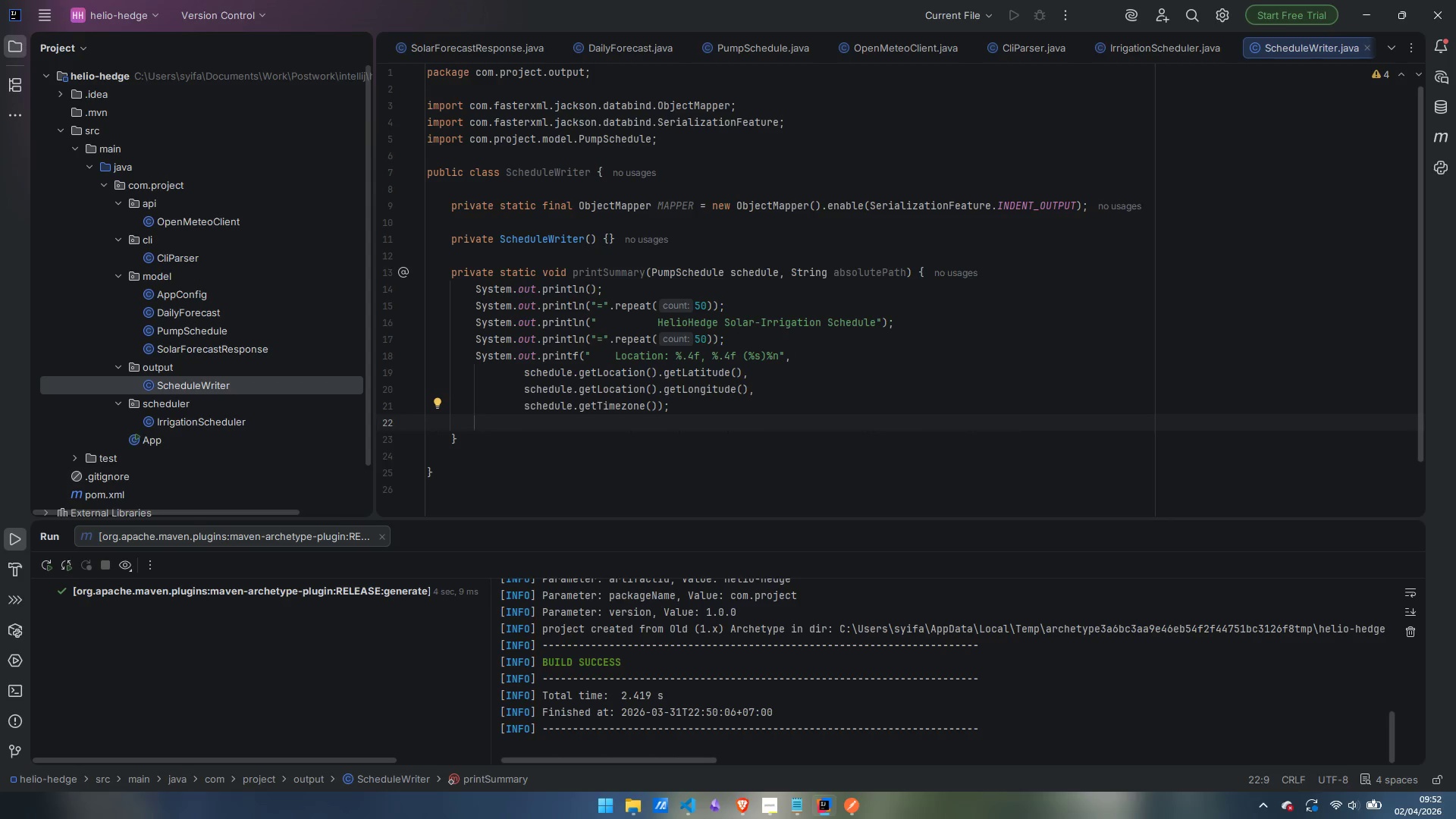 
type(sout)
key(Tab)
 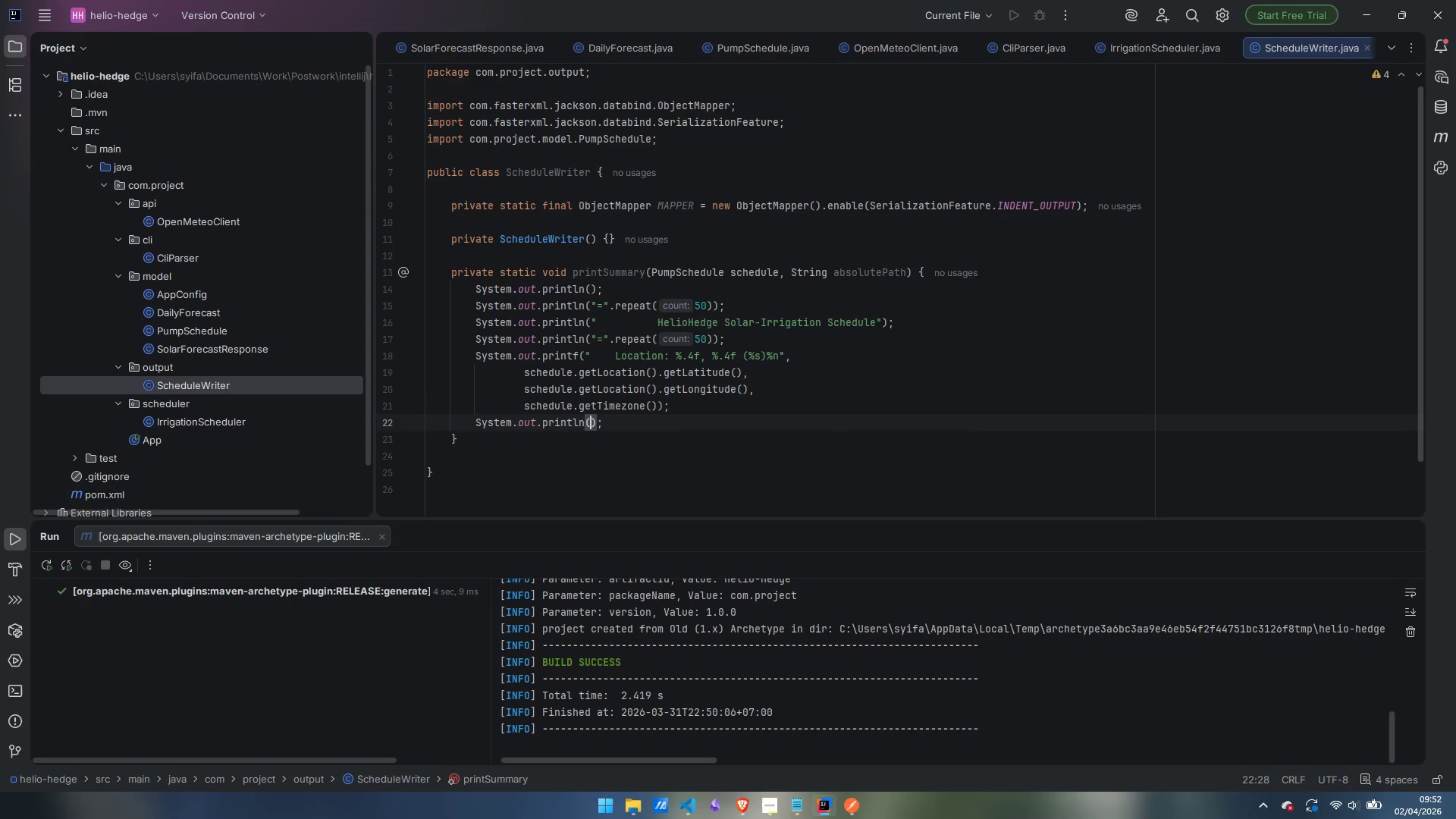 
key(Control+ControlLeft)
 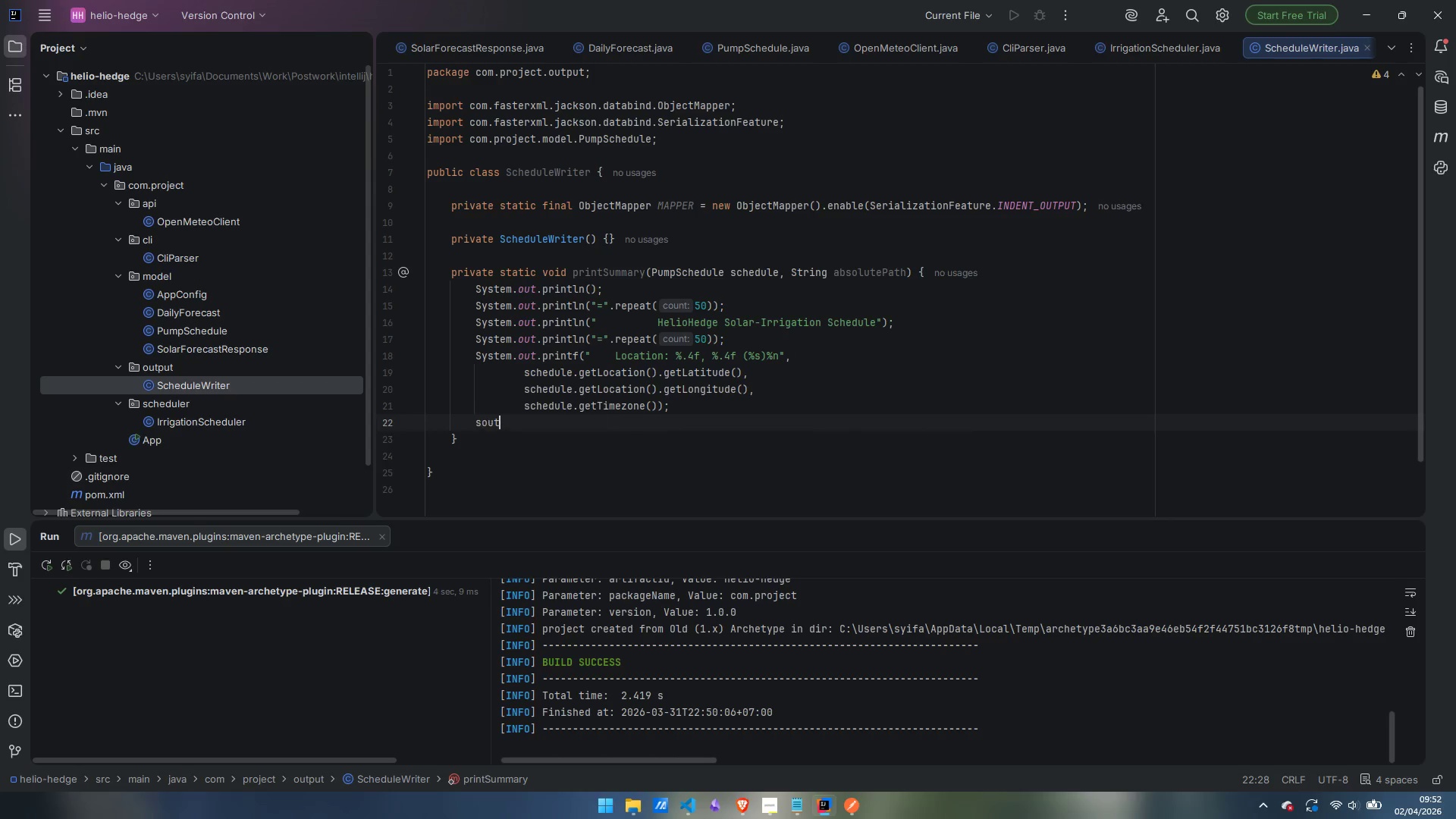 
key(Control+Z)
 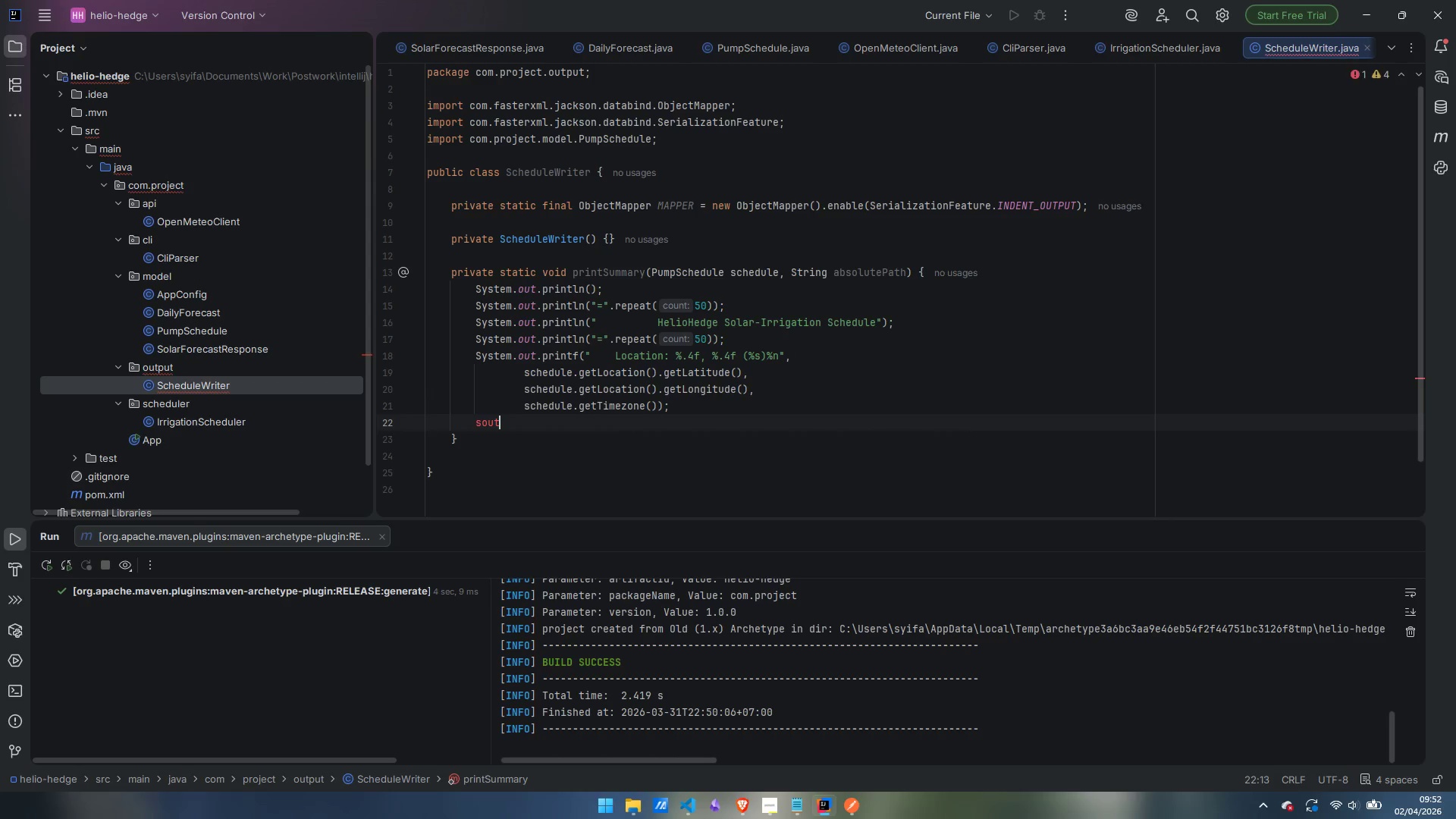 
key(Backspace)
 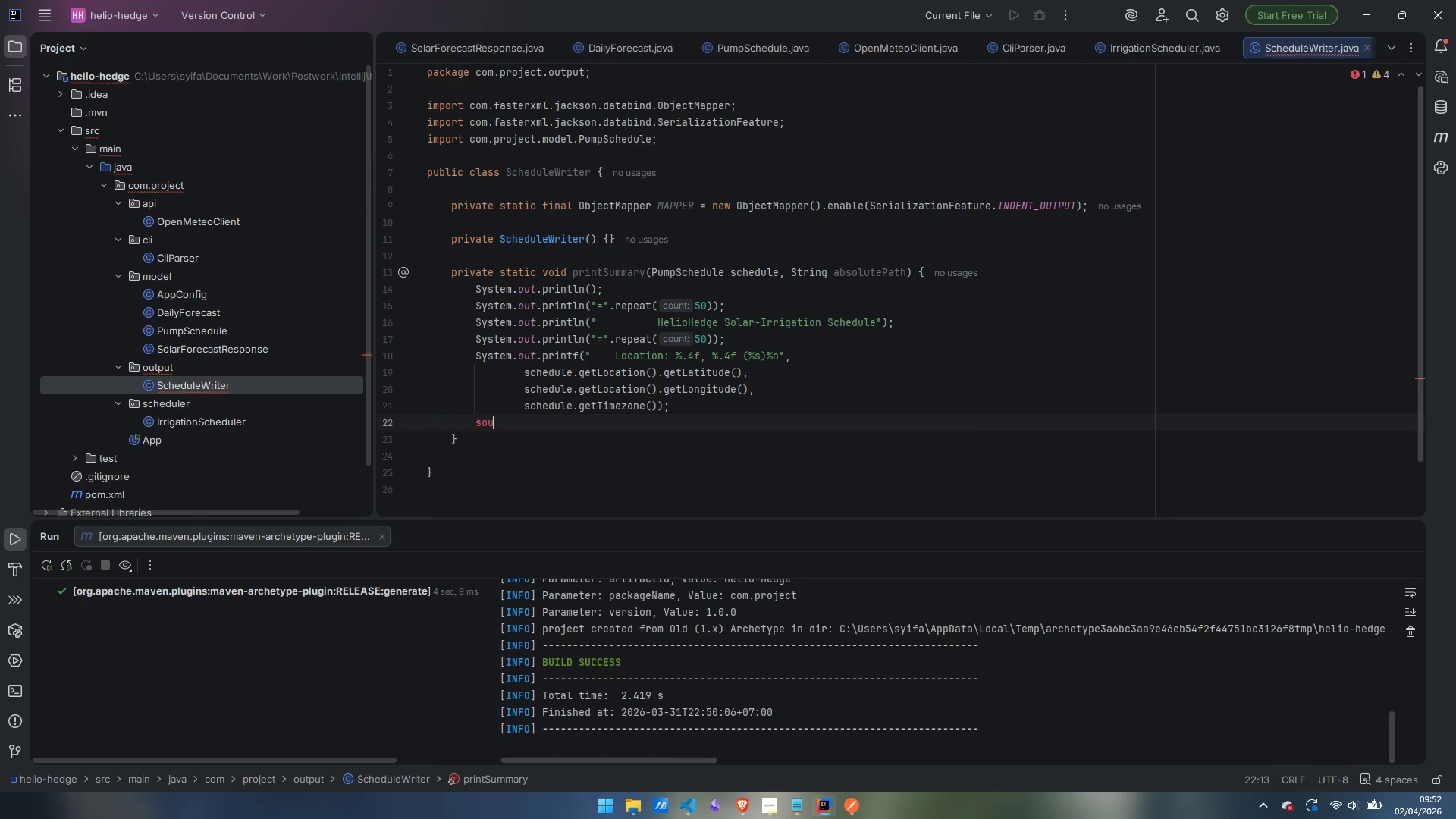 
key(F)
 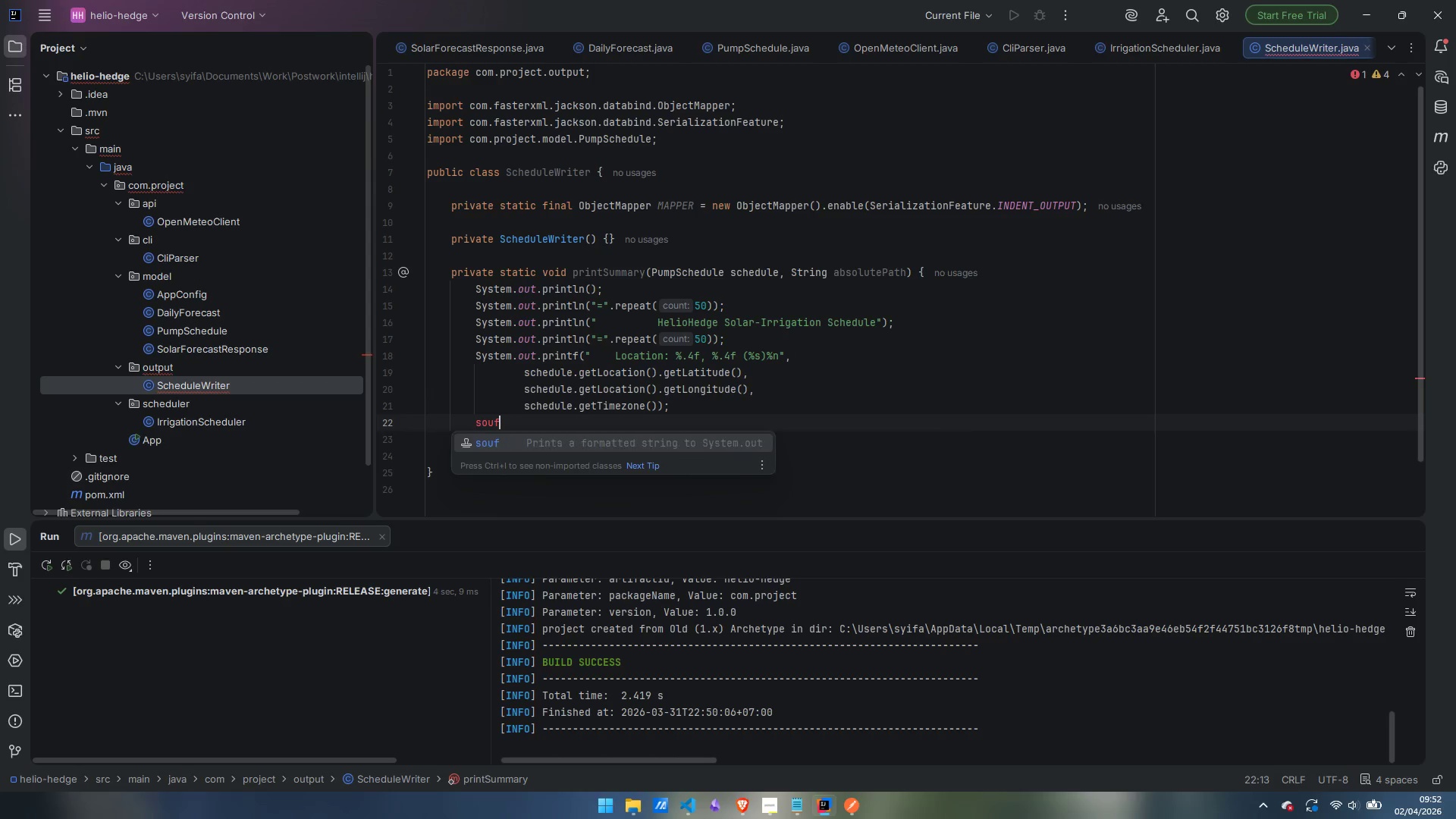 
key(Tab)
 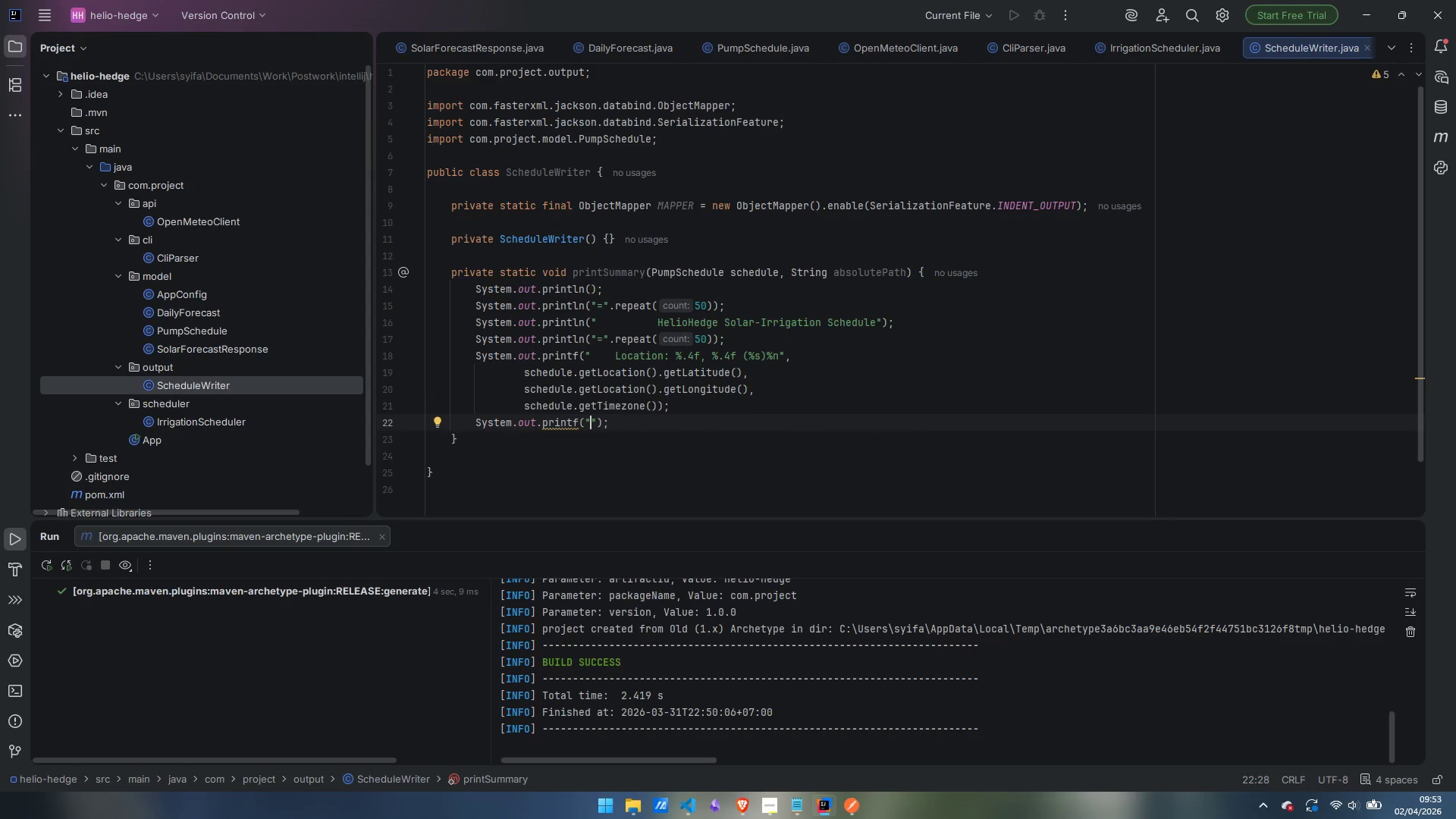 
type(    Generated )
key(Backspace)
type(L[Home])
key(Backspace)
 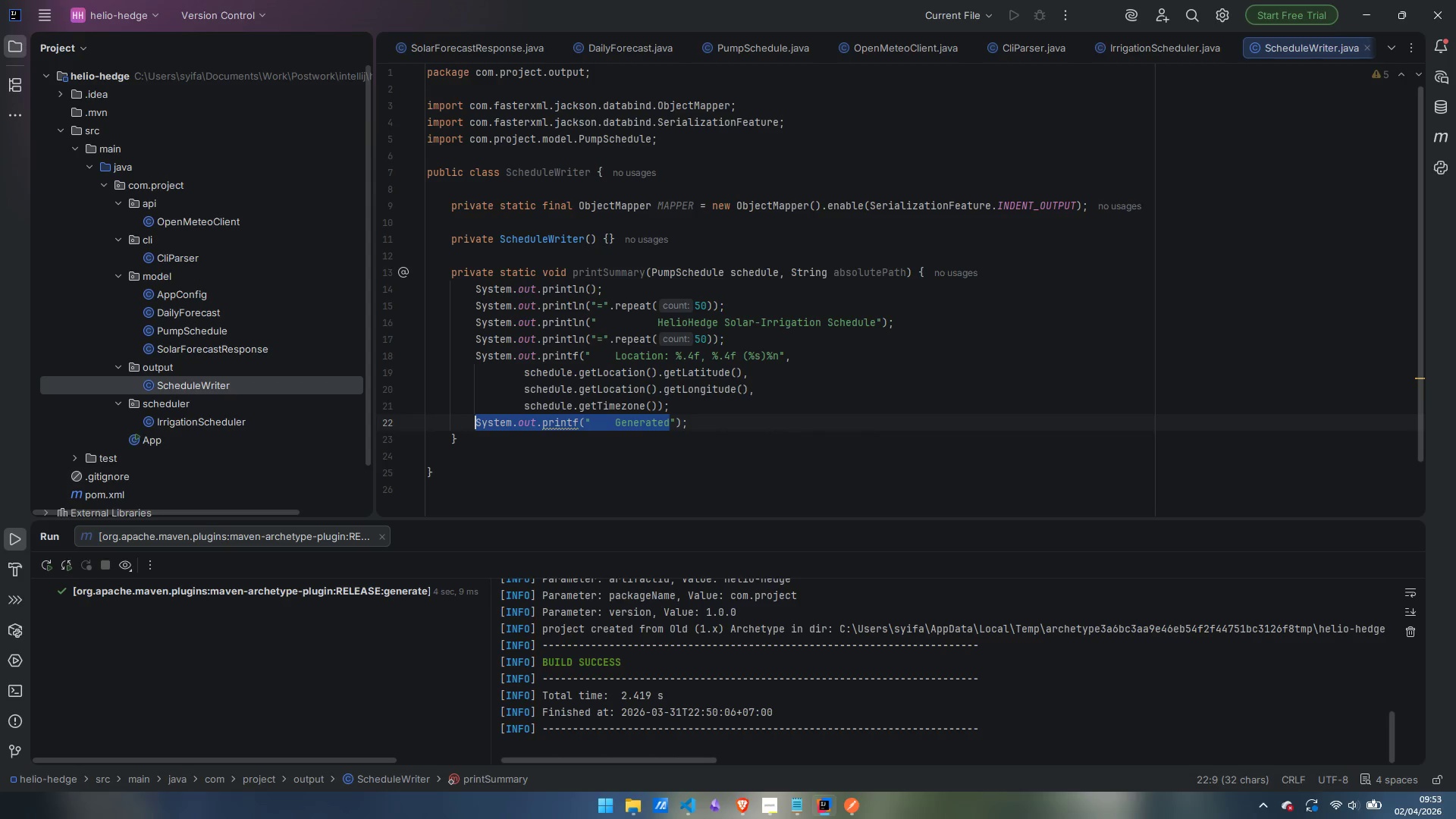 
key(ArrowRight)
 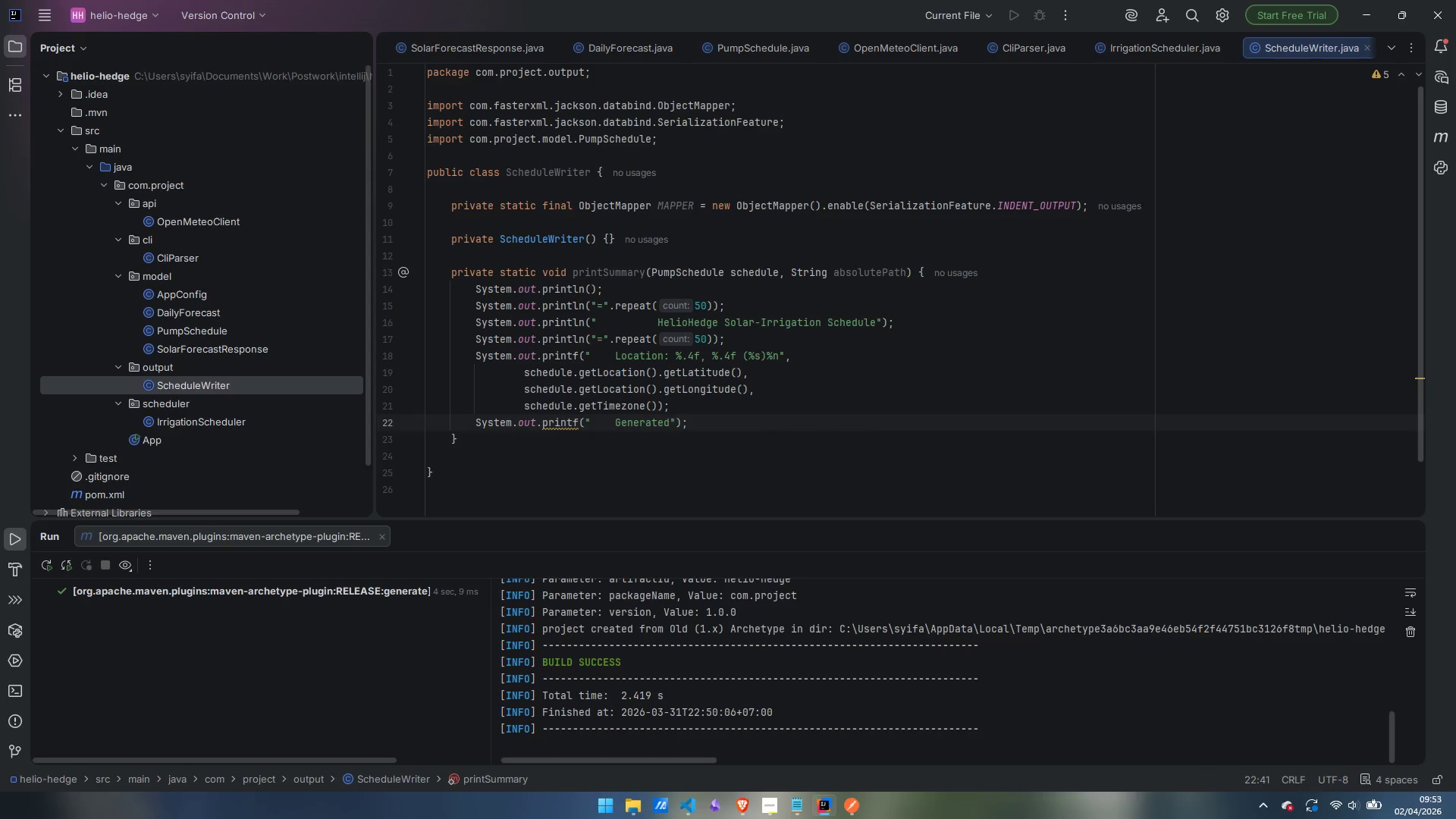 
type(: %s%n)
 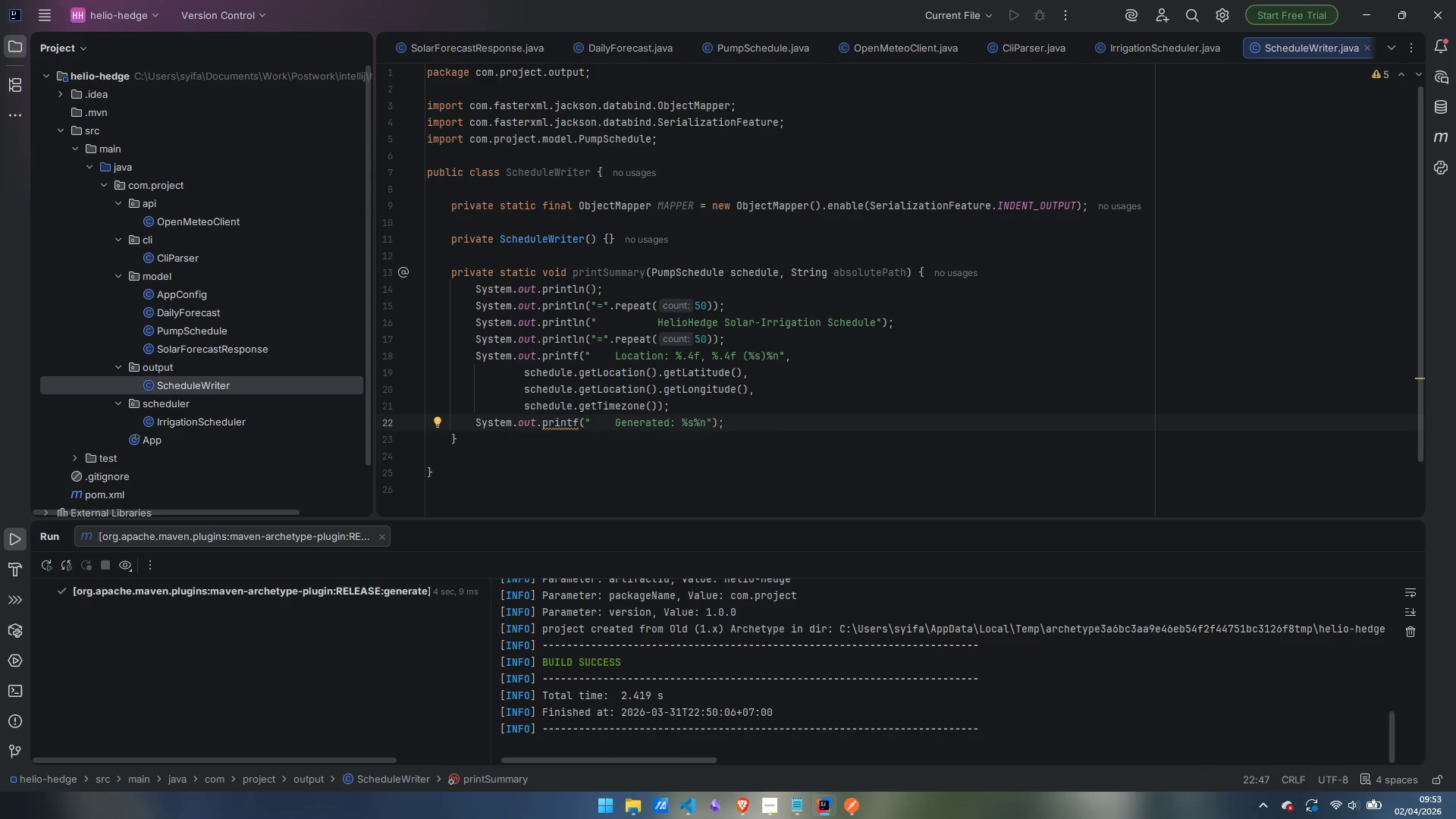 
key(ArrowRight)
 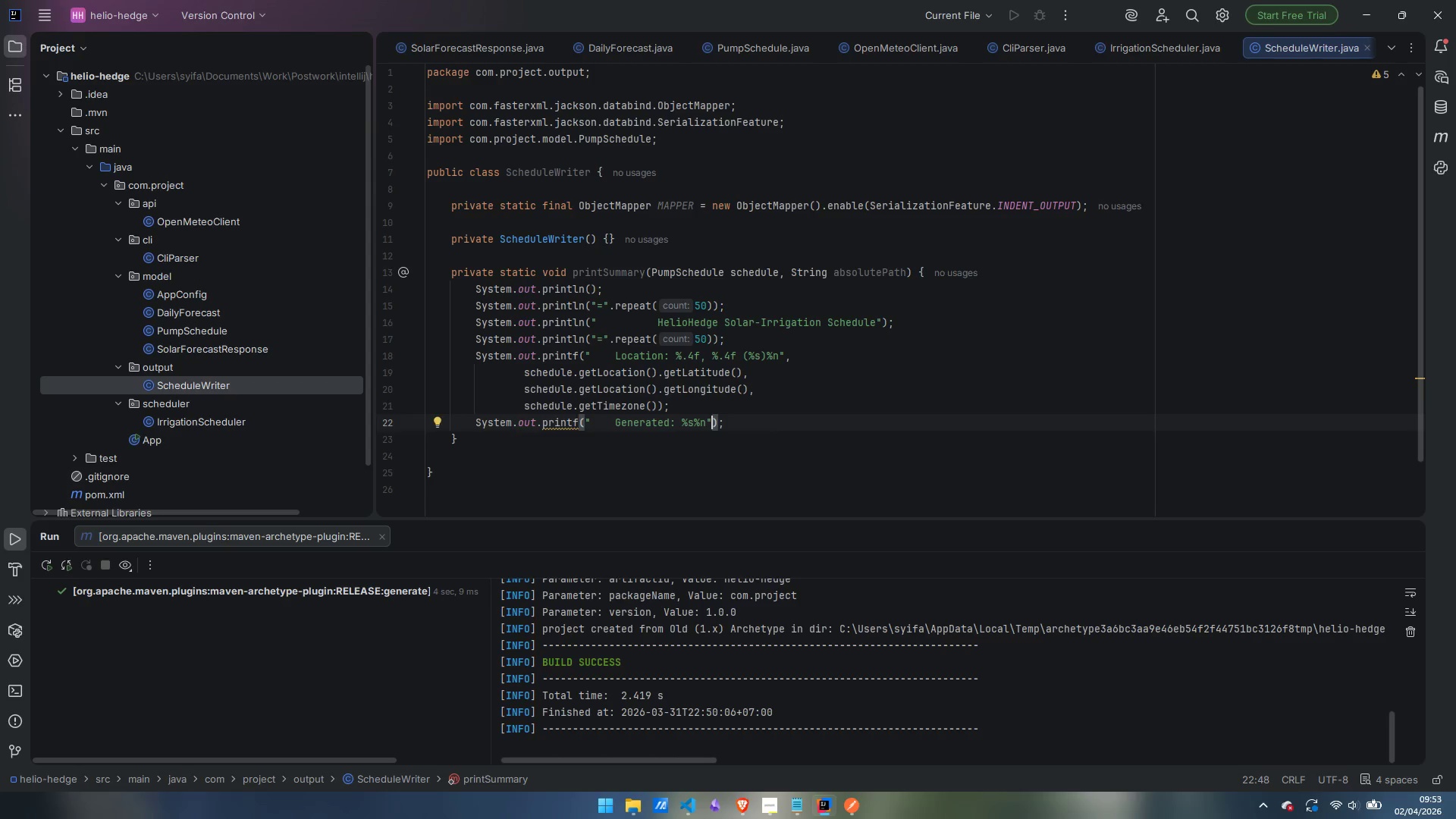 
type(, schedule.getS)
key(Backspace)
type(GeneratedAyt)
key(Backspace)
type(())
 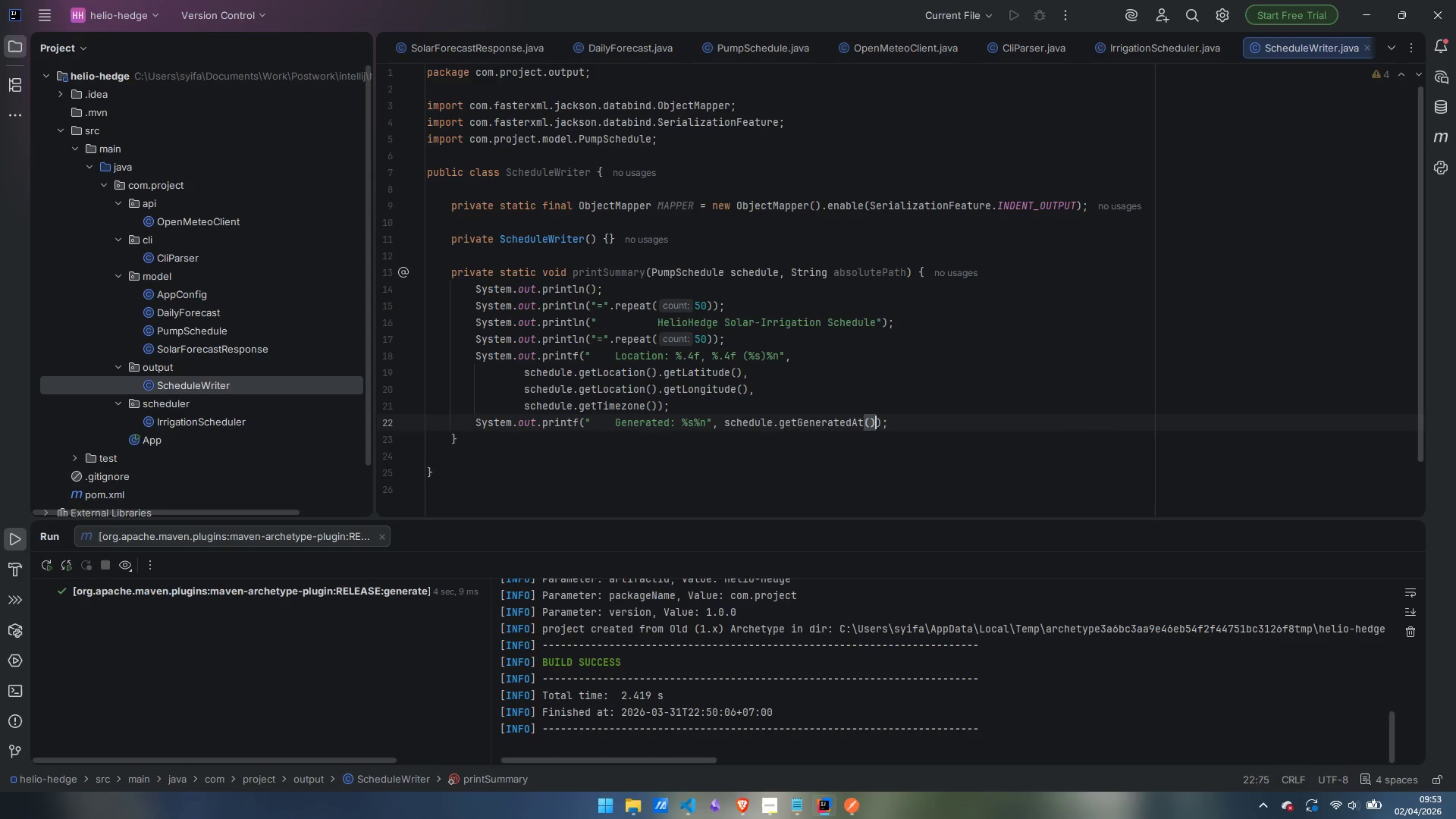 
key(ArrowRight)
 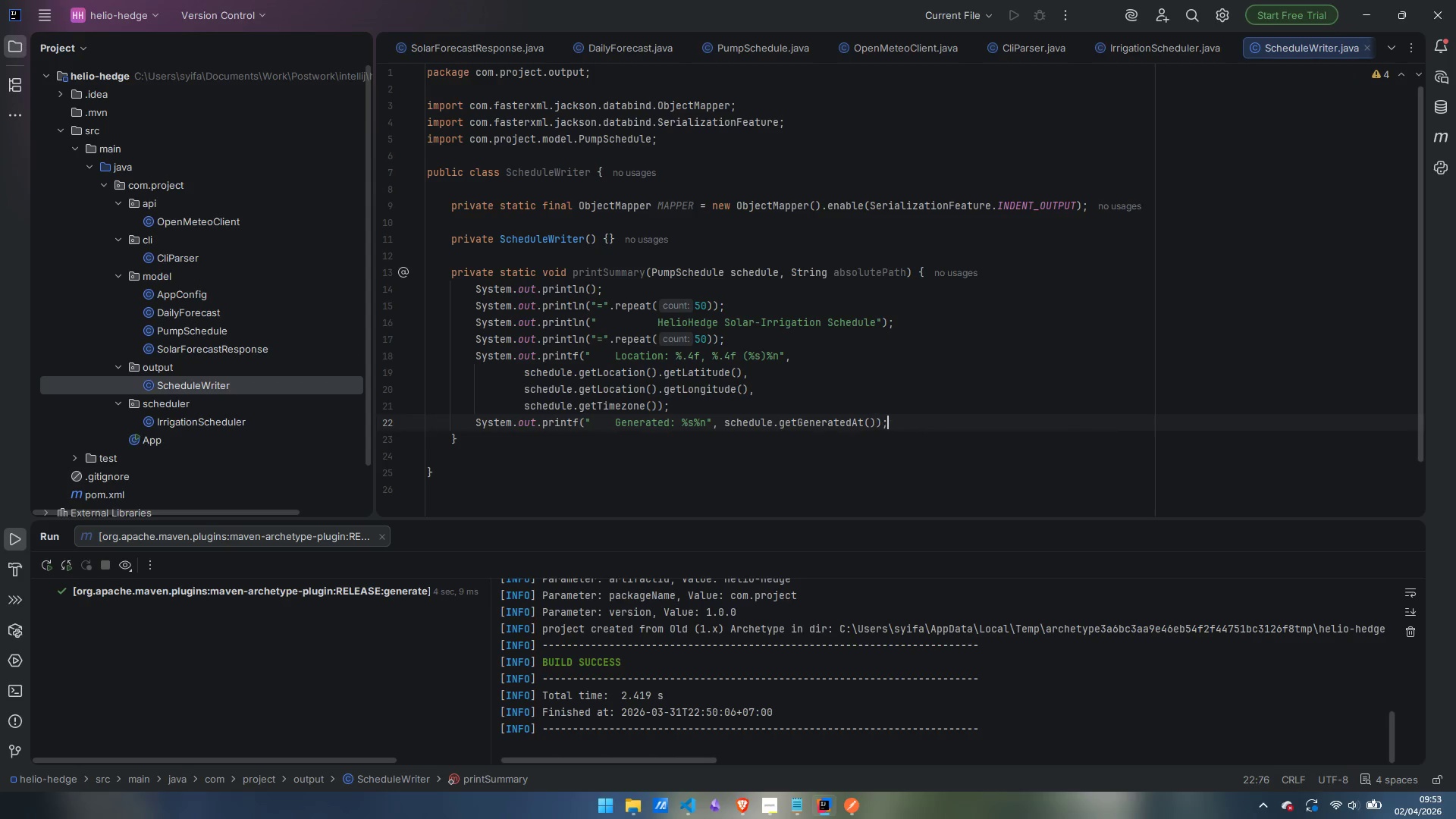 
key(ArrowRight)
 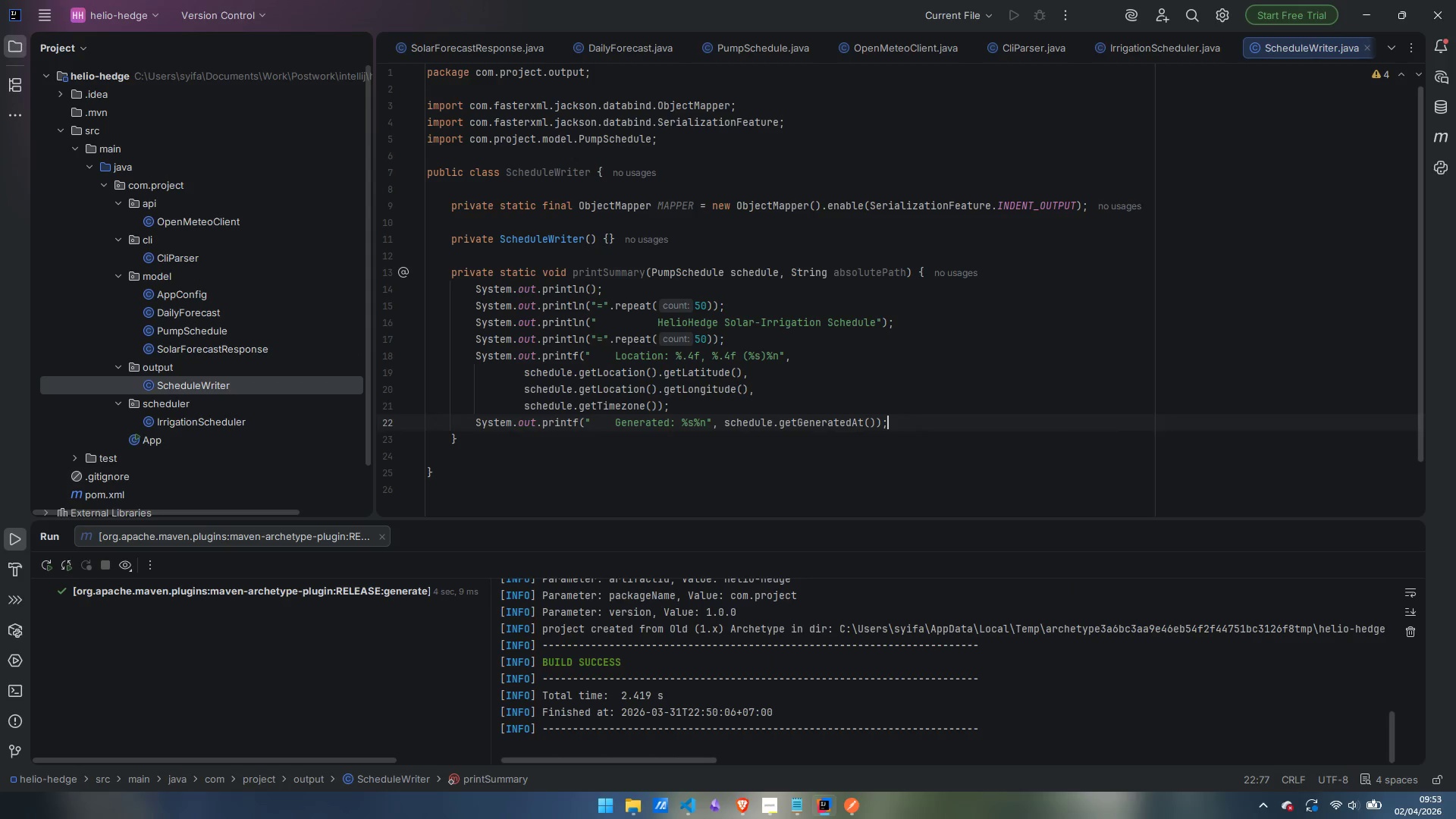 
key(Enter)
 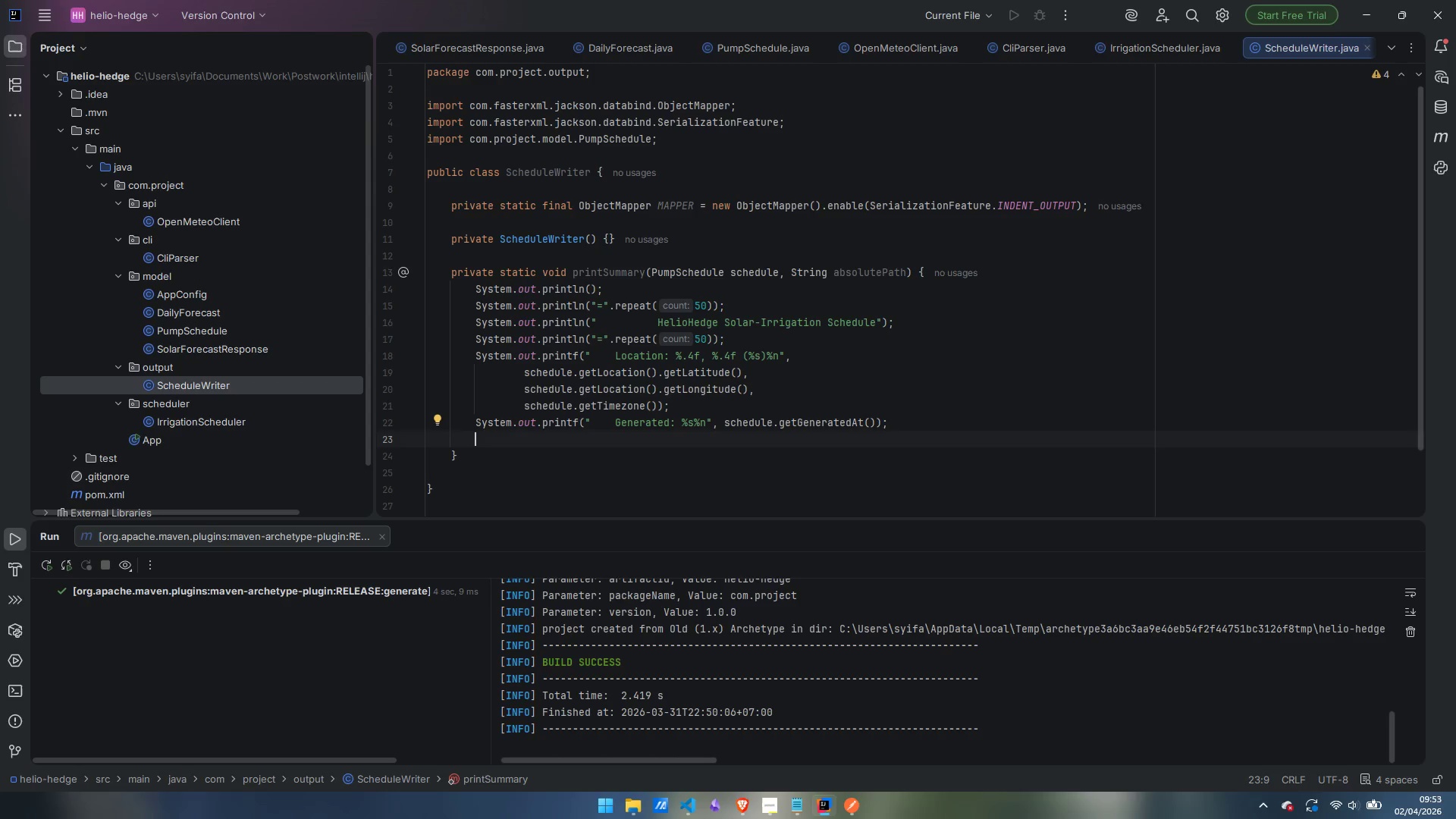 
type(souf)
key(Tab)
type(    Threshold: %.0f Wh/m2  )
key(Backspace)
type( |  Base duration: %d min)
 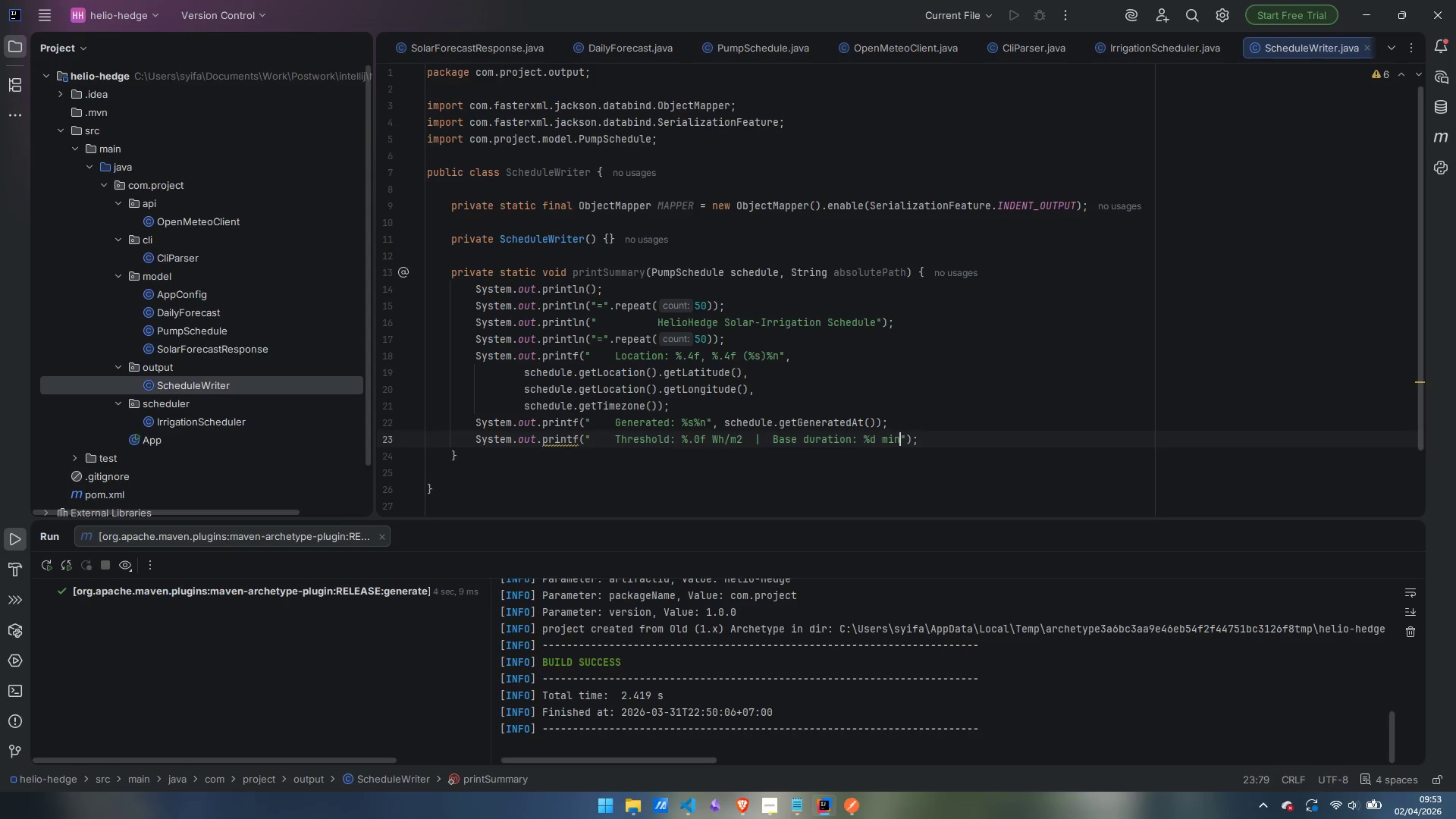 
type(%n)
 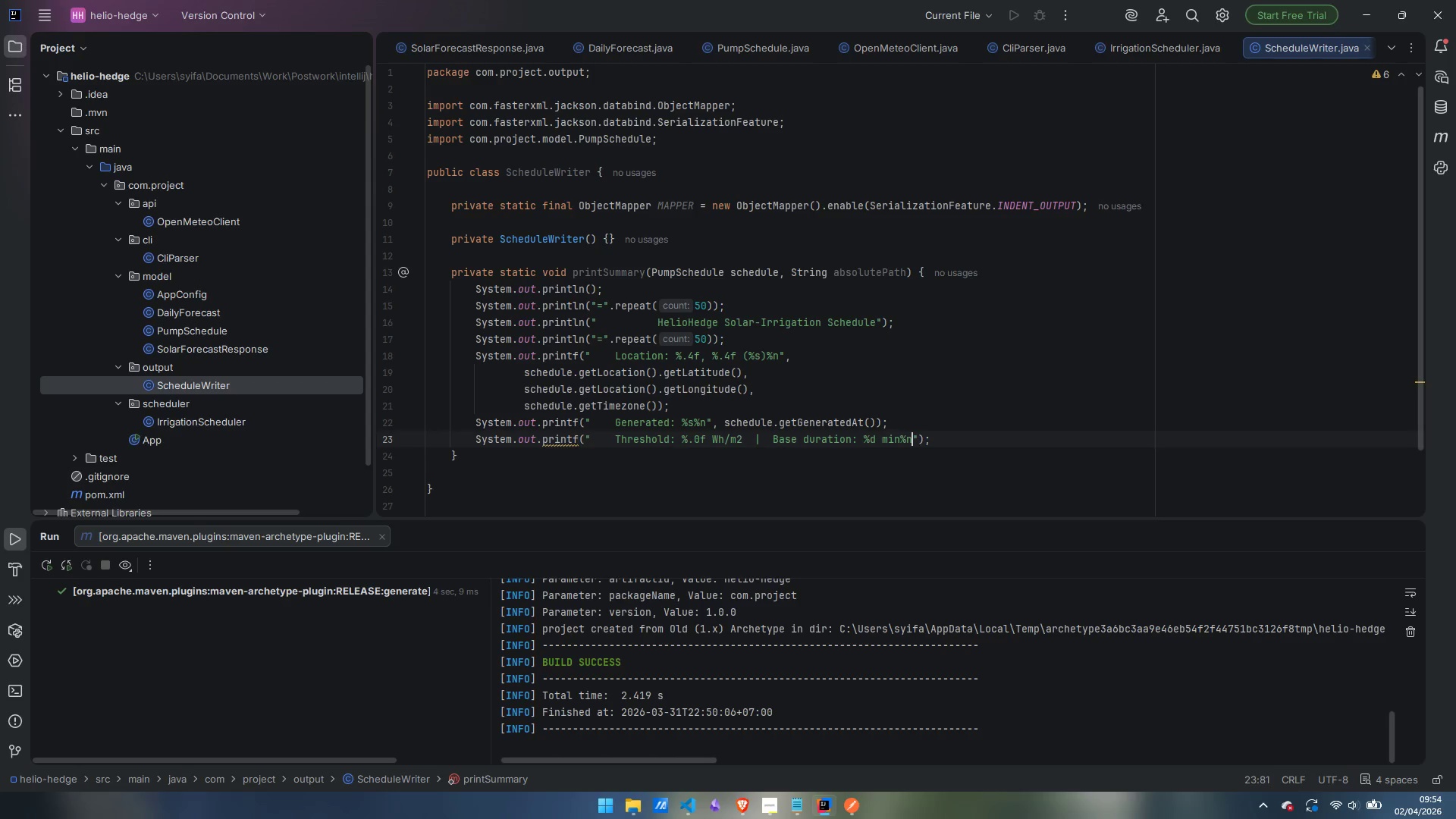 
key(ArrowRight)
 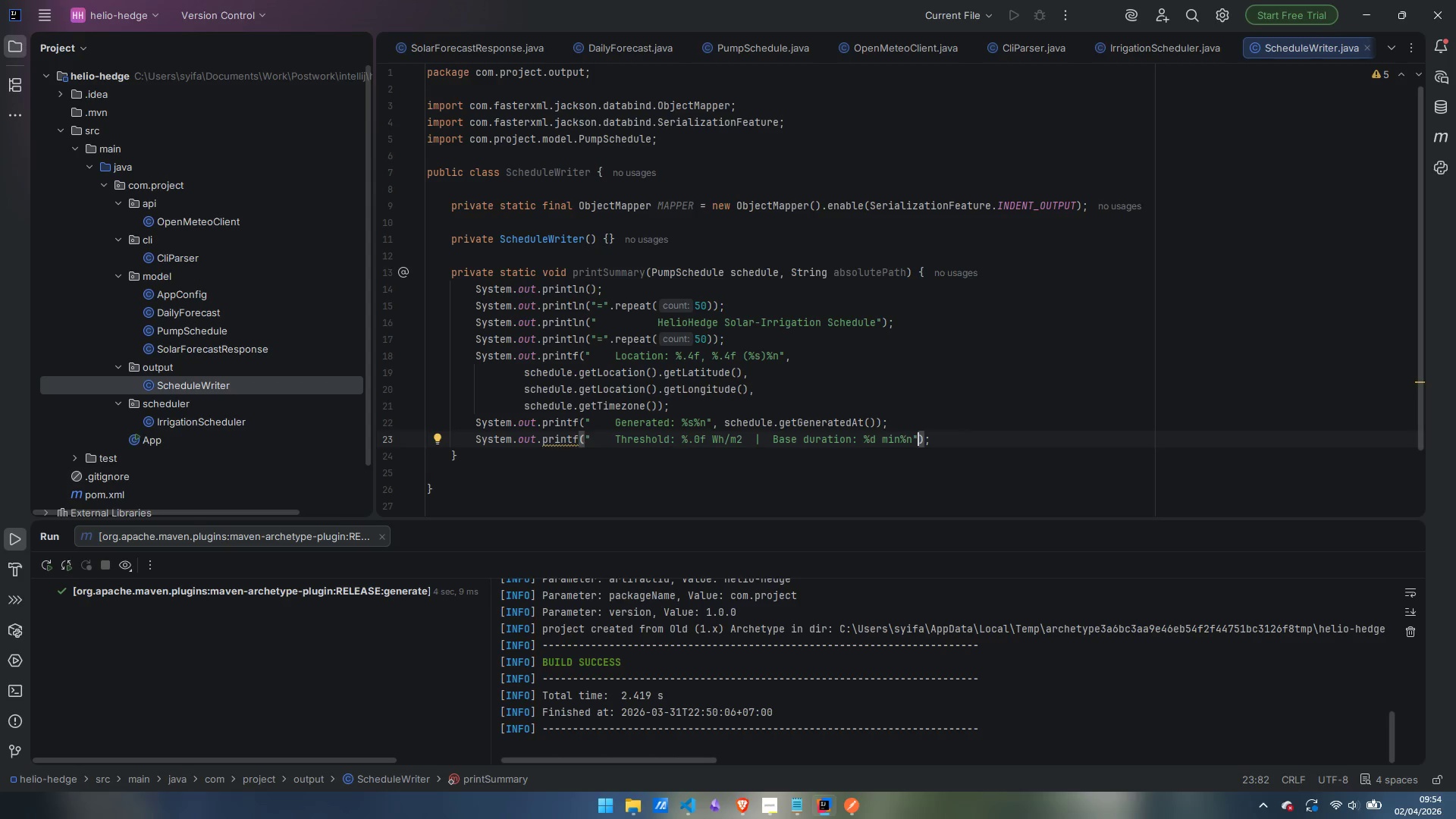 
key(Comma)
 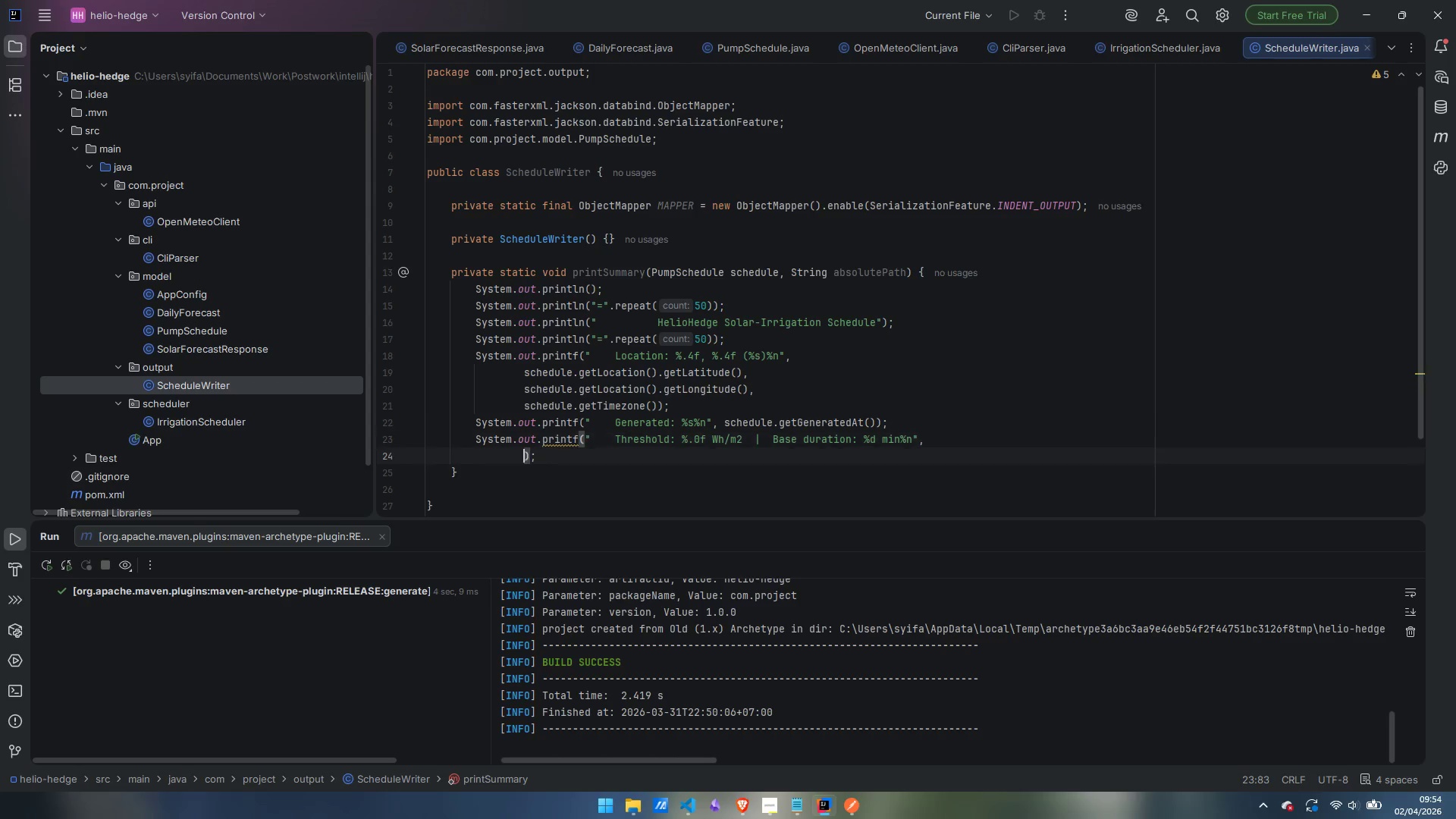 
key(Enter)
 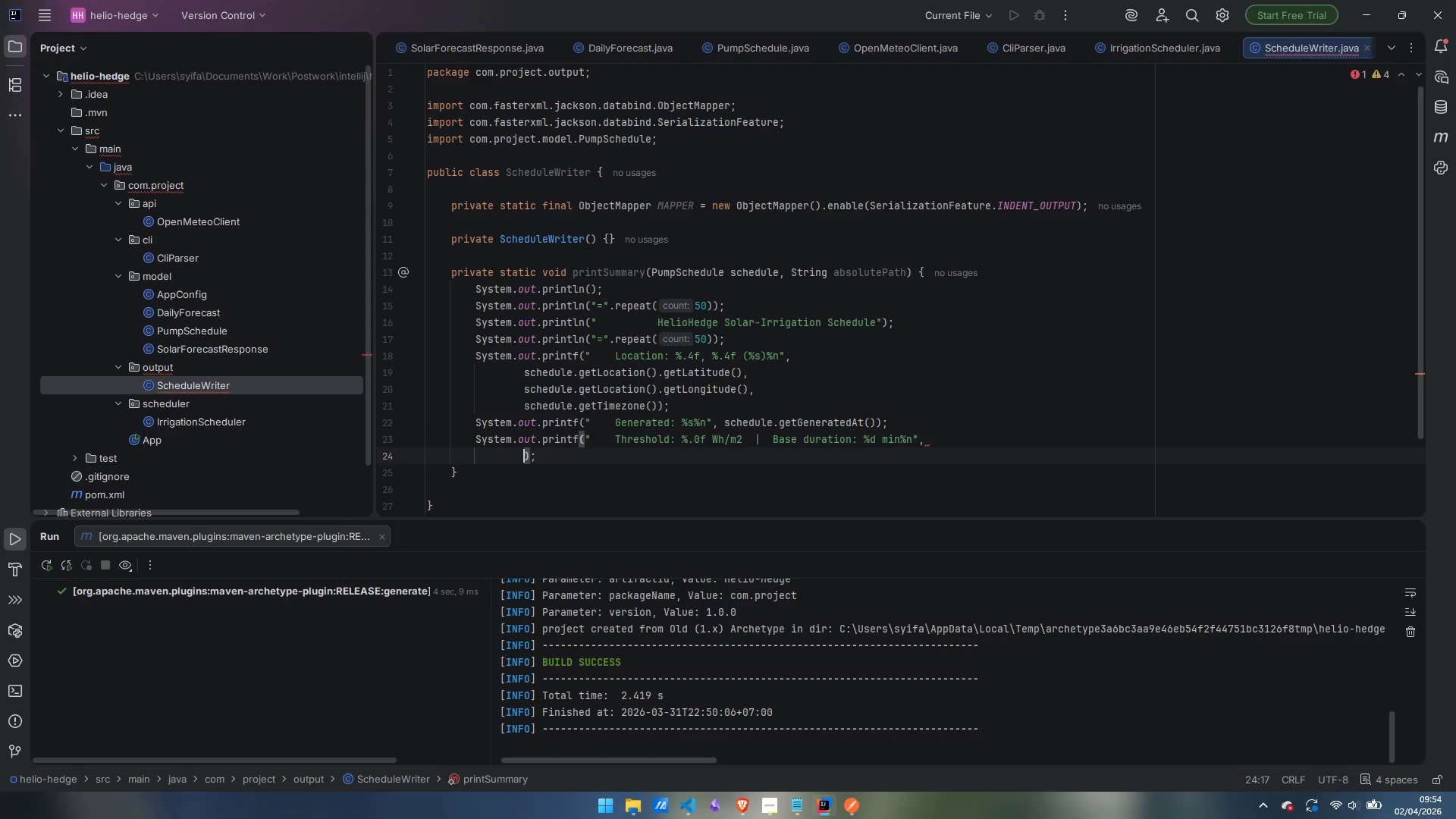 
type(schedule.getConfig().getThresholdWhM2())
 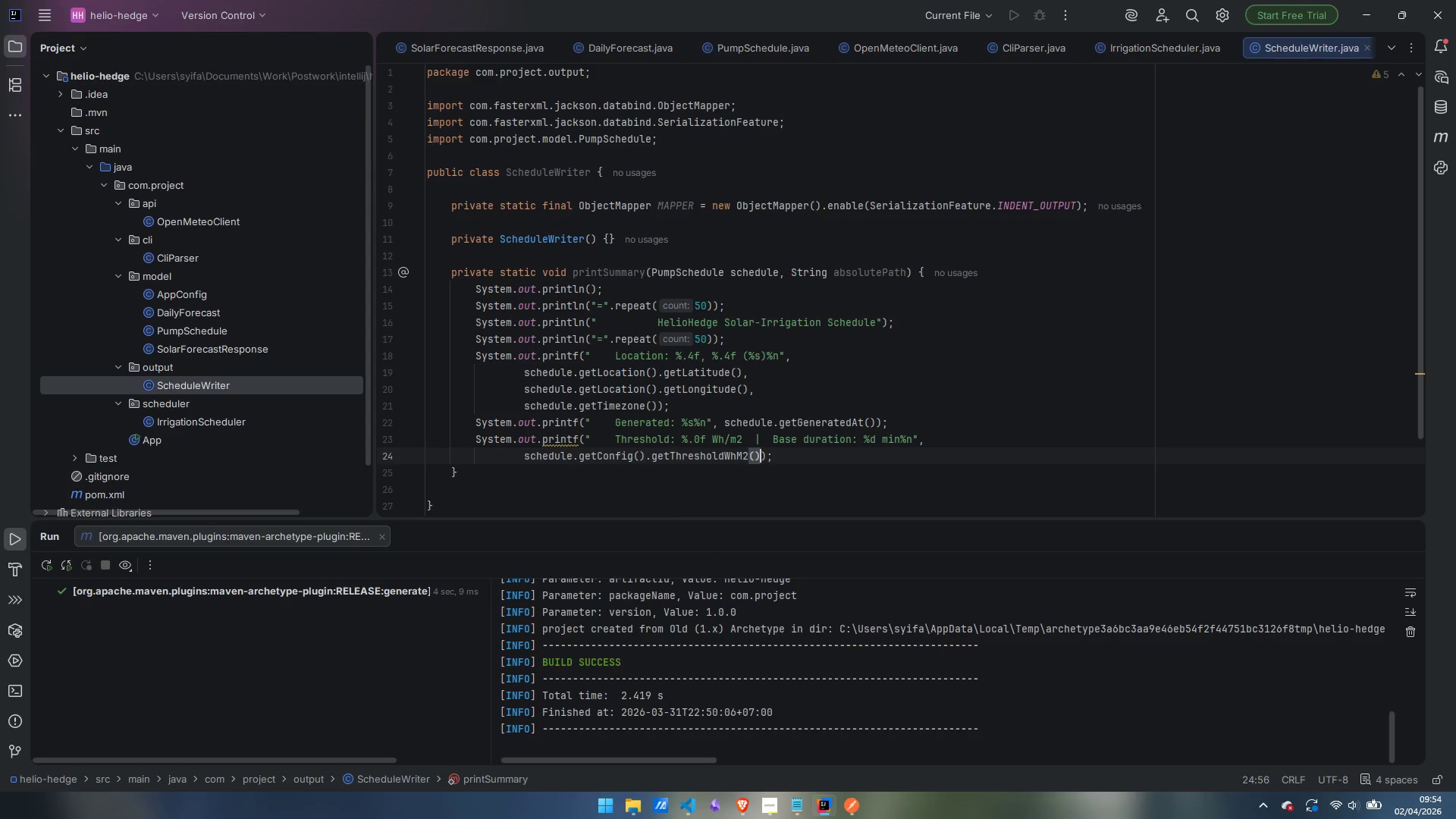 
key(ArrowRight)
 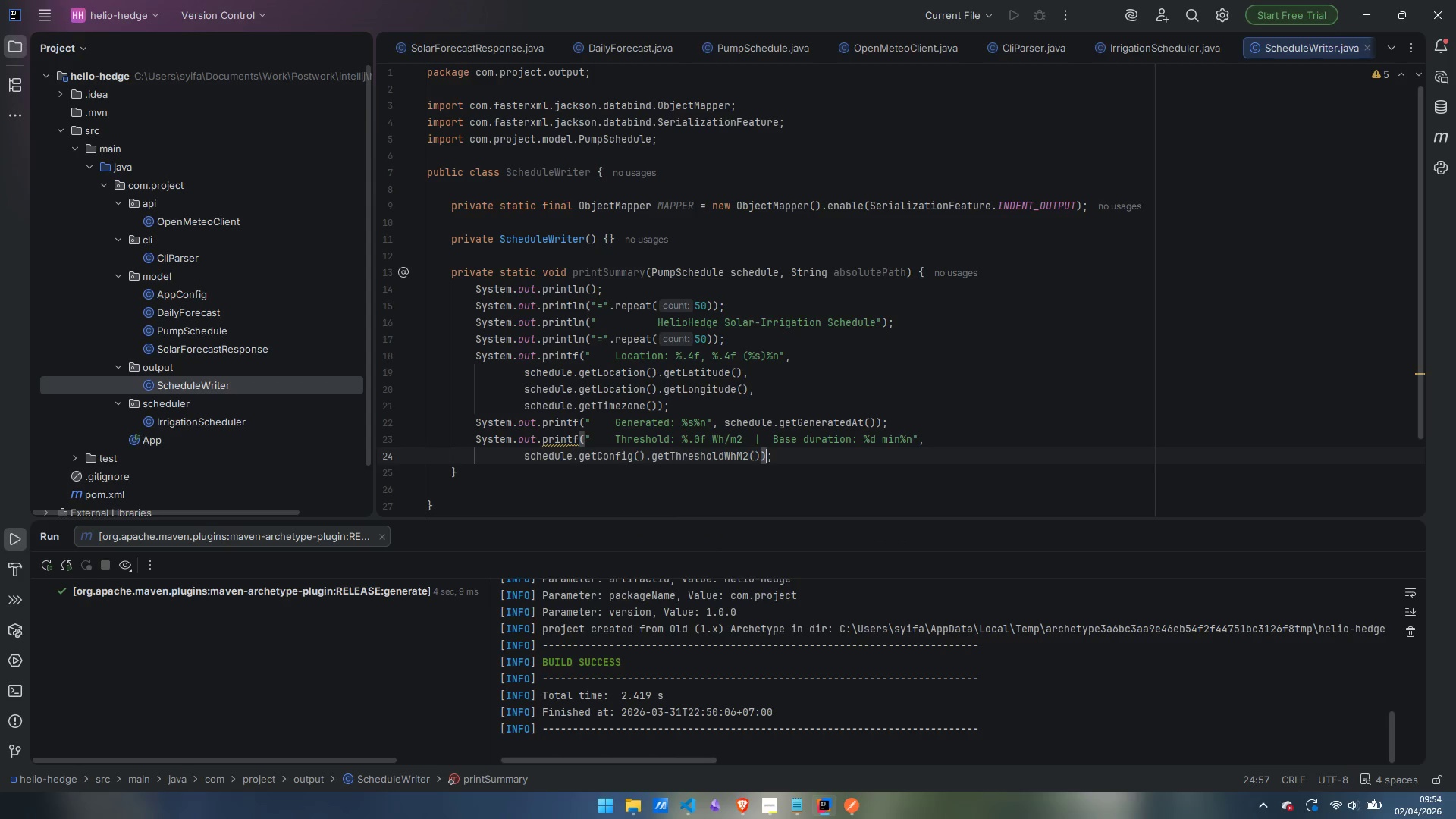 
key(ArrowLeft)
 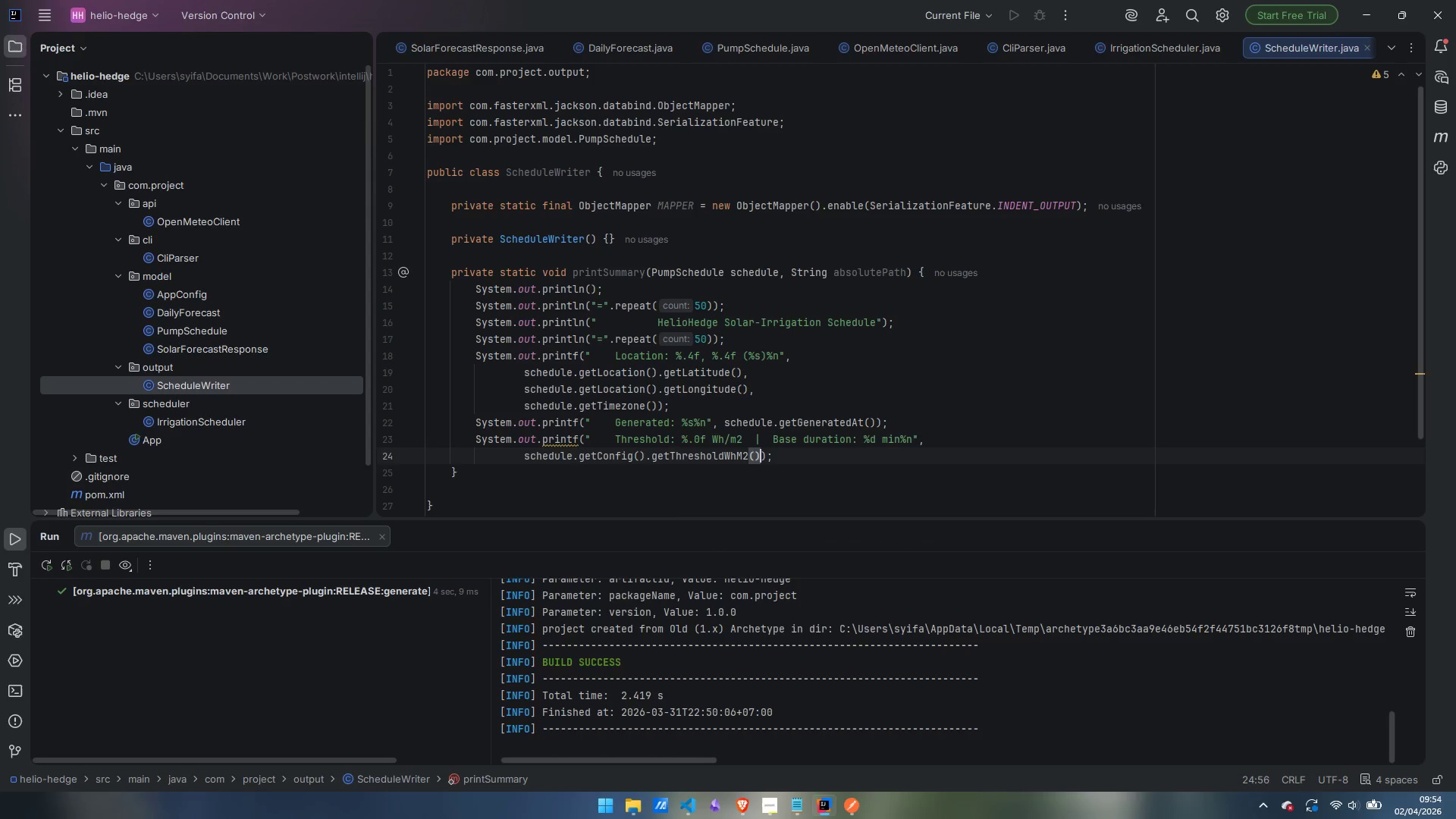 
key(Comma)
 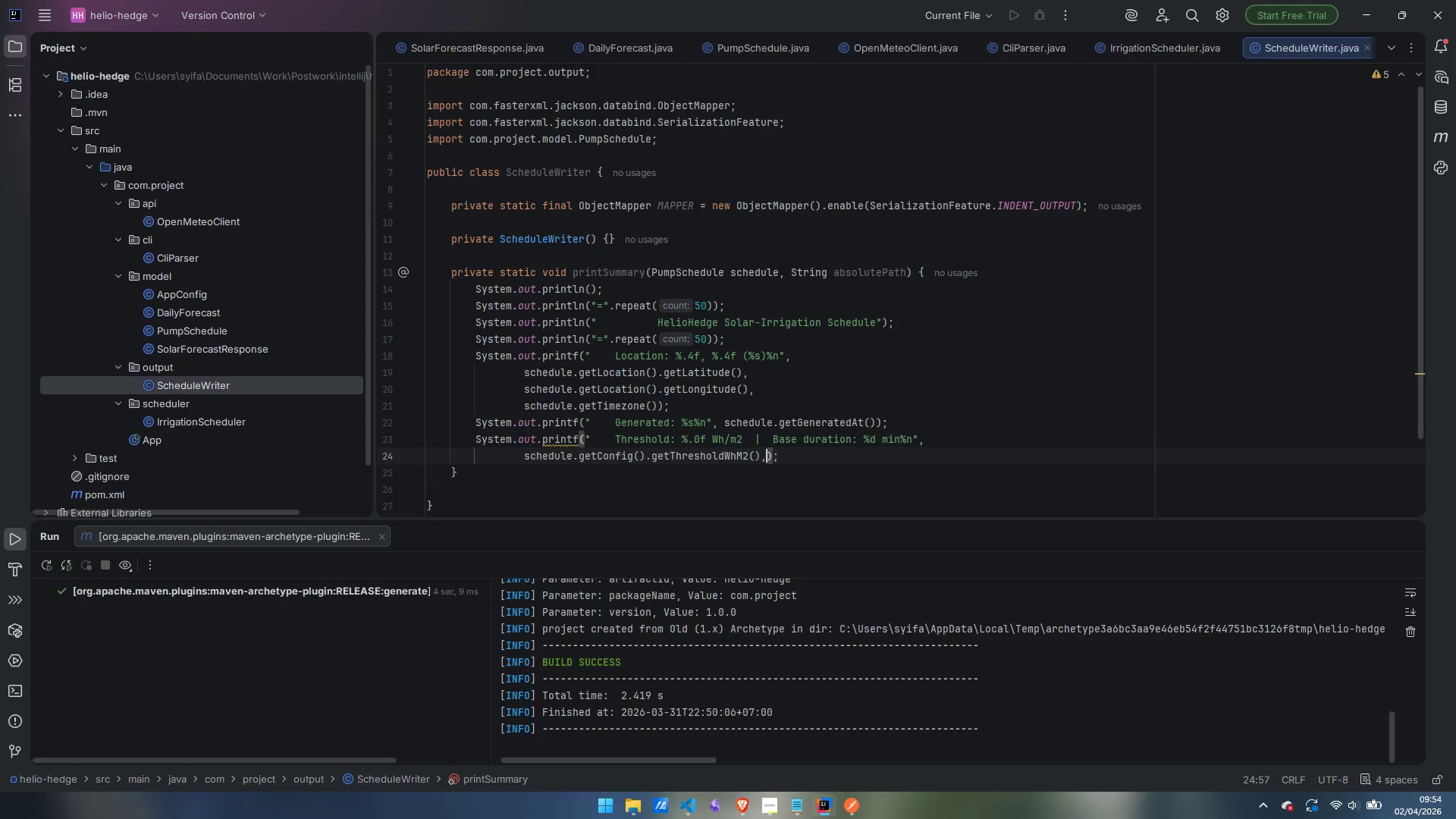 
key(Enter)
 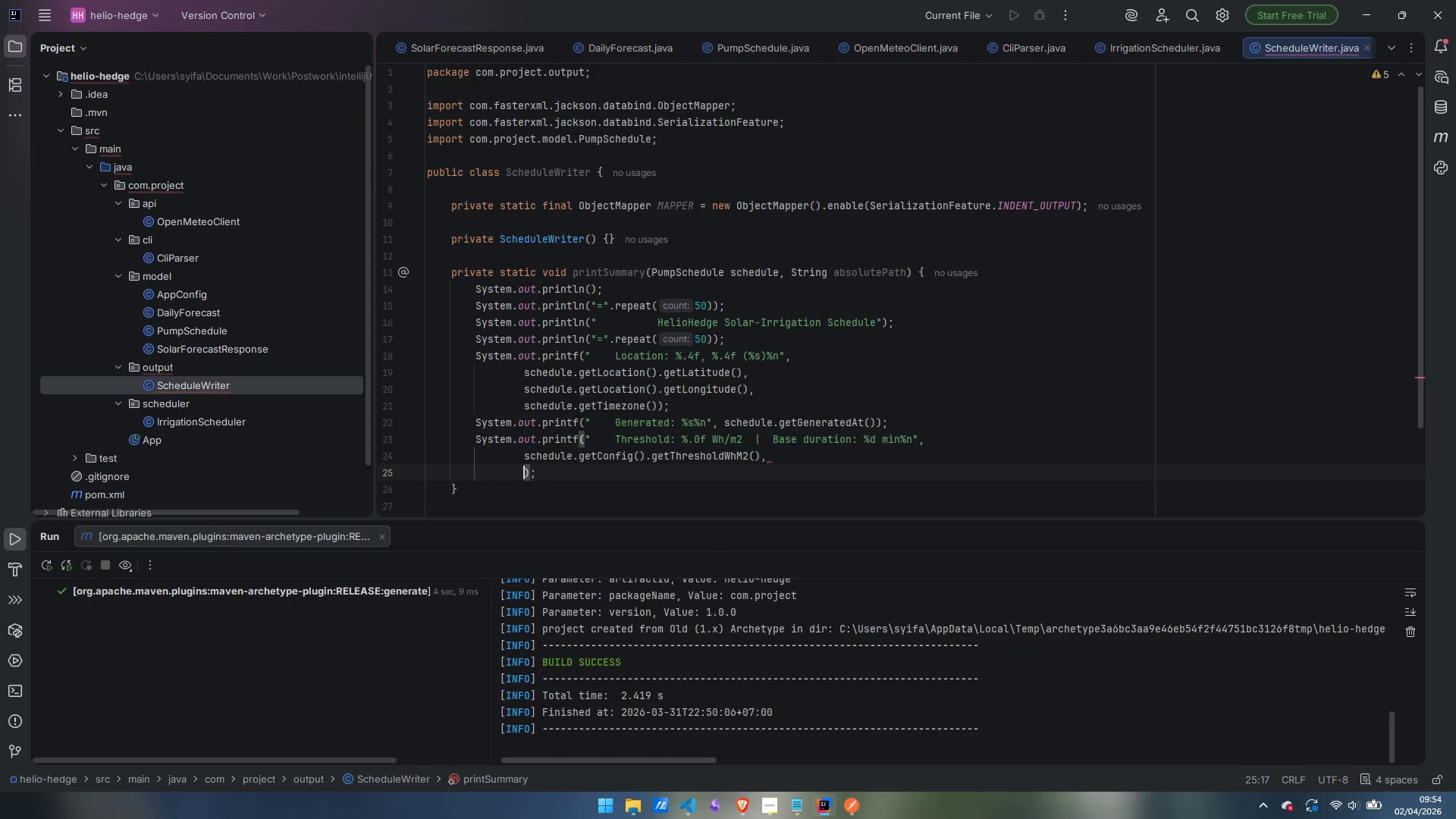 
type(schedule.gettConfig().)
 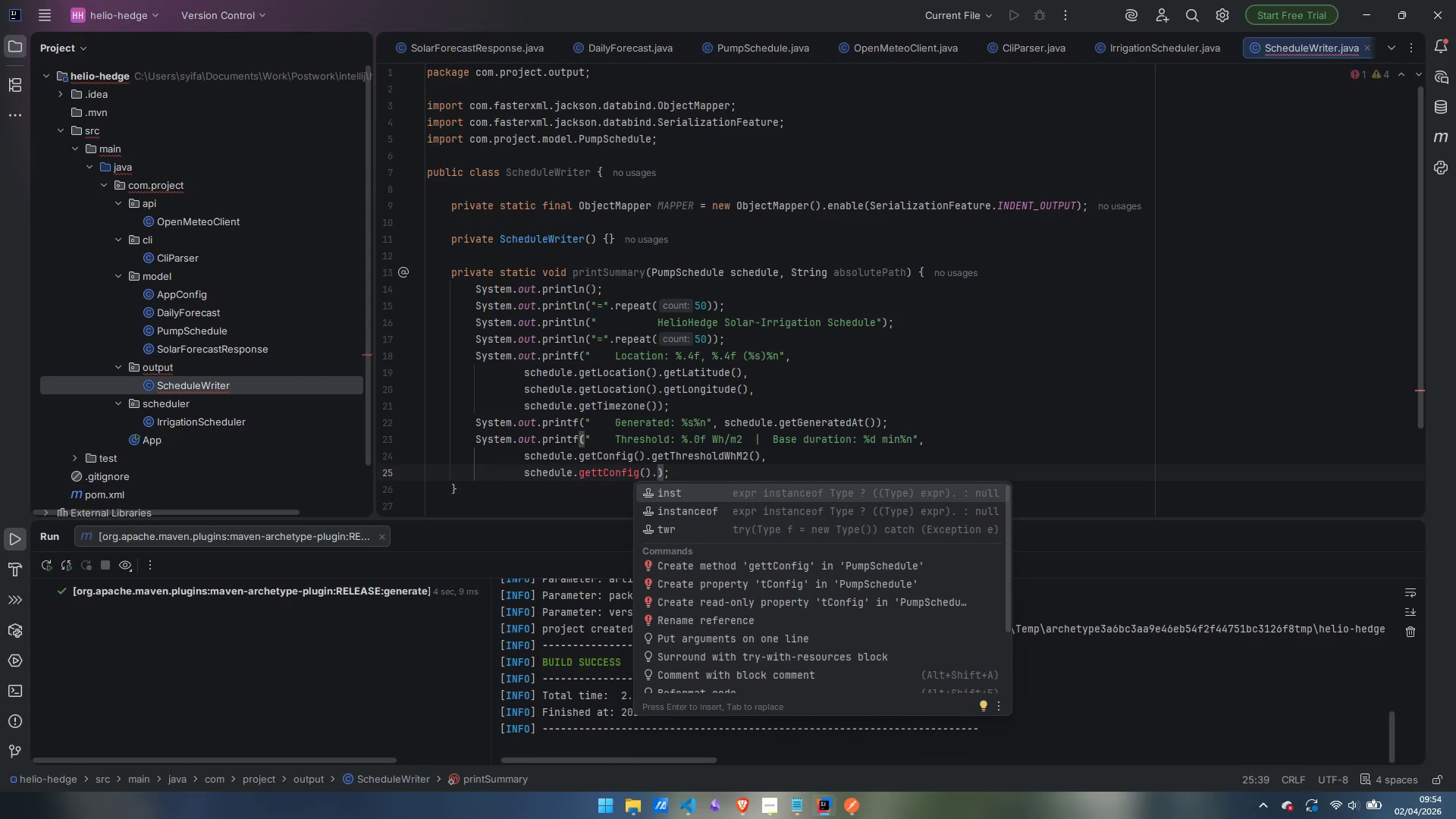 
key(Control+ArrowLeft)
 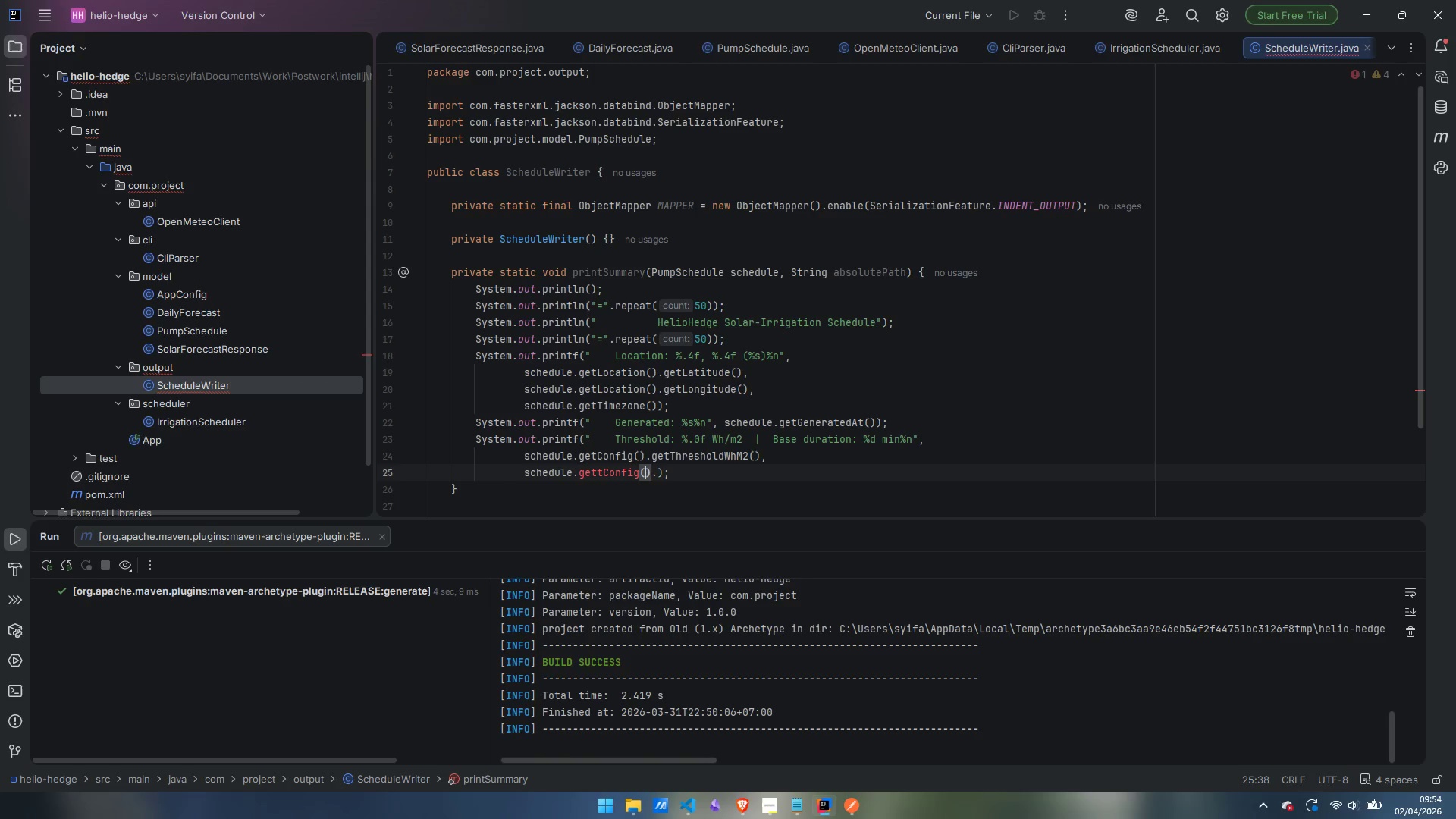 
key(ArrowLeft)
 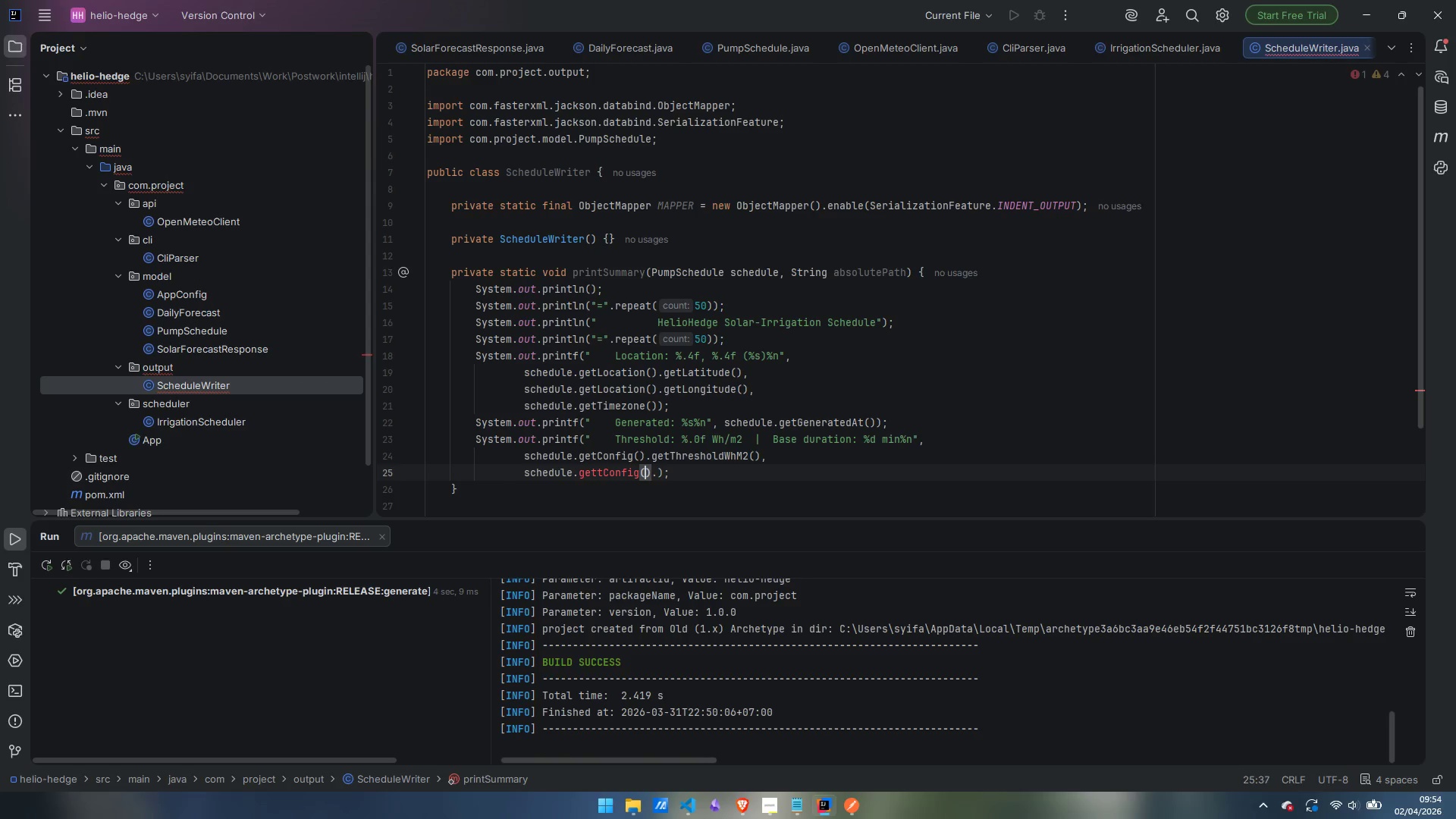 
key(Control+ControlLeft)
 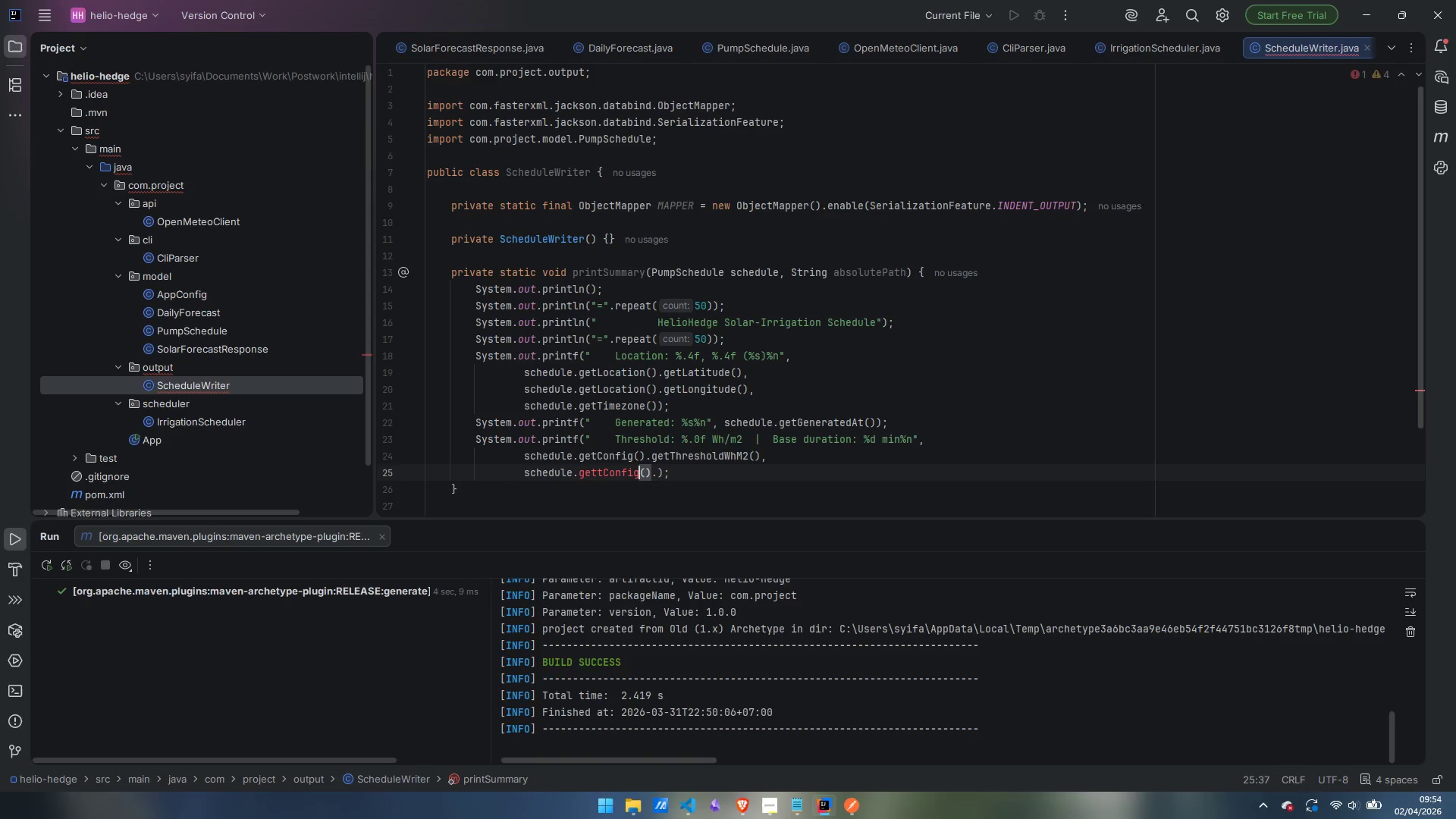 
key(Control+ArrowLeft)
 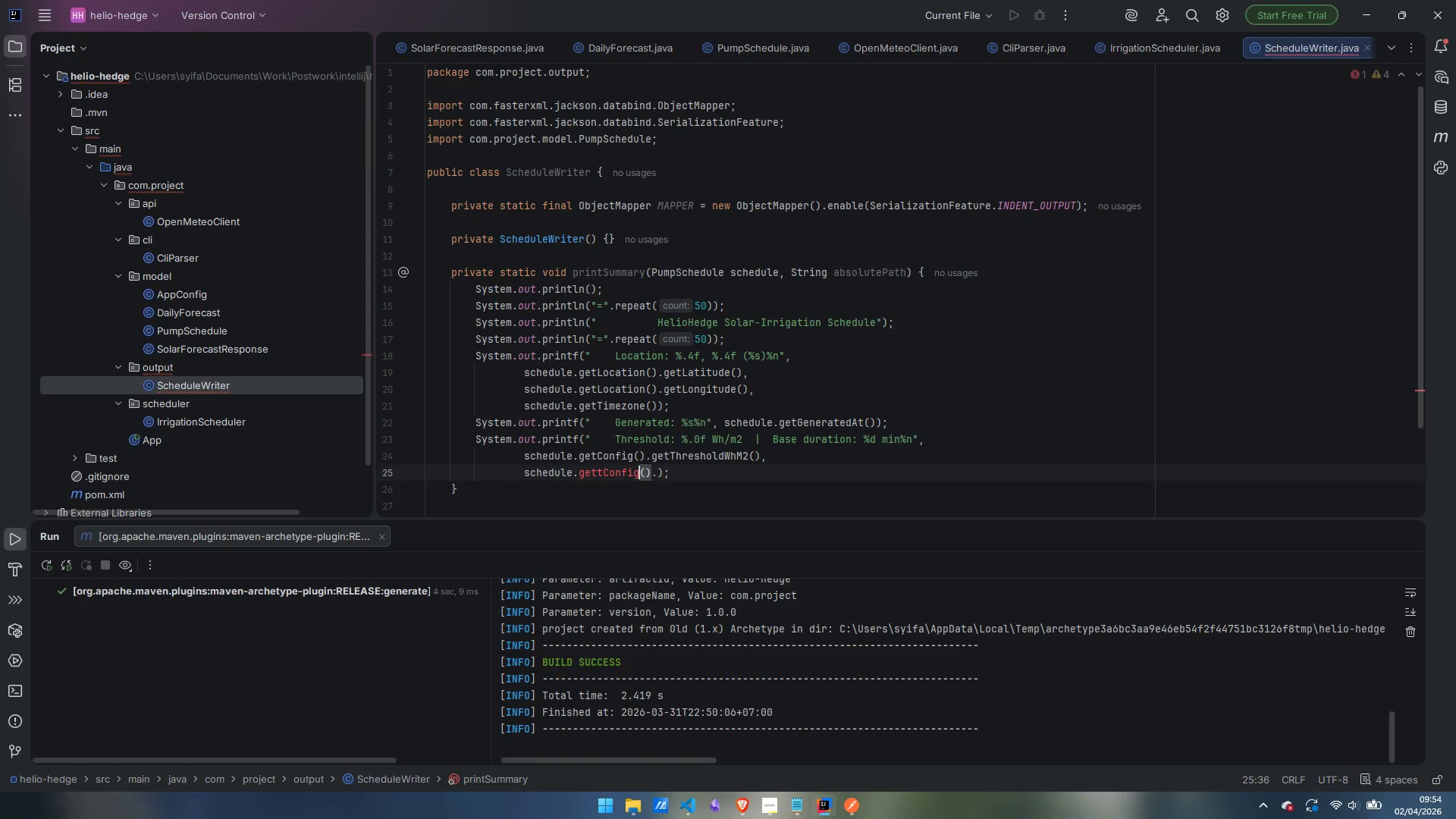 
key(Control+ControlLeft)
 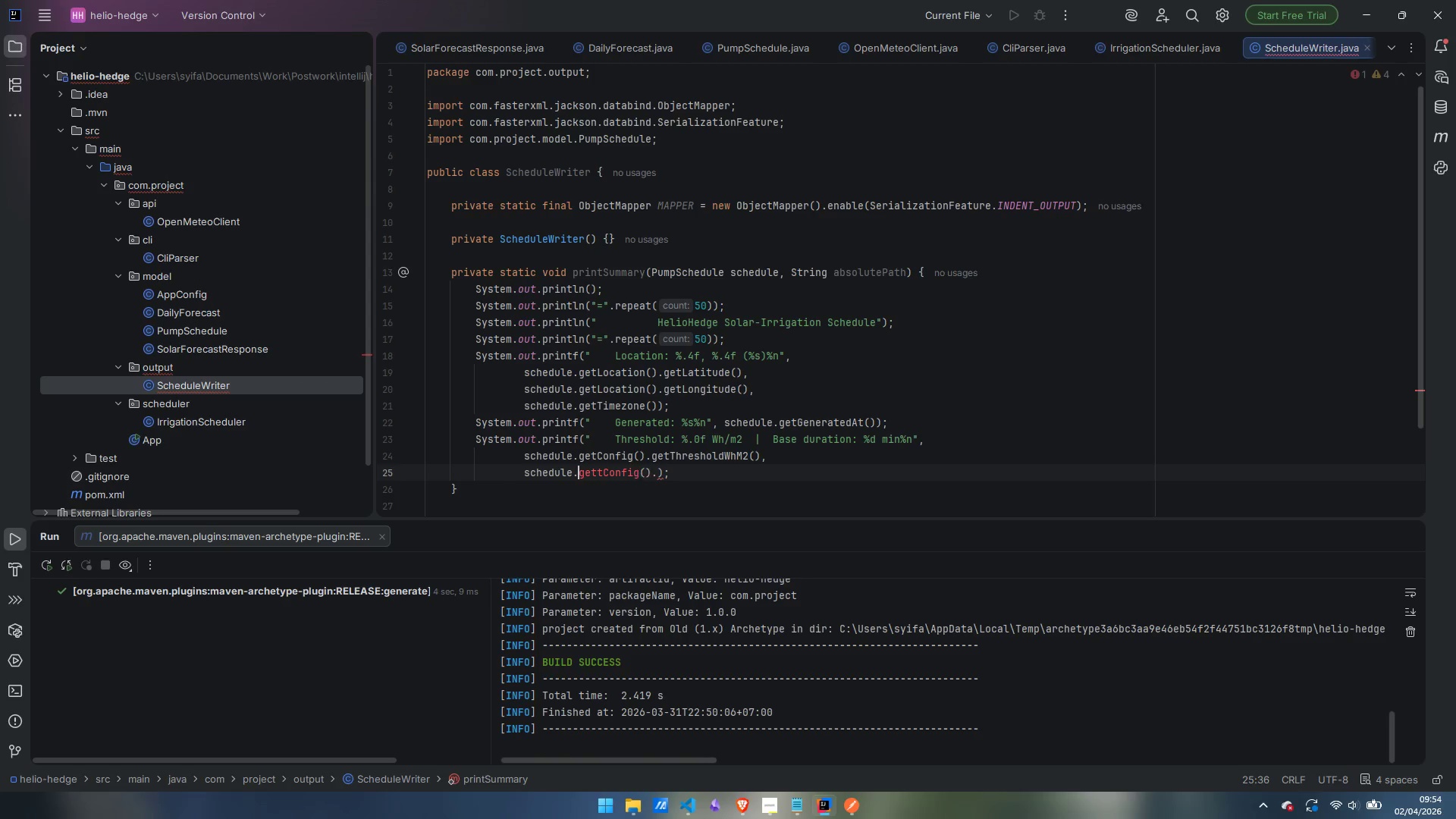 
key(Control+ArrowLeft)
 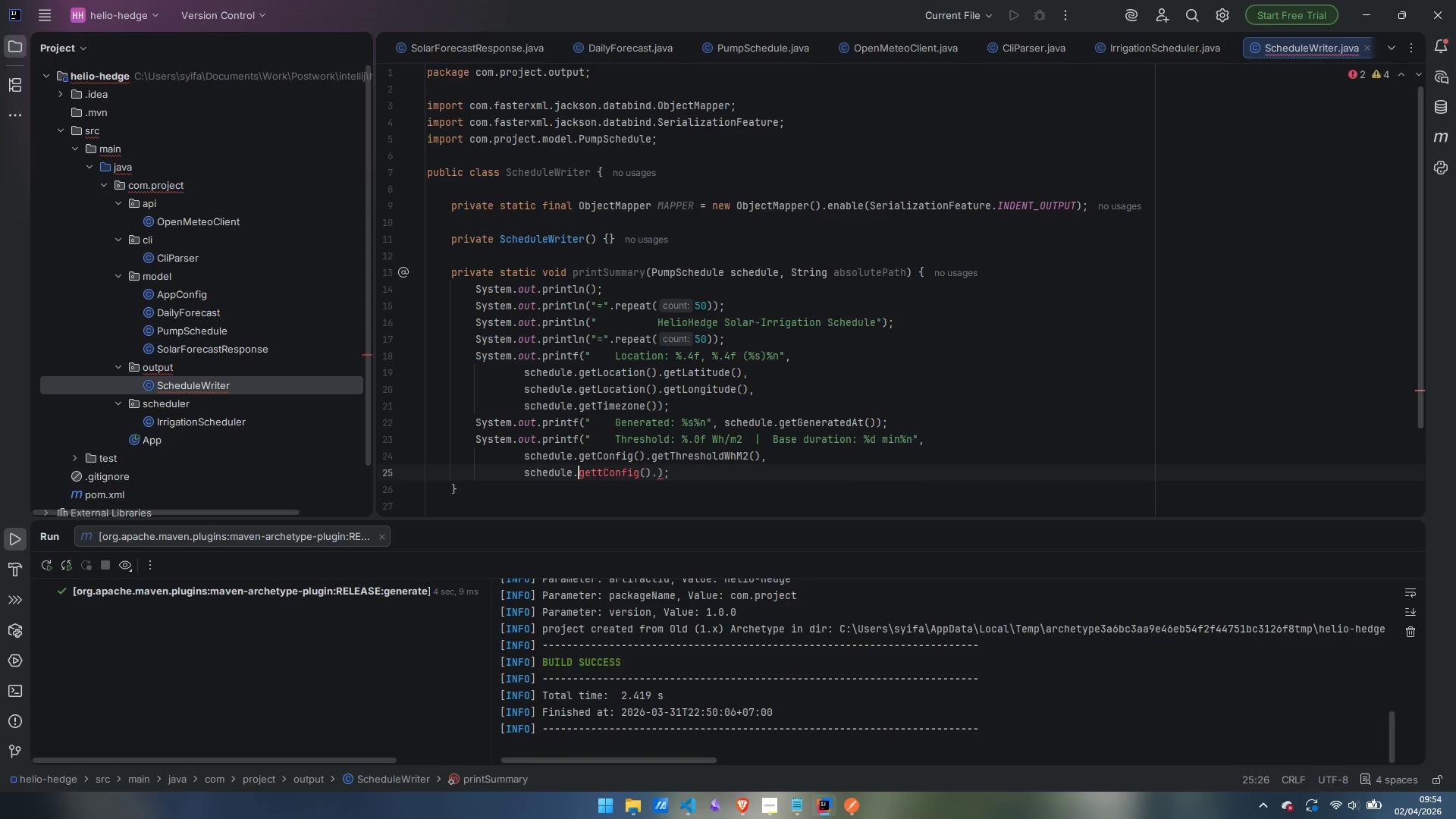 
key(ArrowRight)
 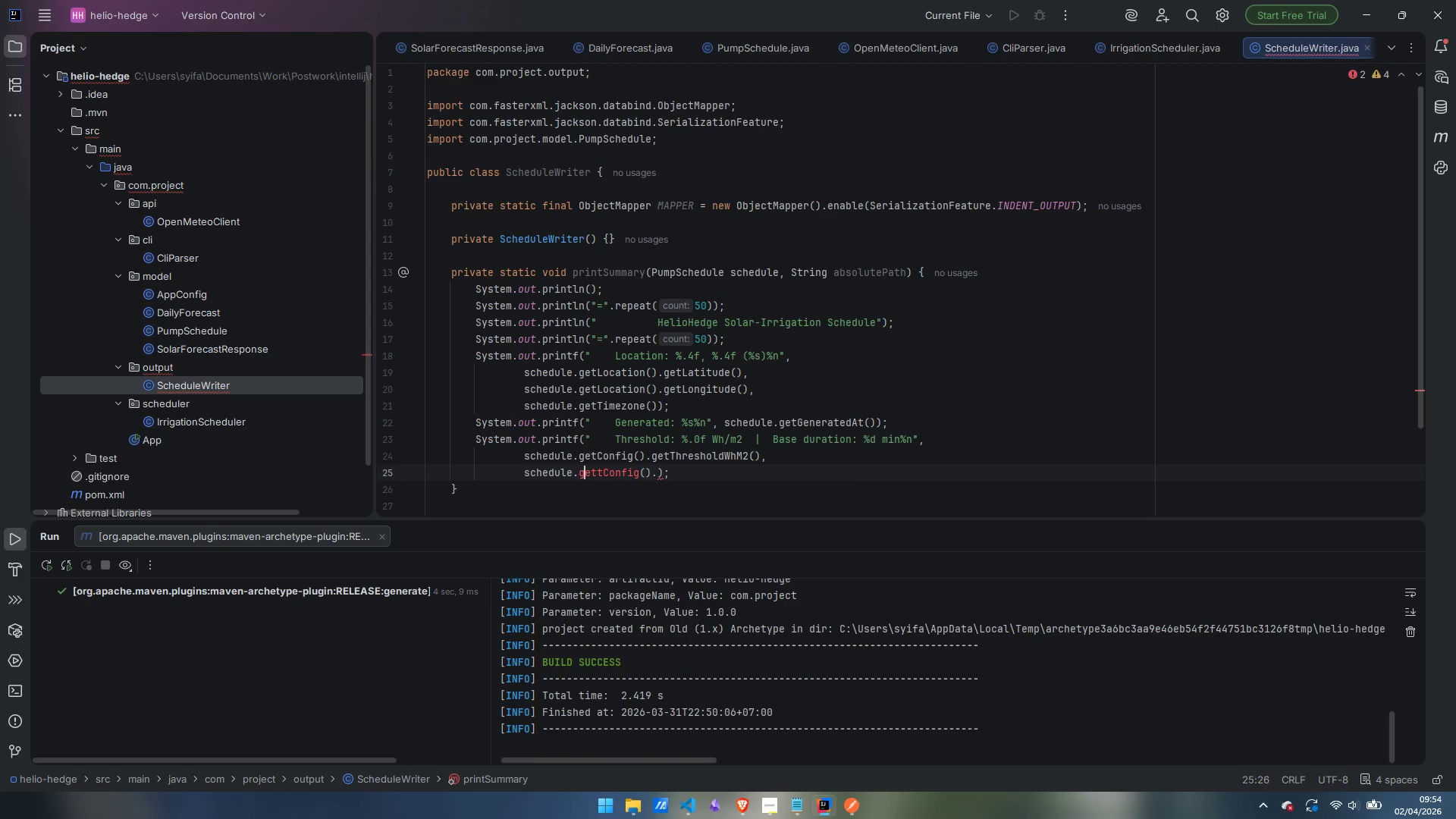 
key(ArrowRight)
 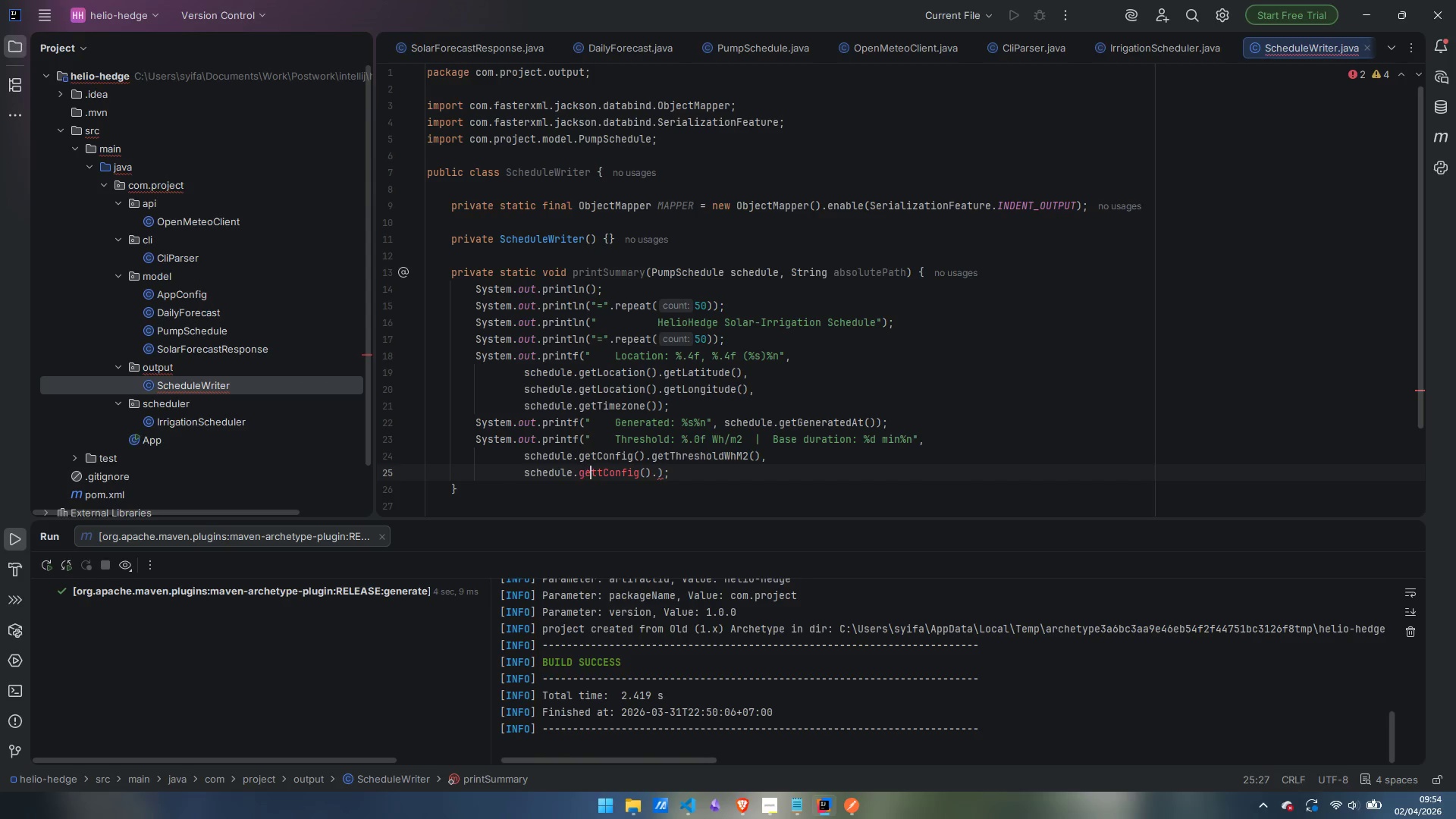 
key(ArrowRight)
 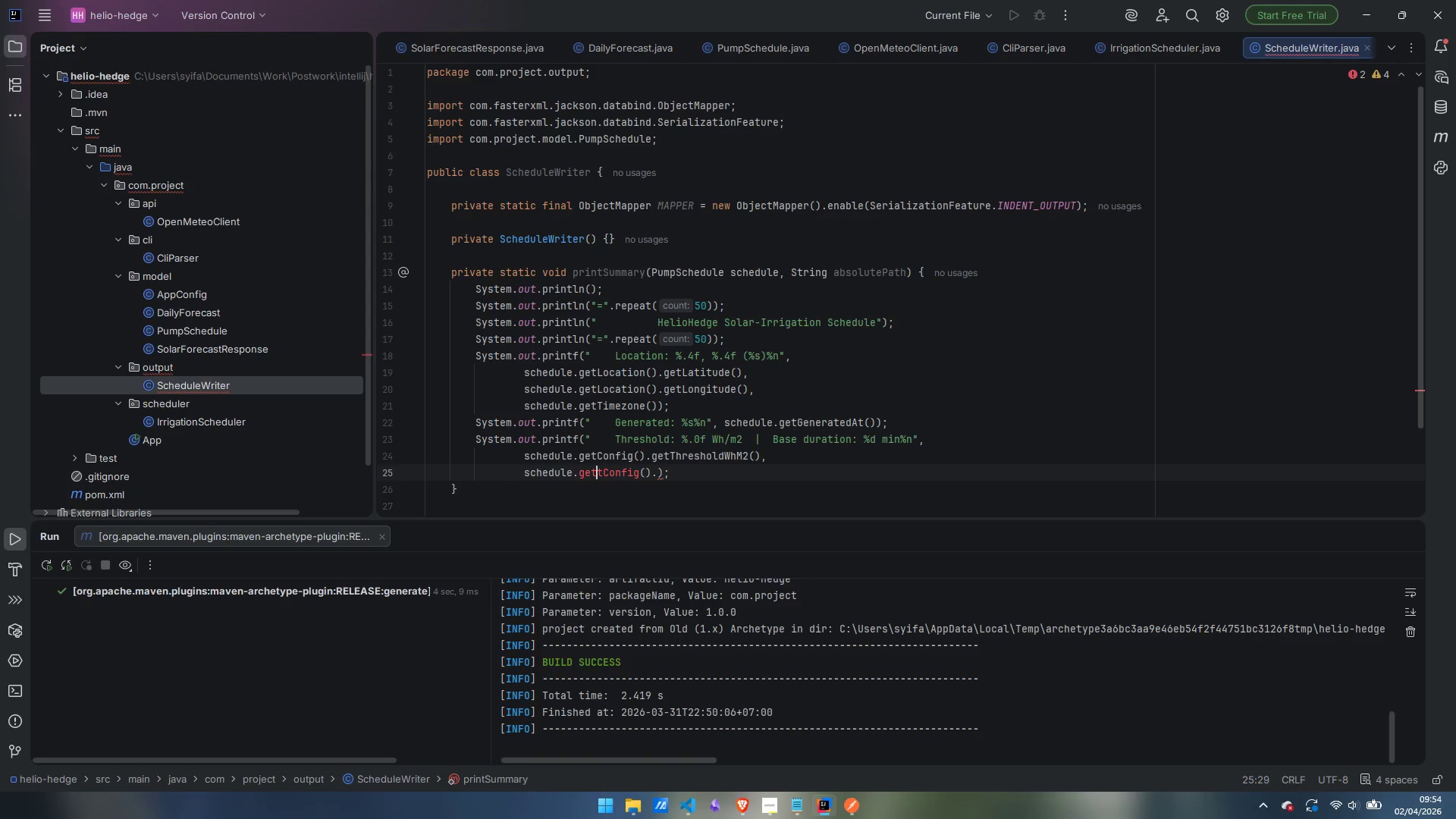 
key(Backspace)
 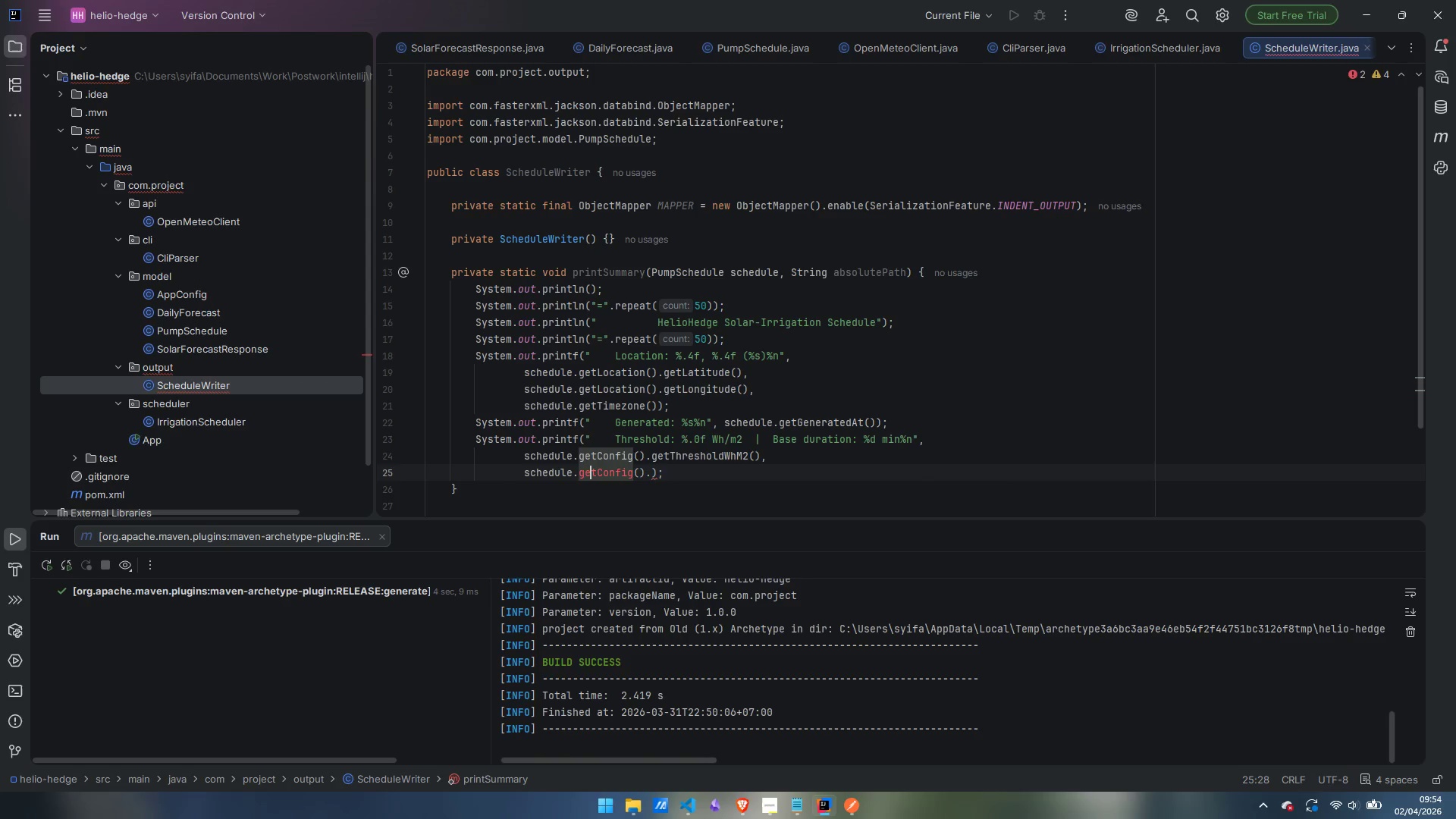 
key(Control+ArrowRight)
 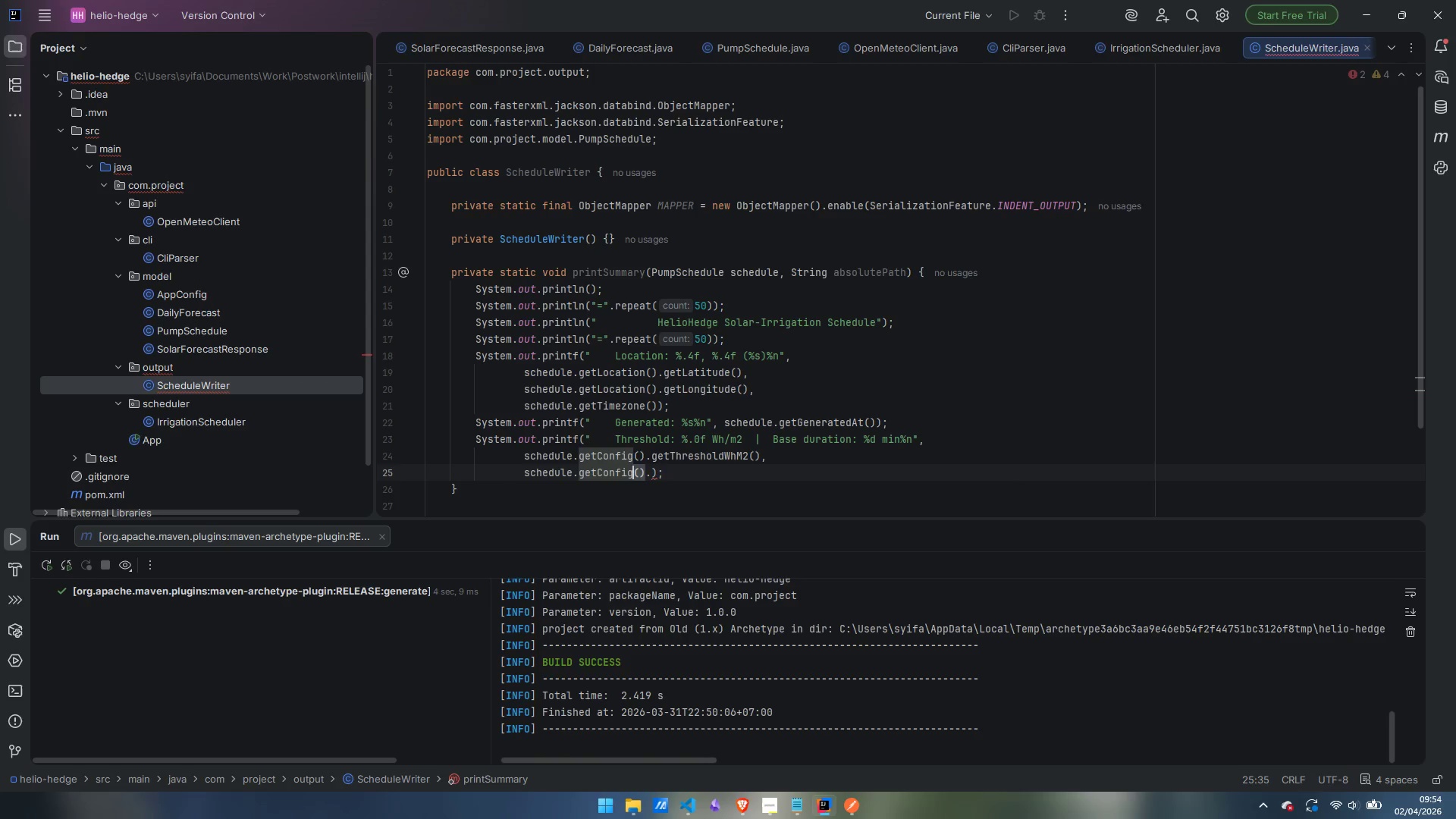 
key(Control+ArrowRight)
 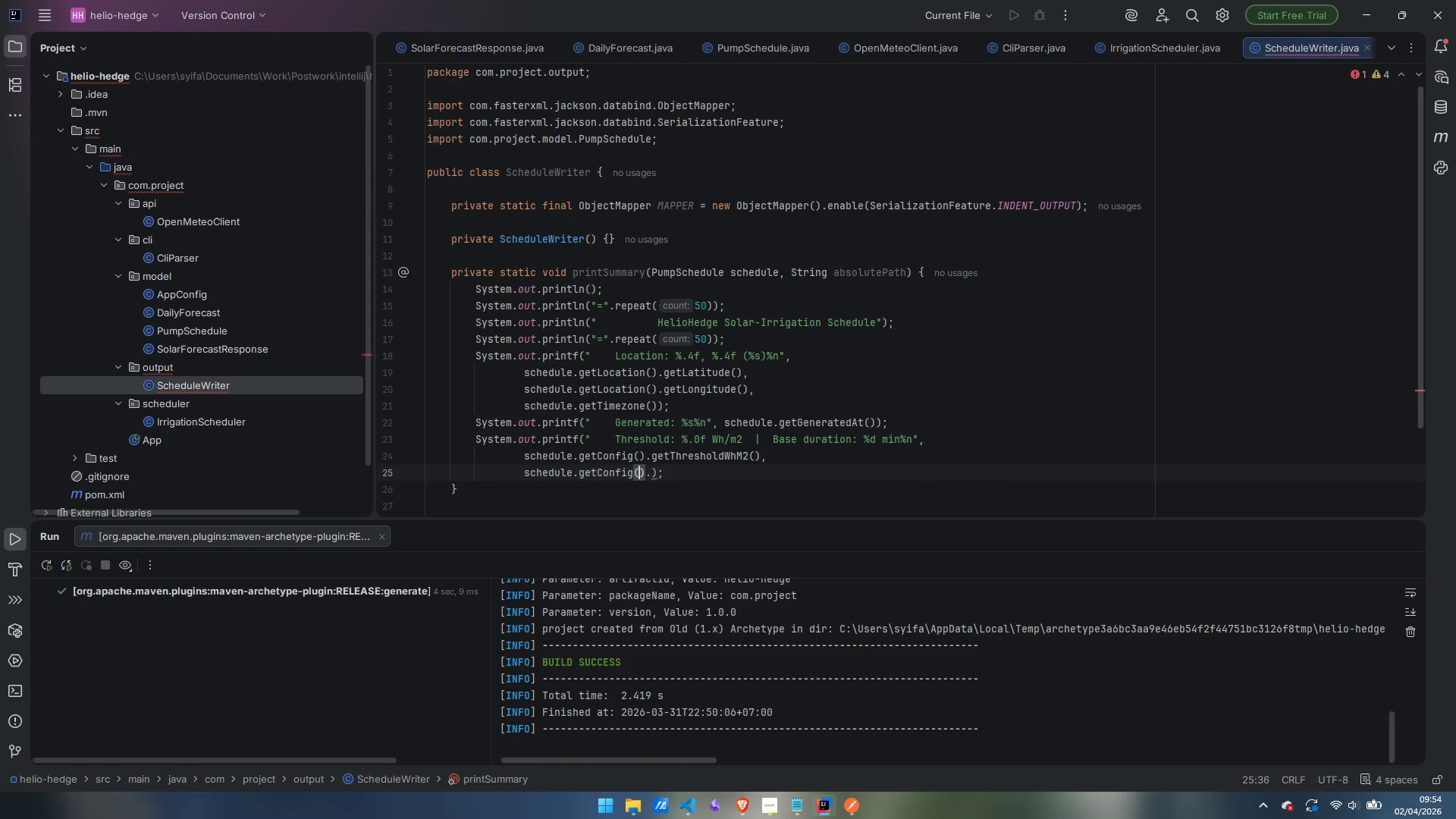 
key(ArrowRight)
 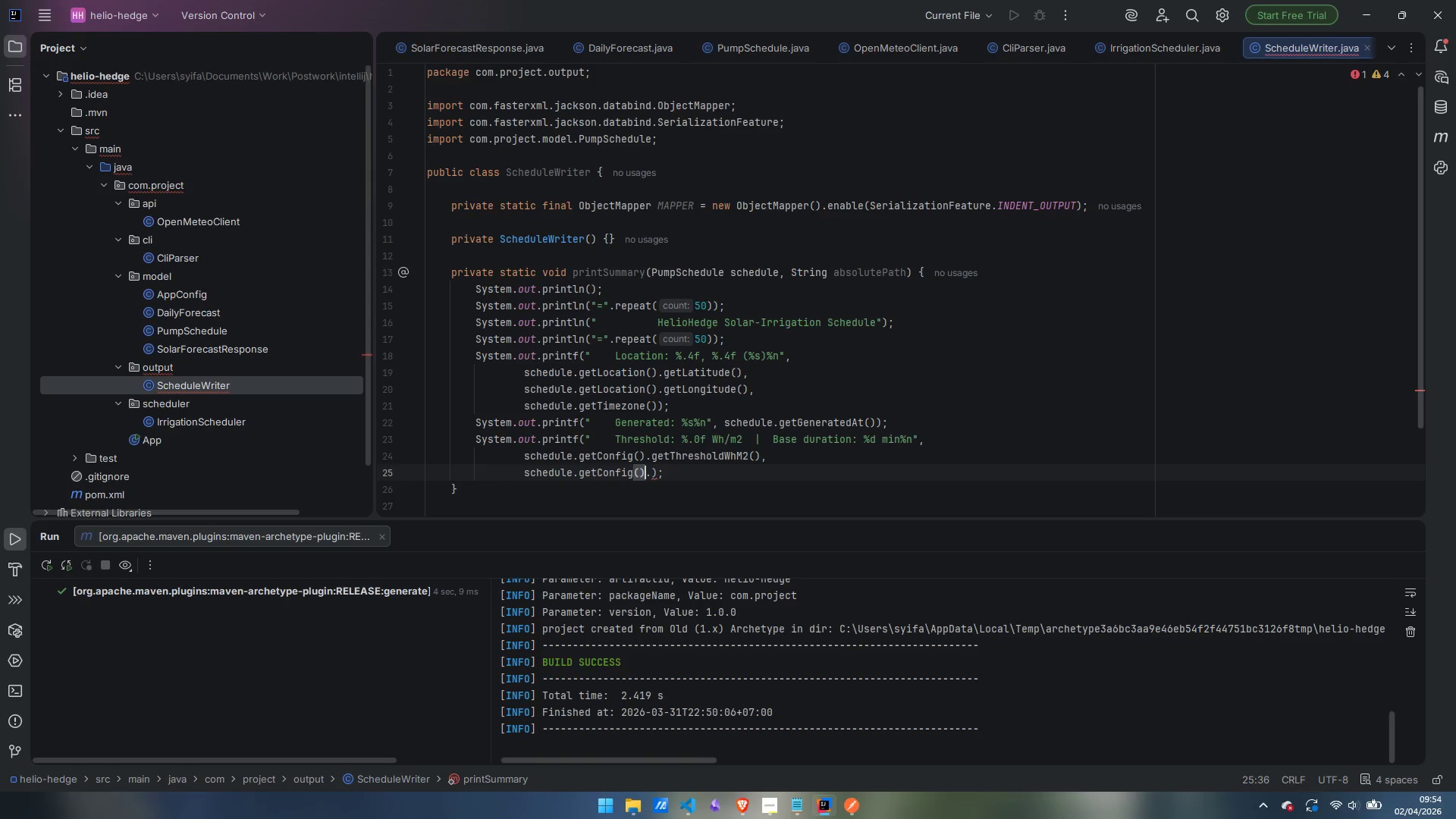 
key(ArrowRight)
 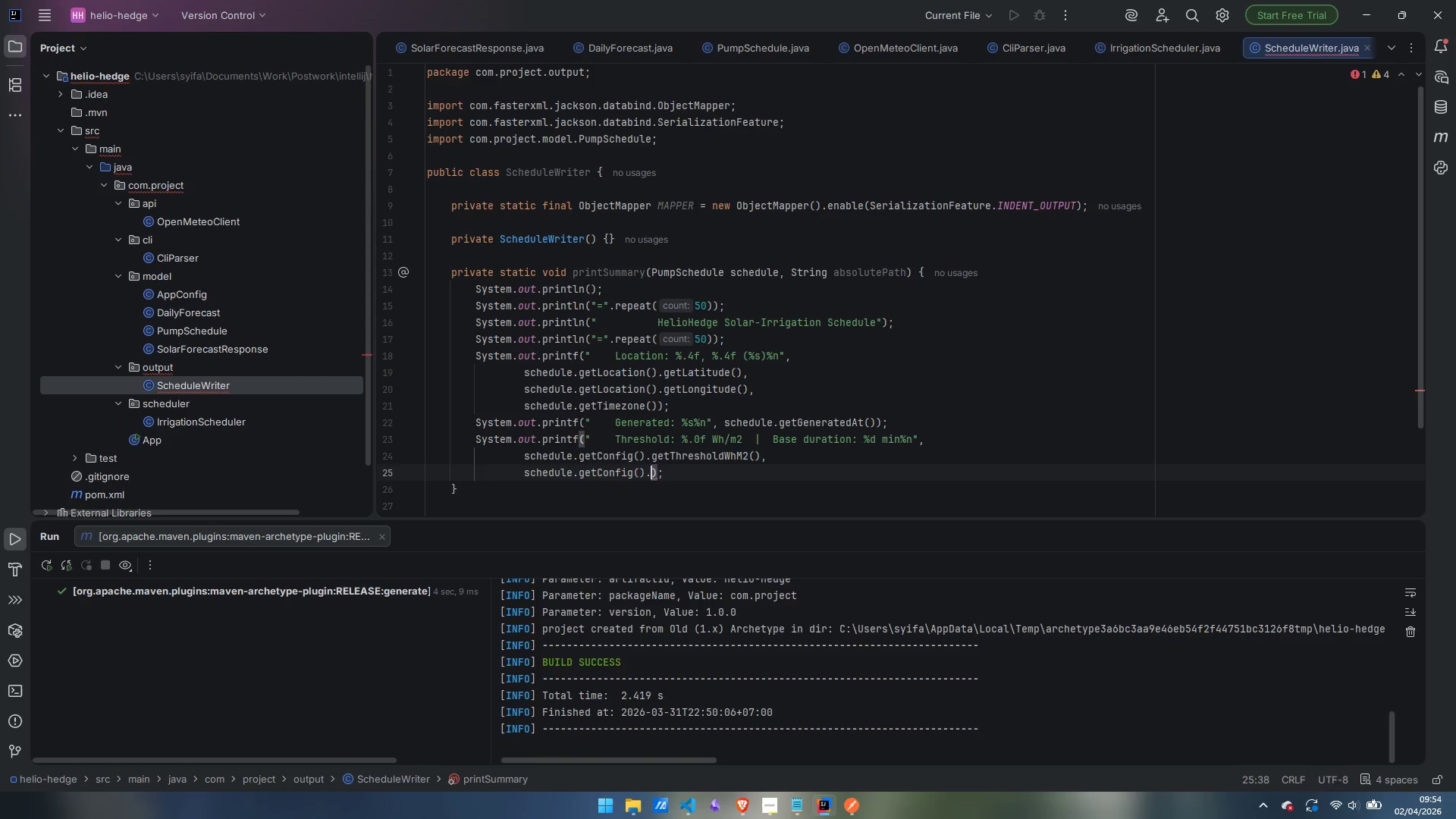 
key(Backspace)
type(.getBaseDurationMinutes())
 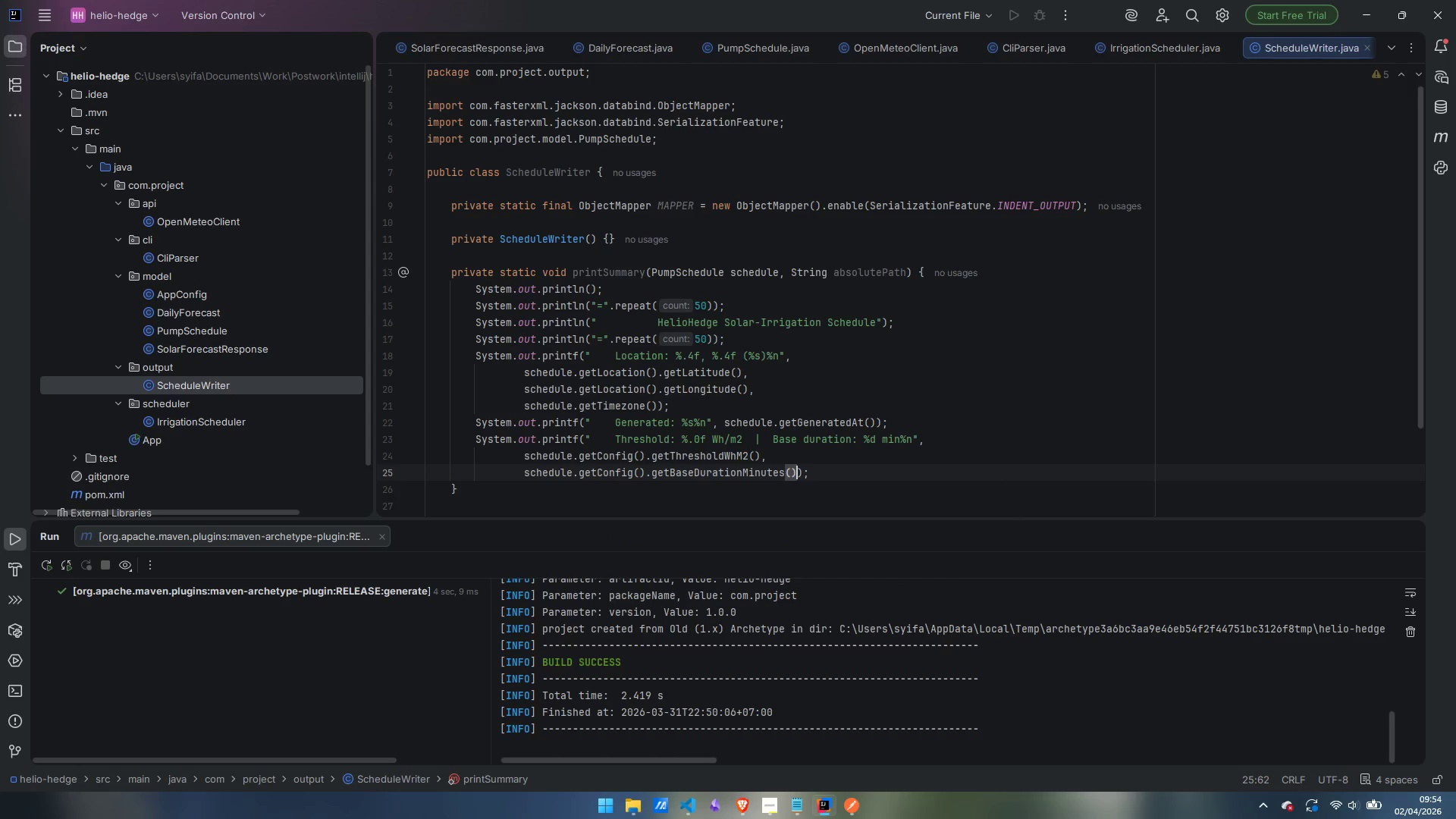 
key(ArrowRight)
 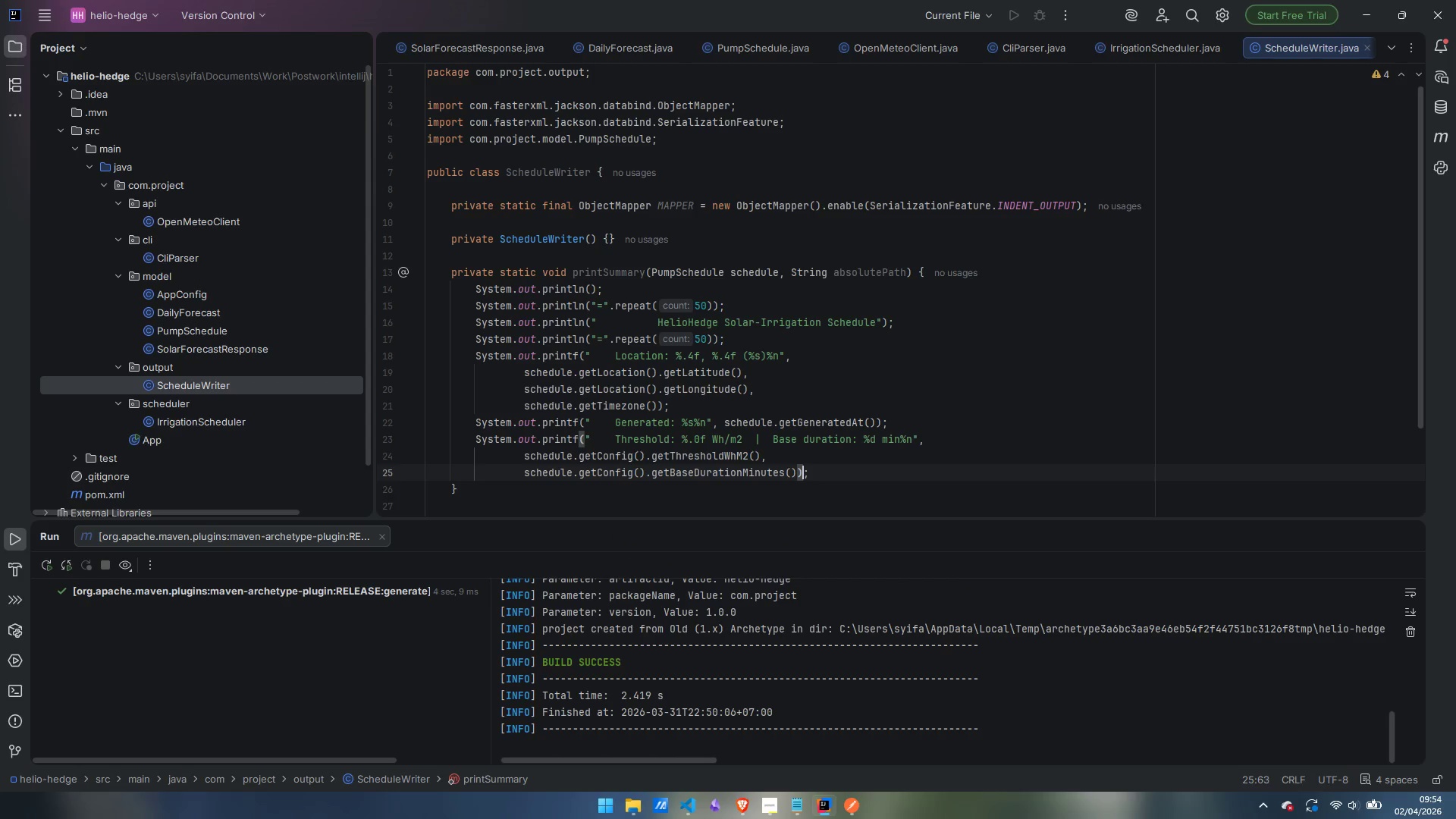 
key(ArrowRight)
 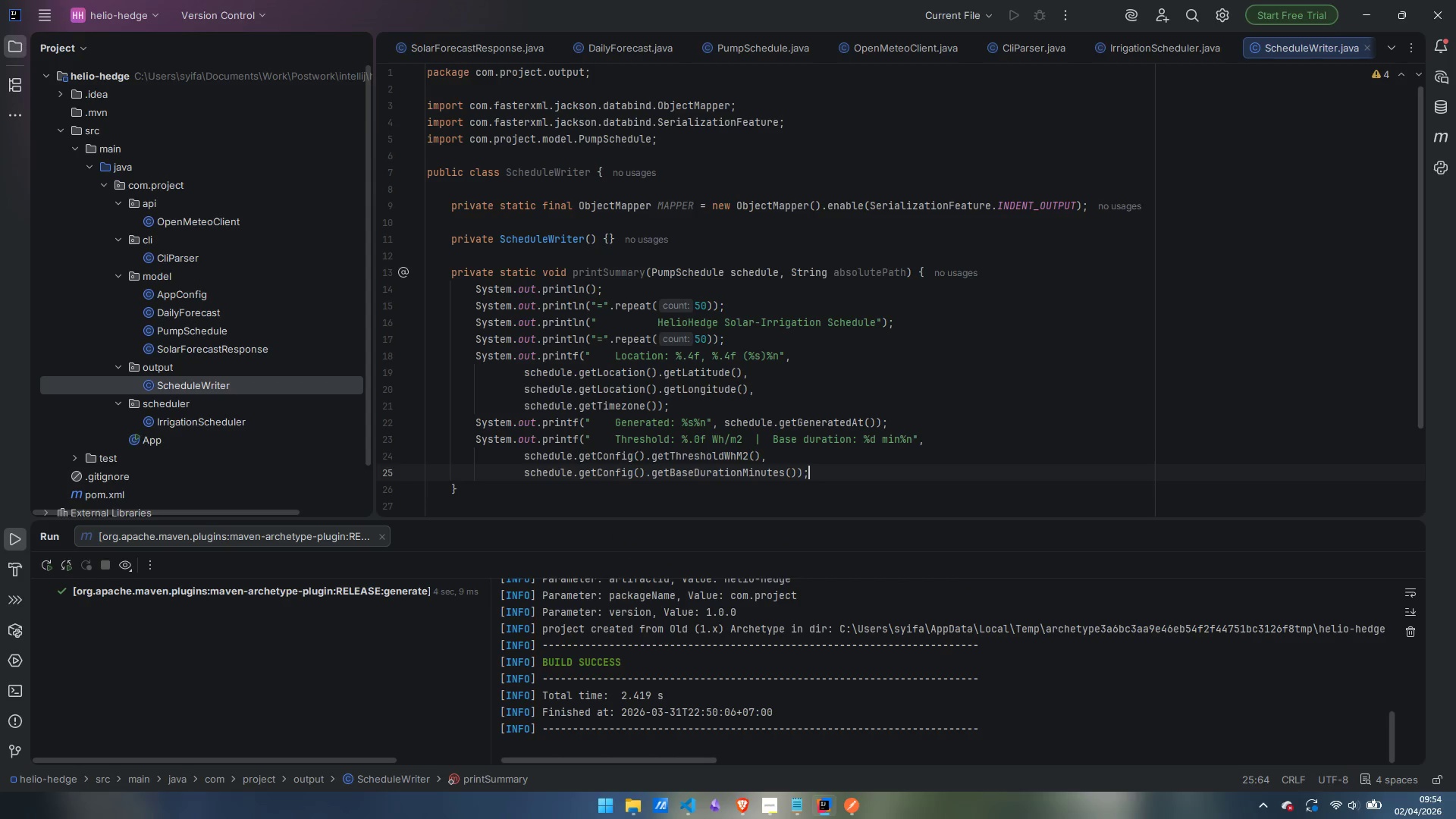 
key(Enter)
 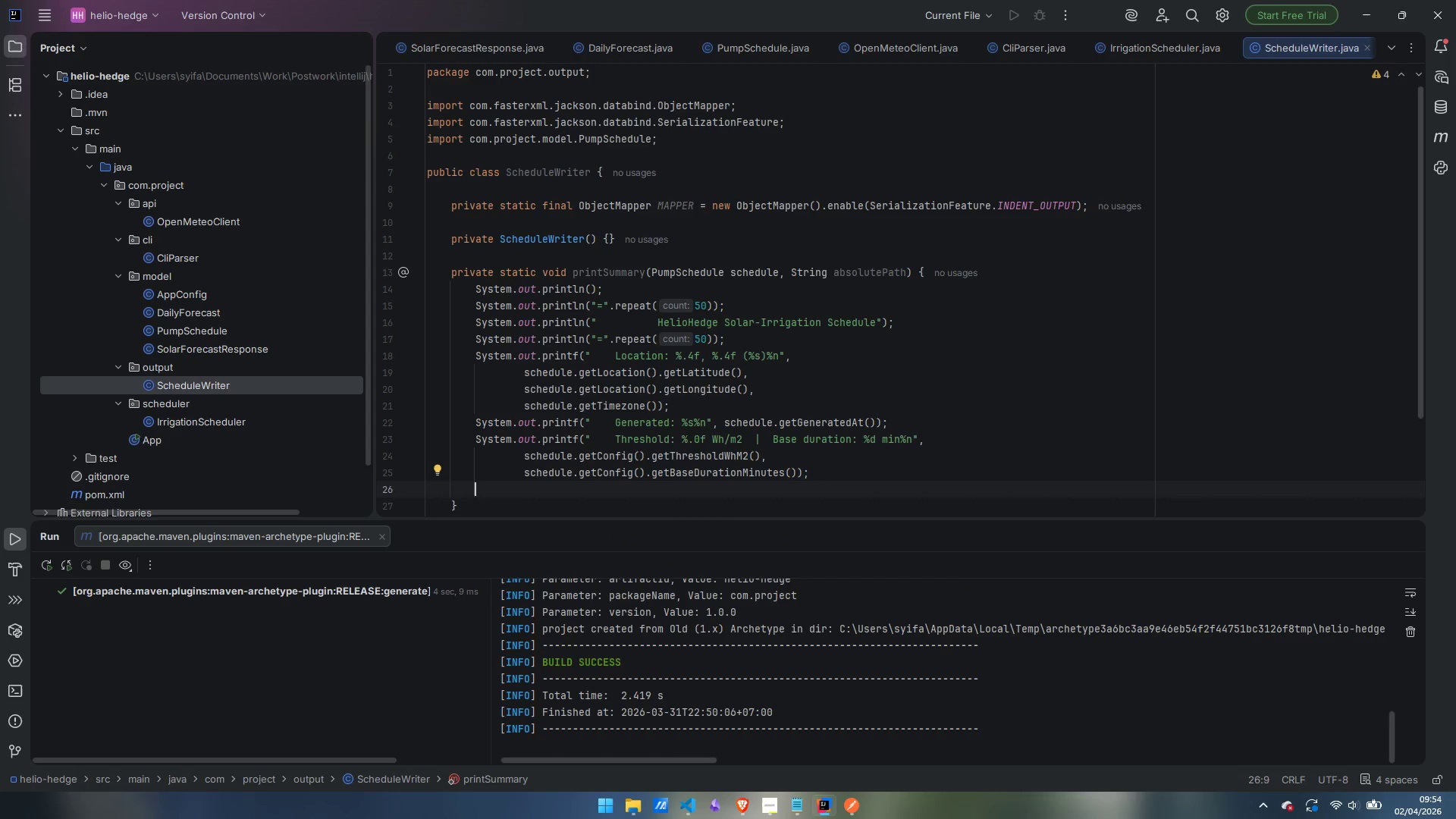 
type(sout)
key(Tab)
type("=)
 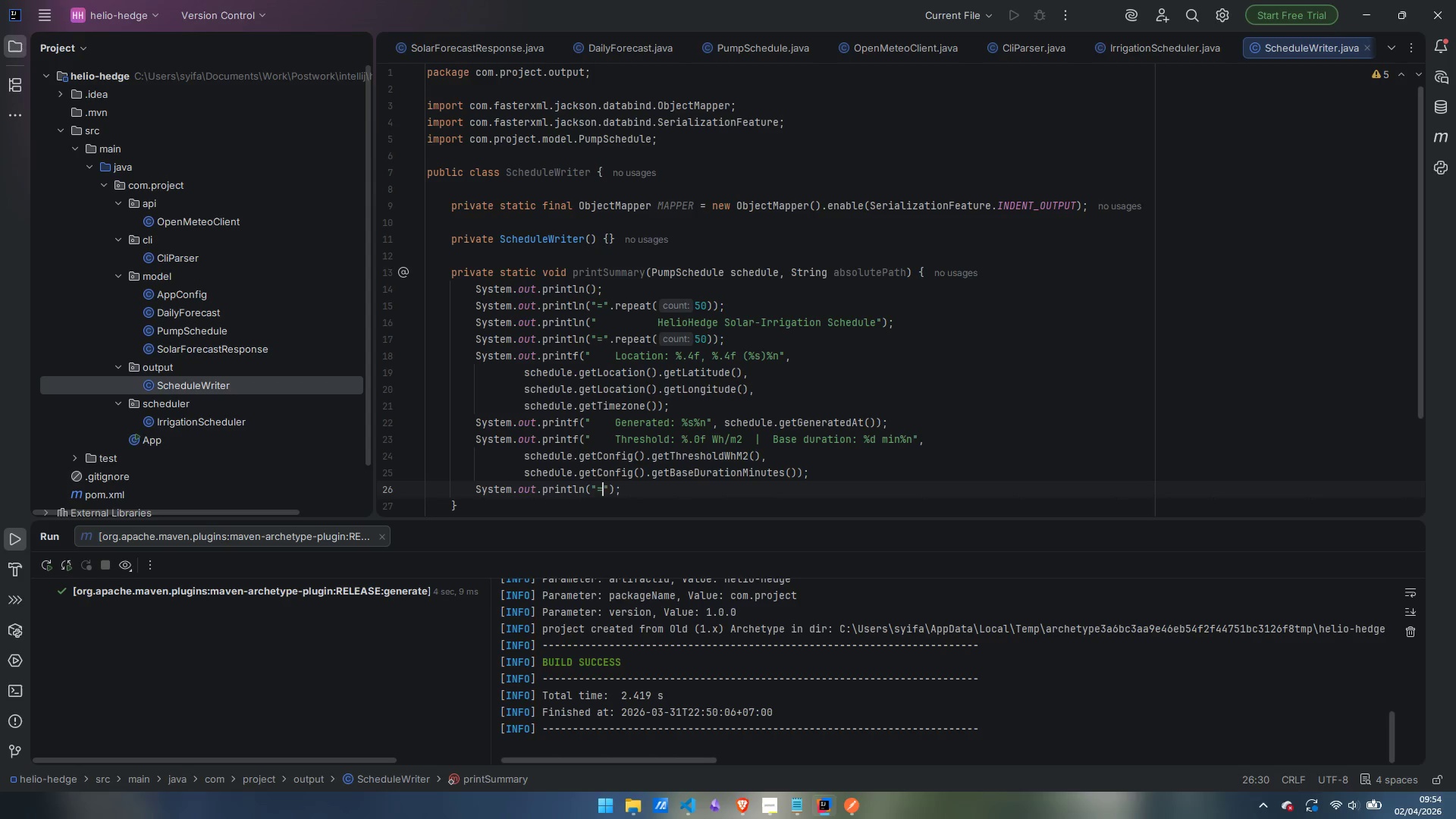 
 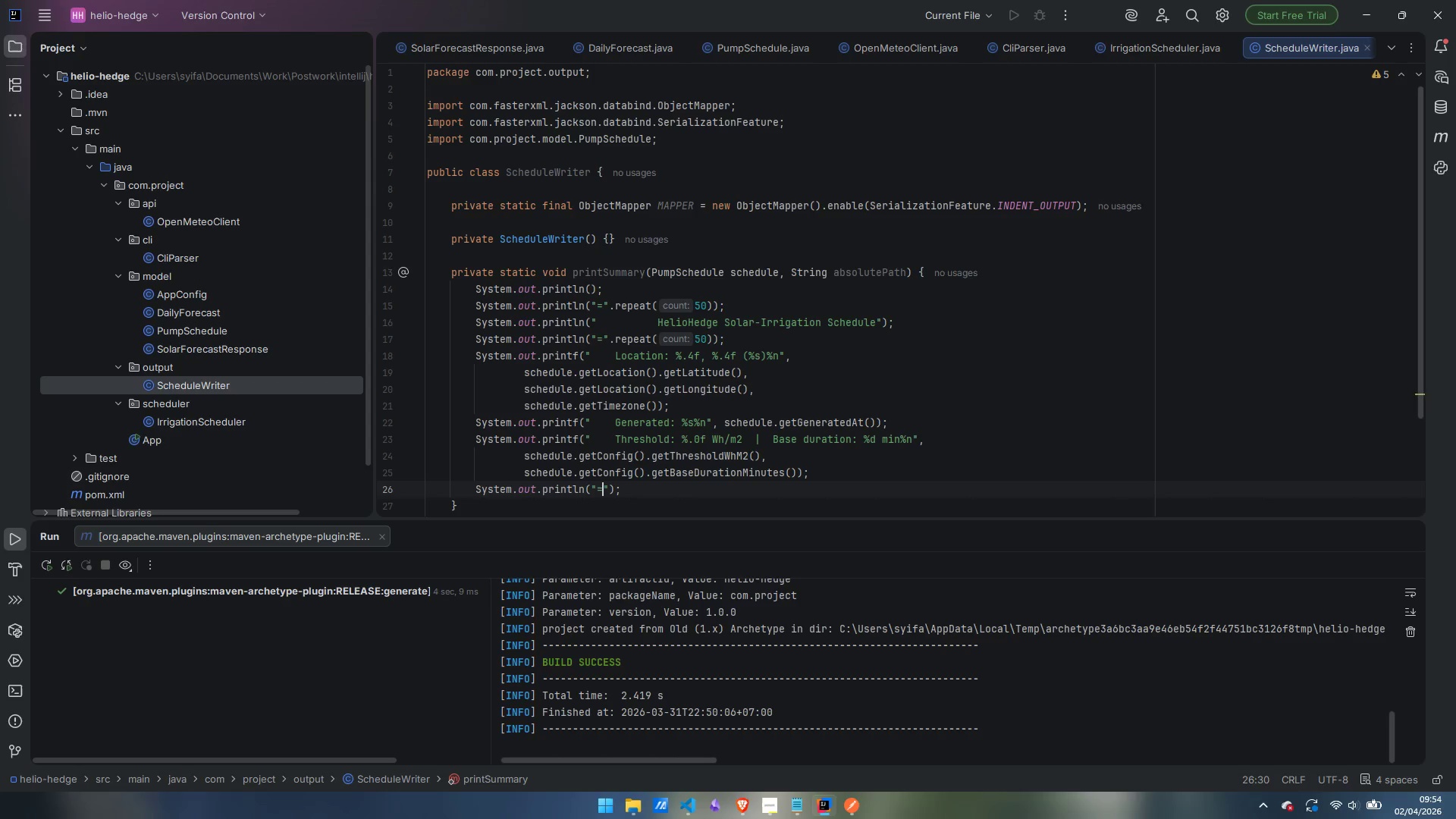 
key(ArrowRight)
 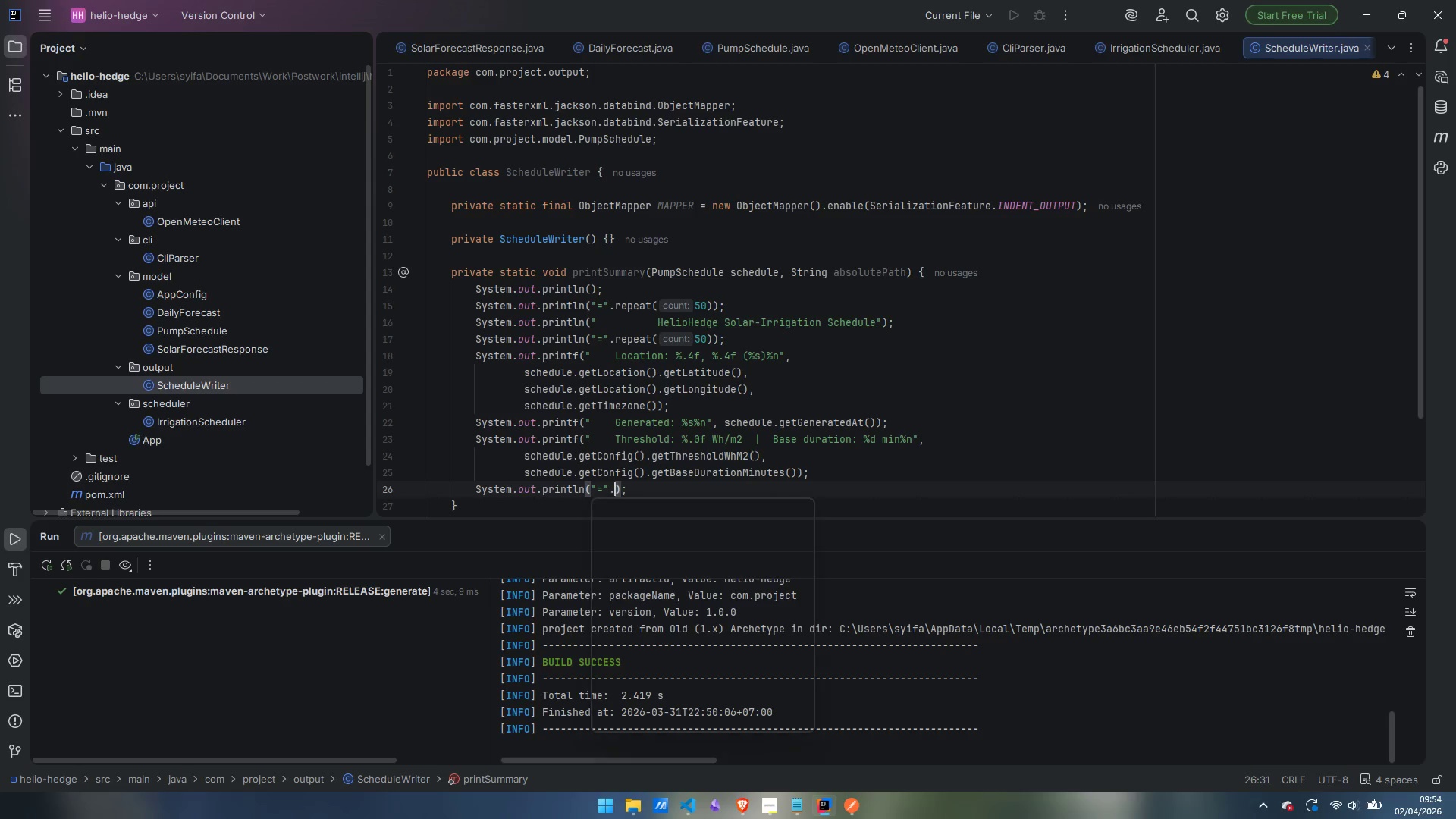 
type(.repeat)
 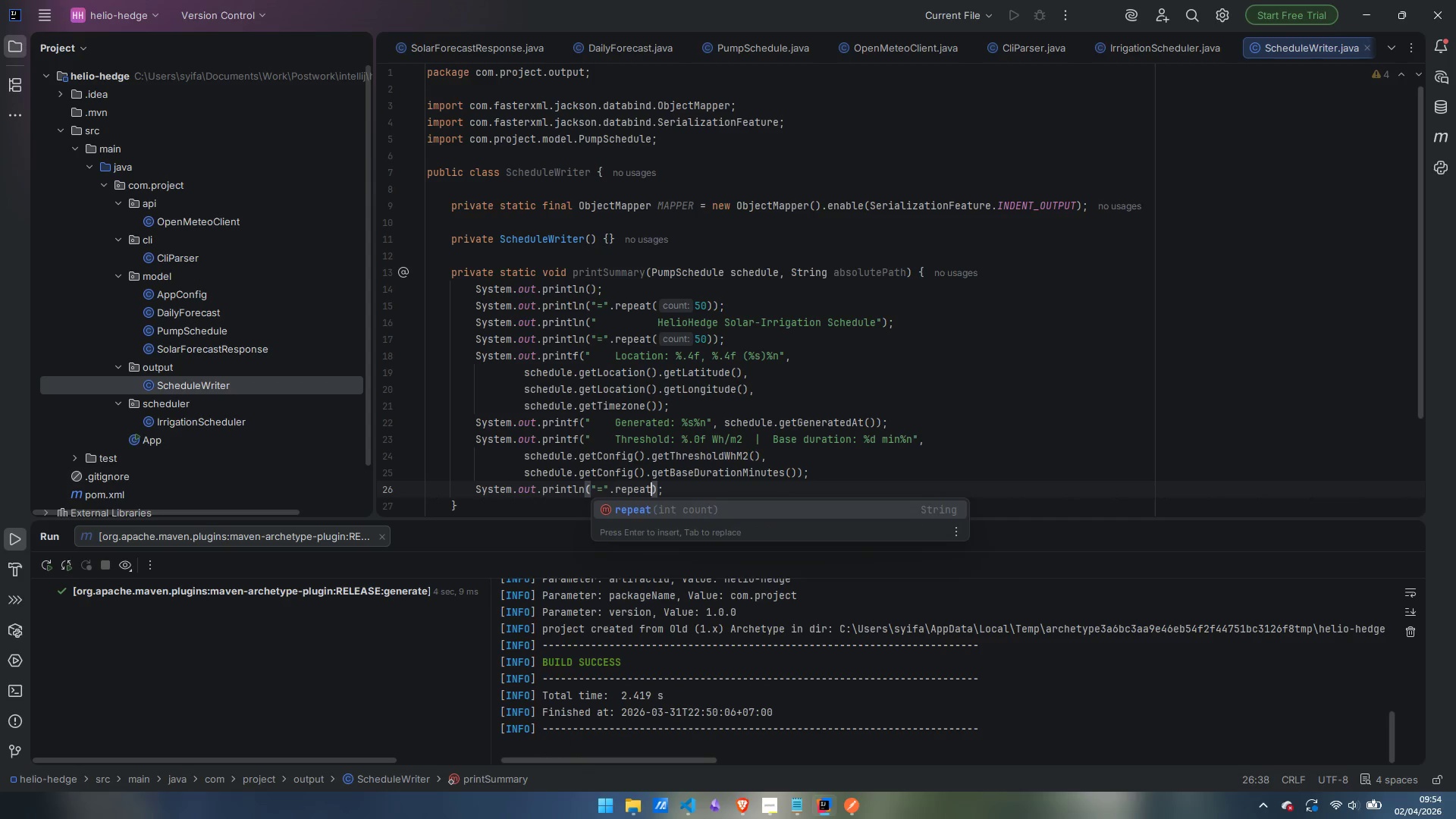 
key(Enter)
 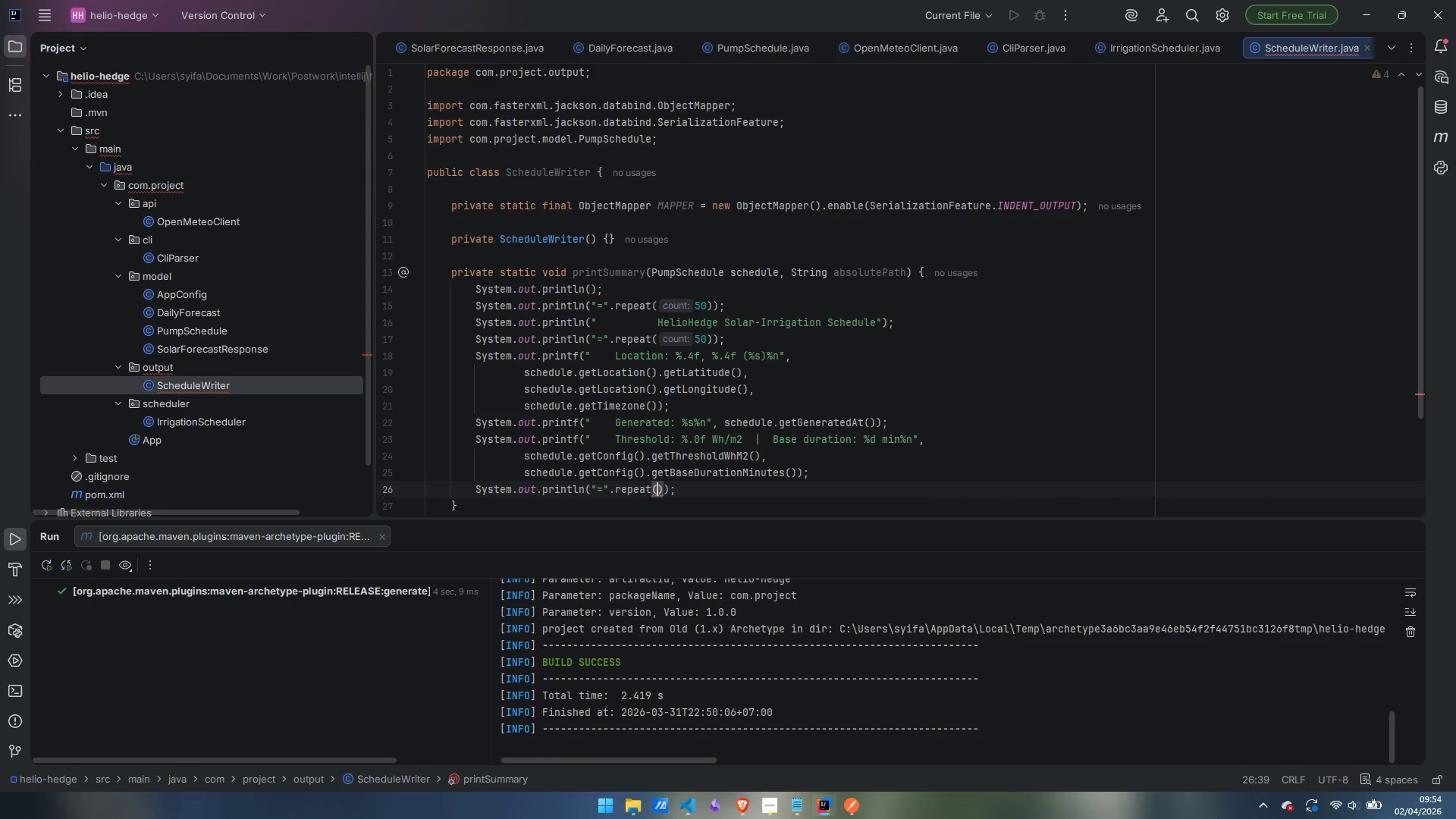 
type(50)
 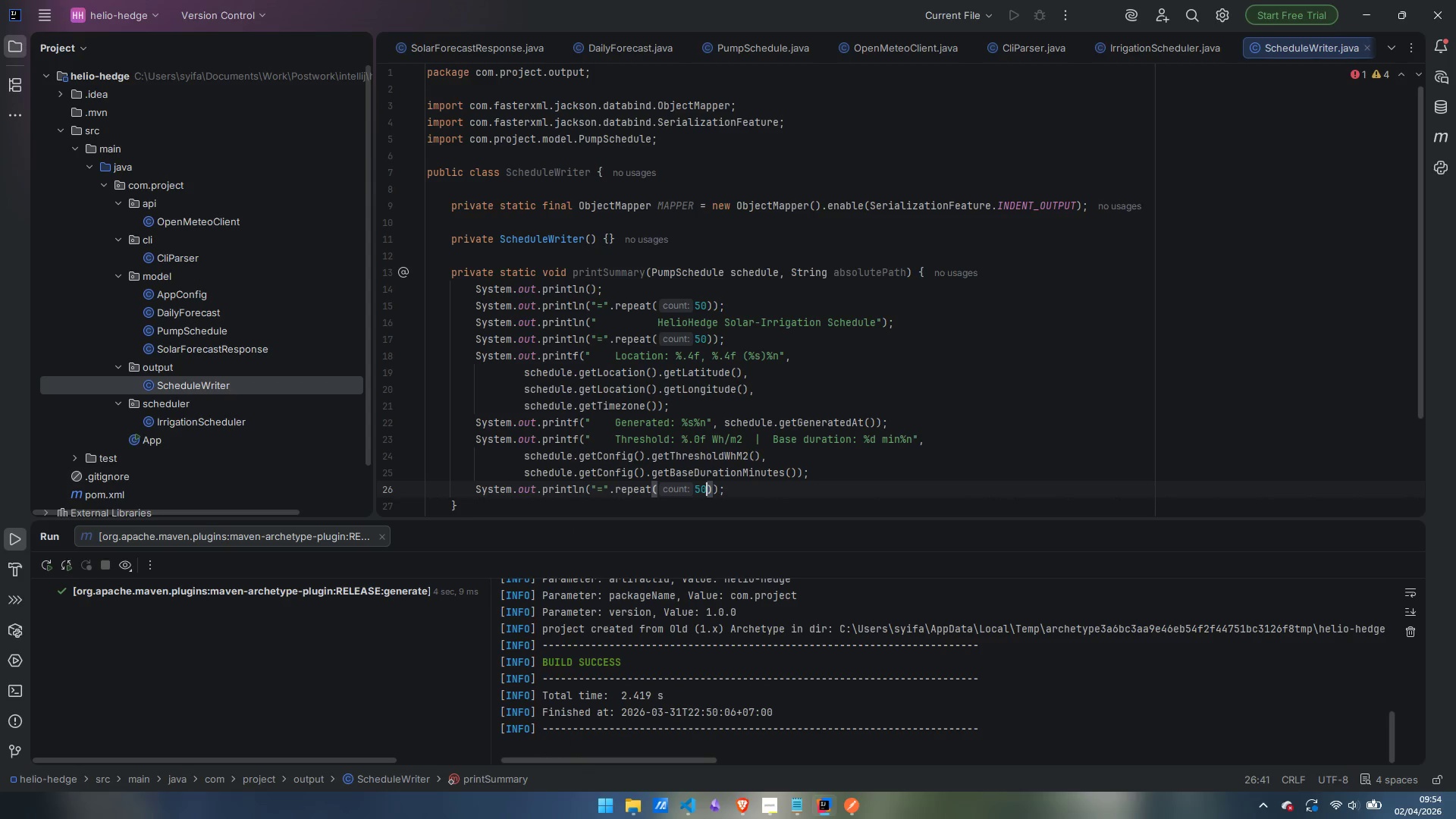 
key(ArrowRight)
 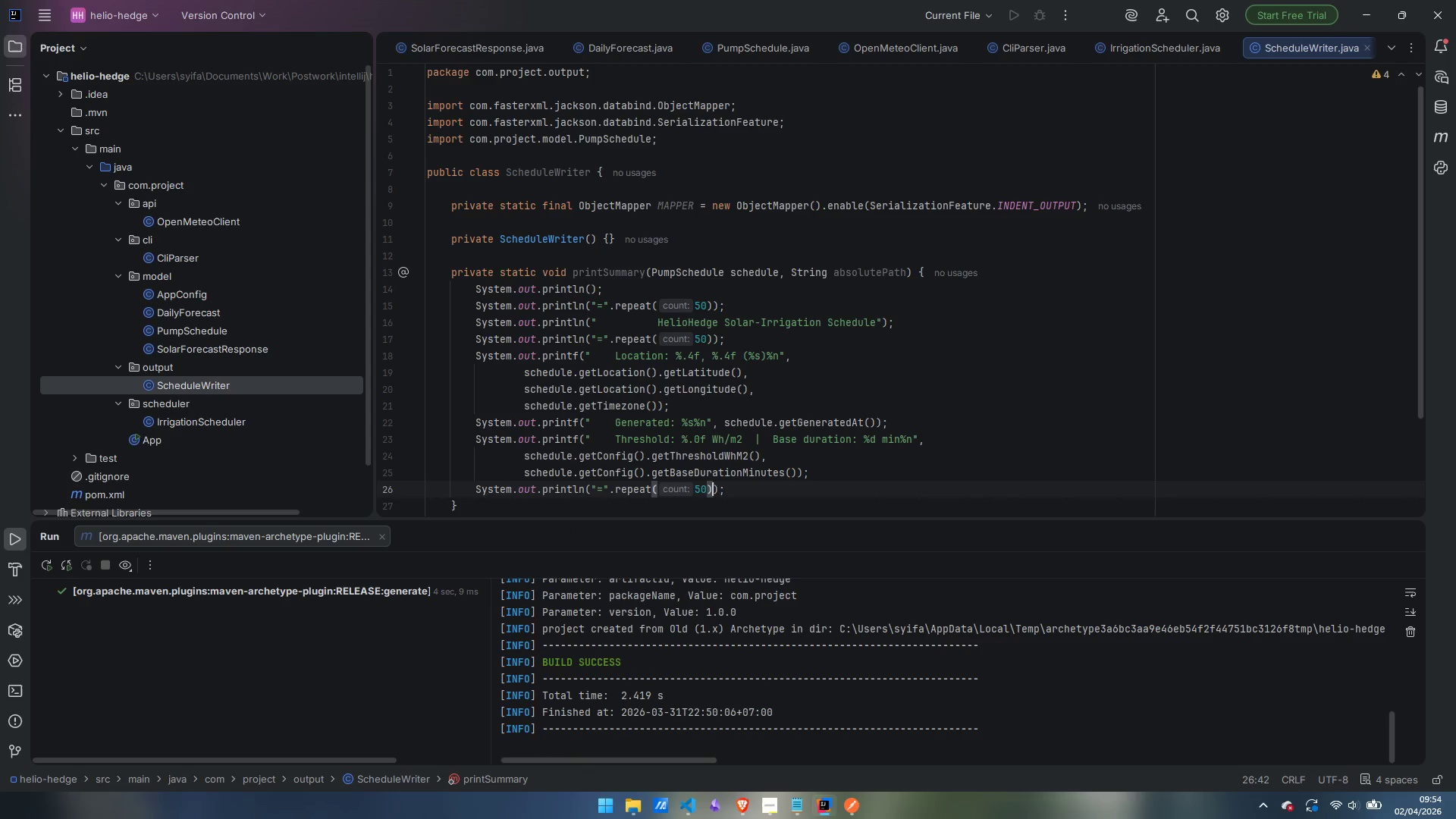 
key(ArrowRight)
 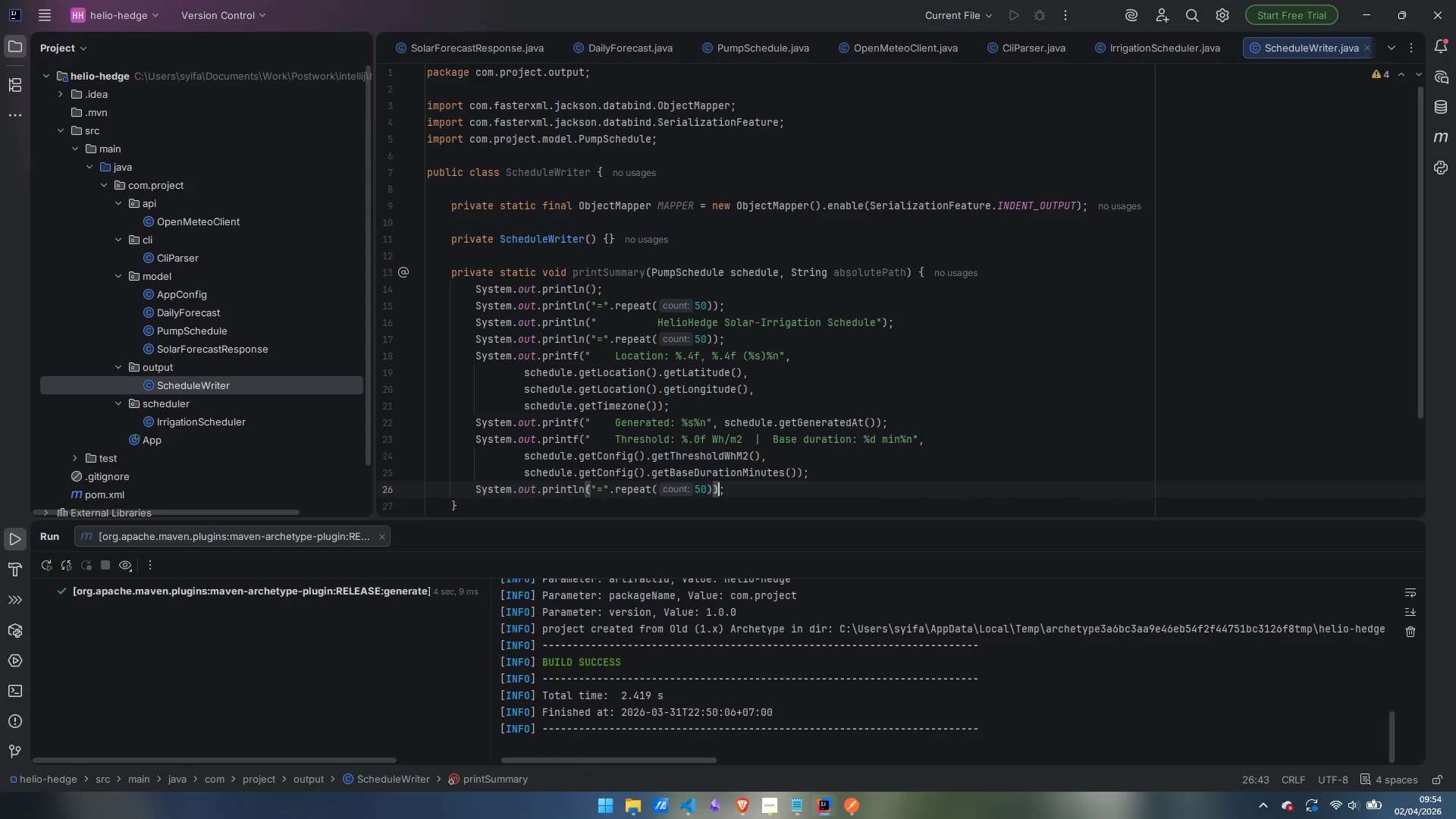 
key(ArrowRight)
 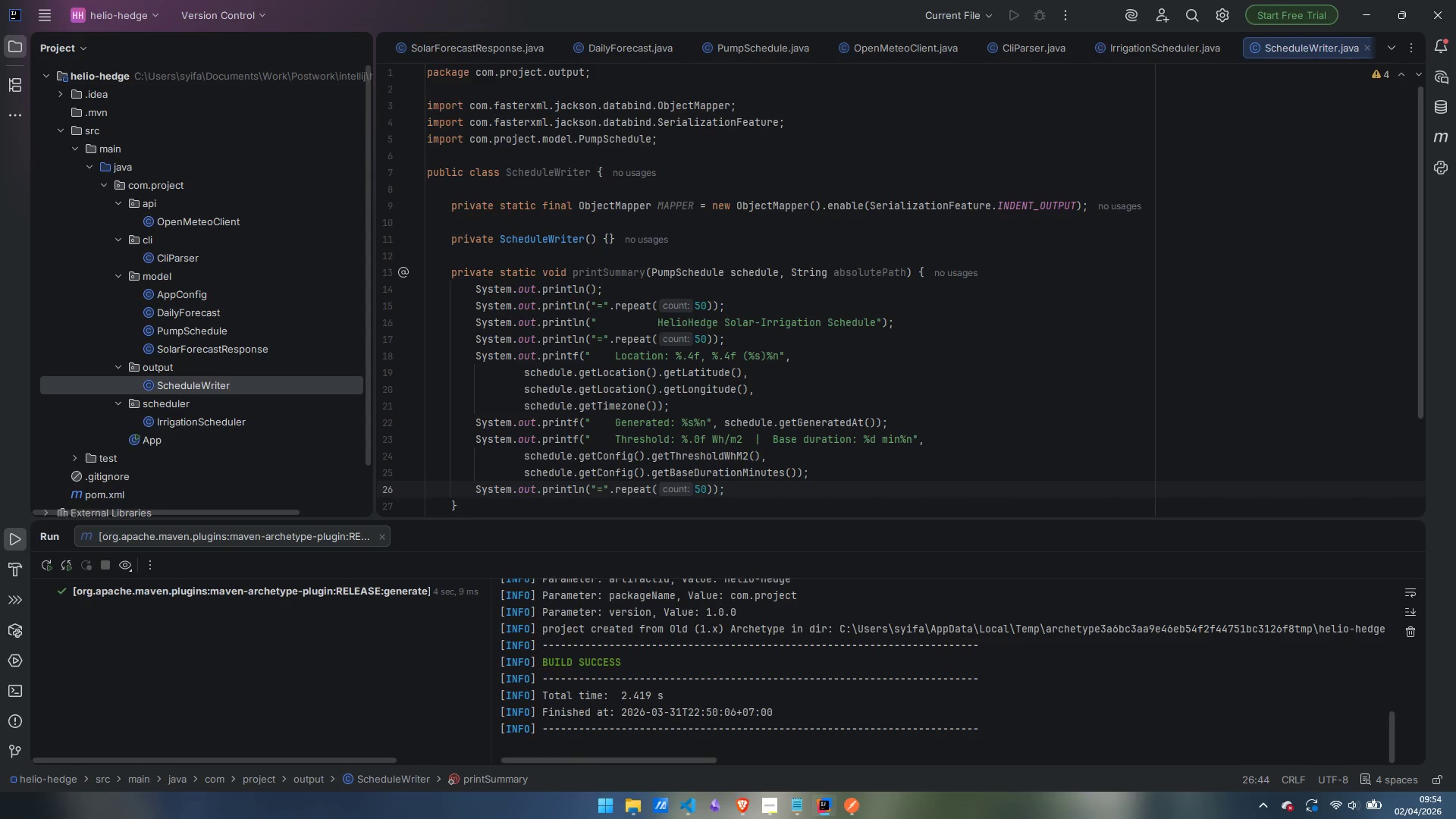 
key(Enter)
 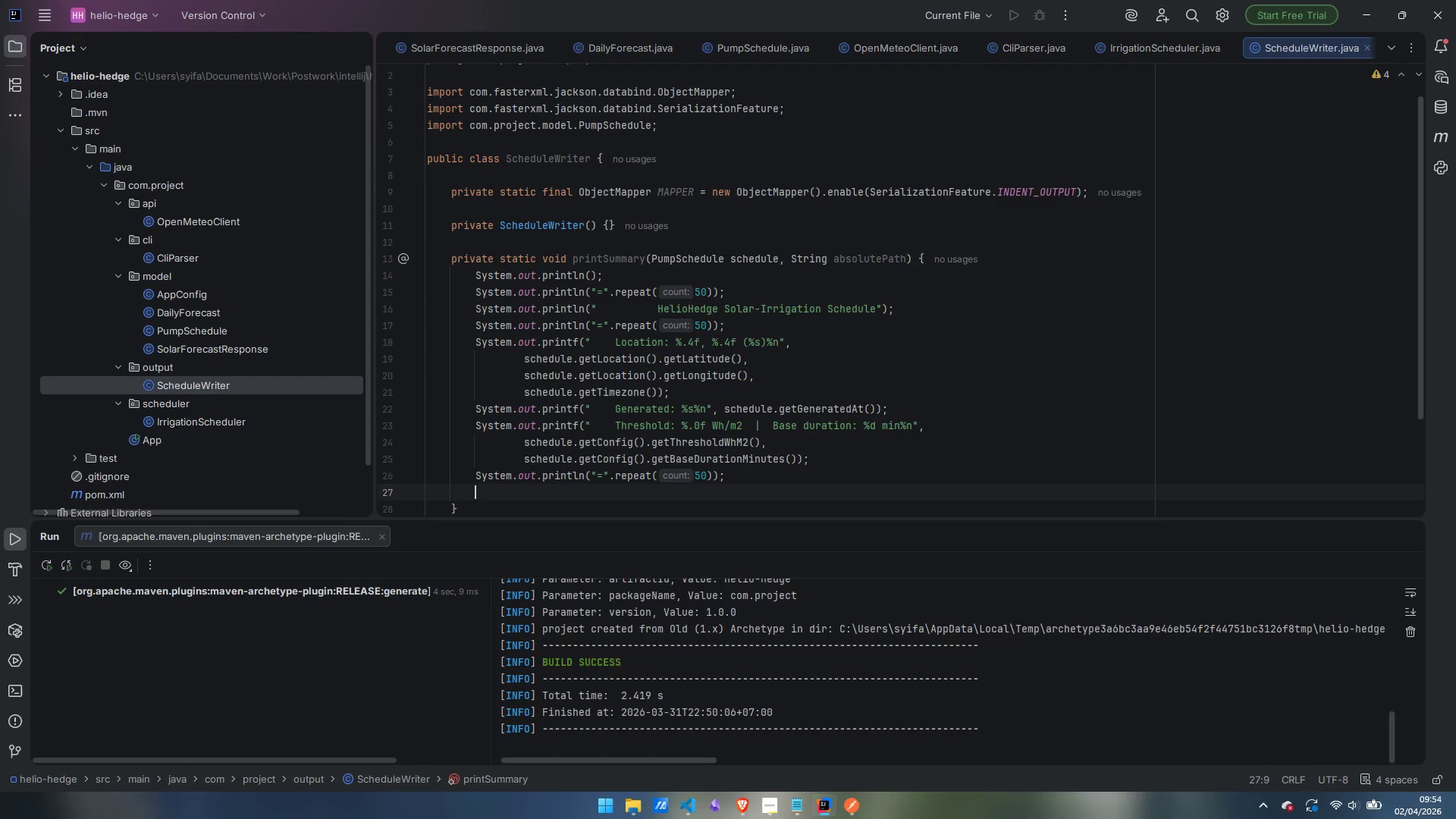 
type(souf)
key(Tab)
type(    )
 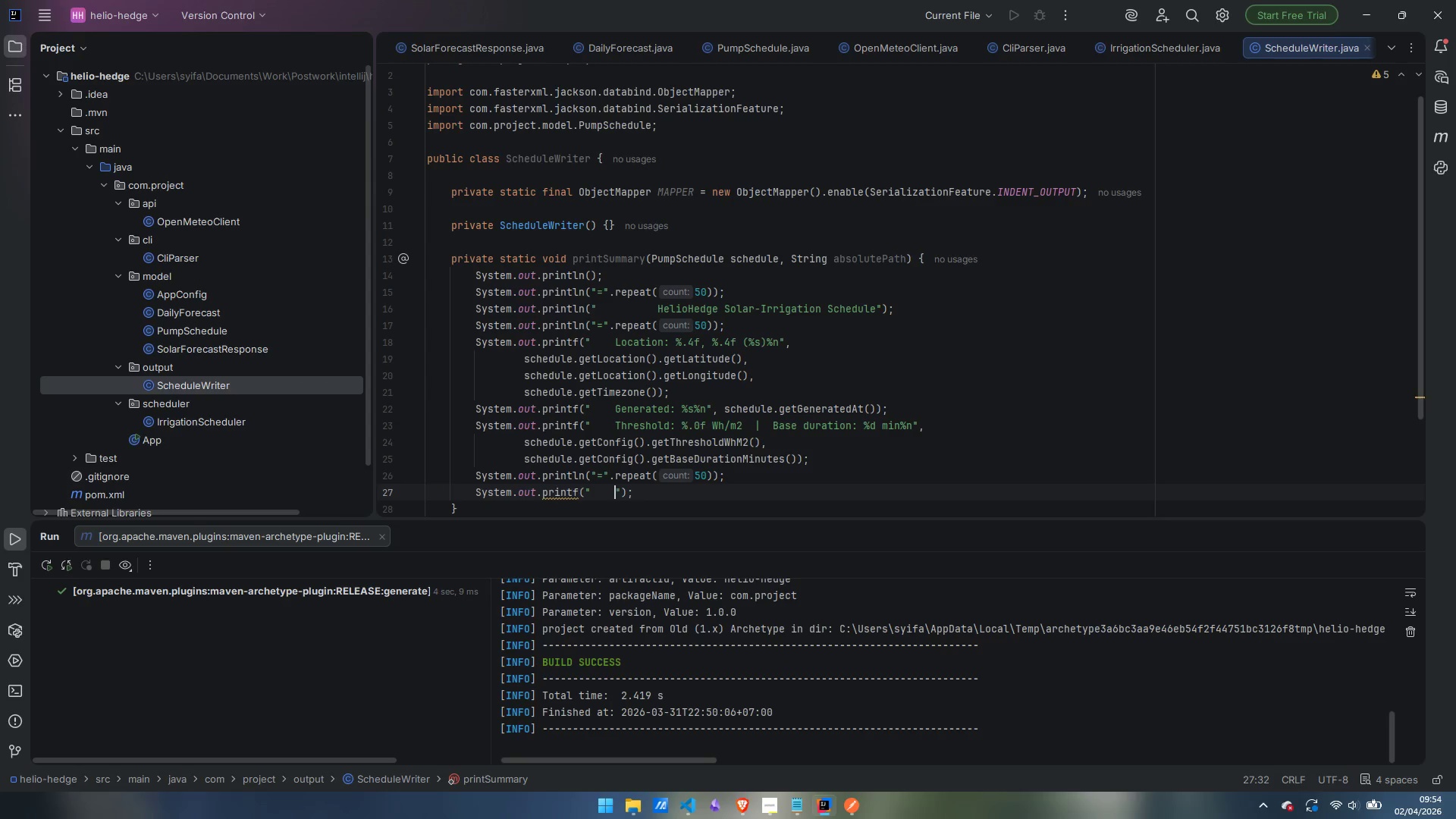 
hold_key(key=ShiftLeft, duration=1.53)
 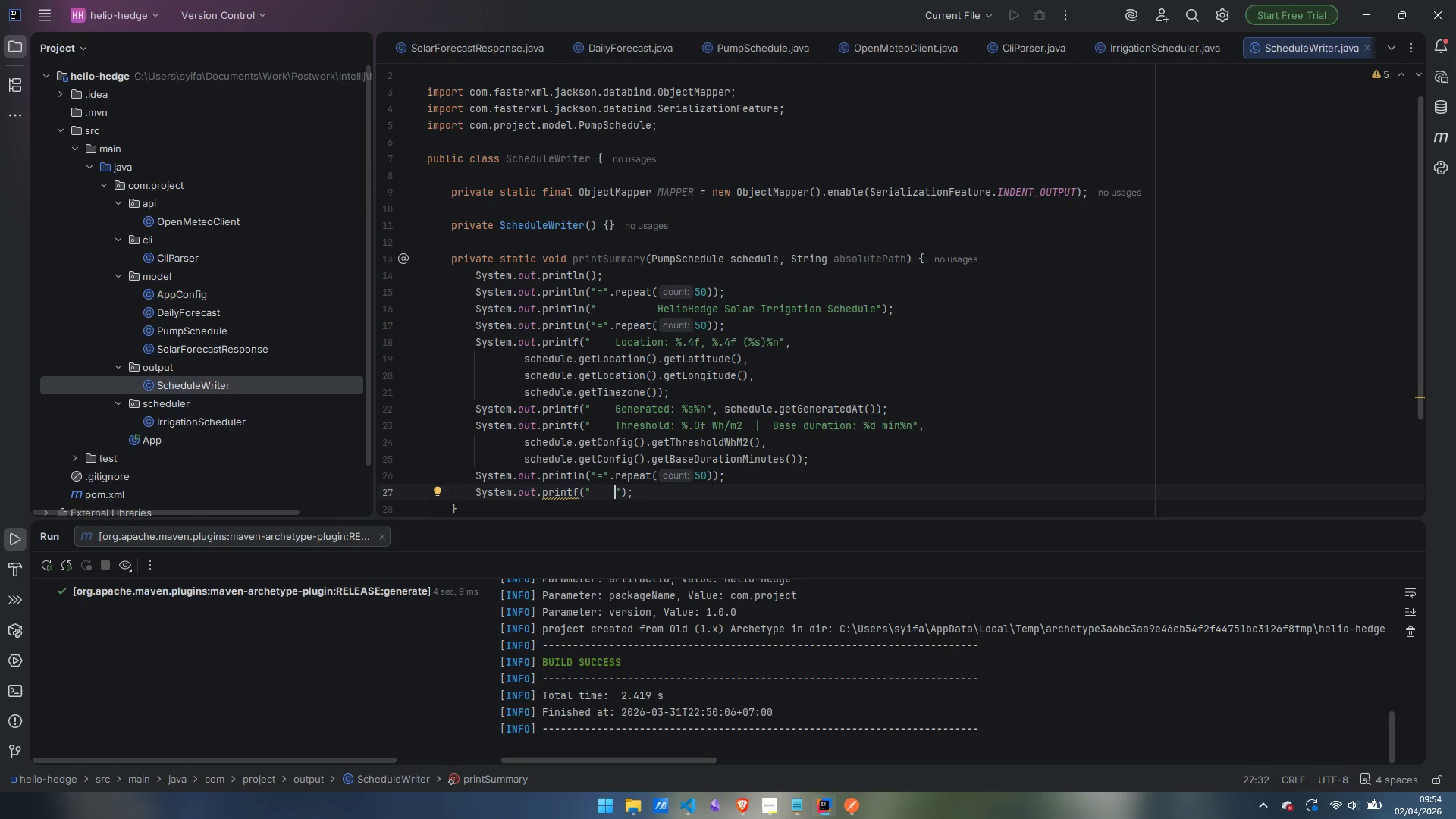 
hold_key(key=ShiftLeft, duration=1.51)
 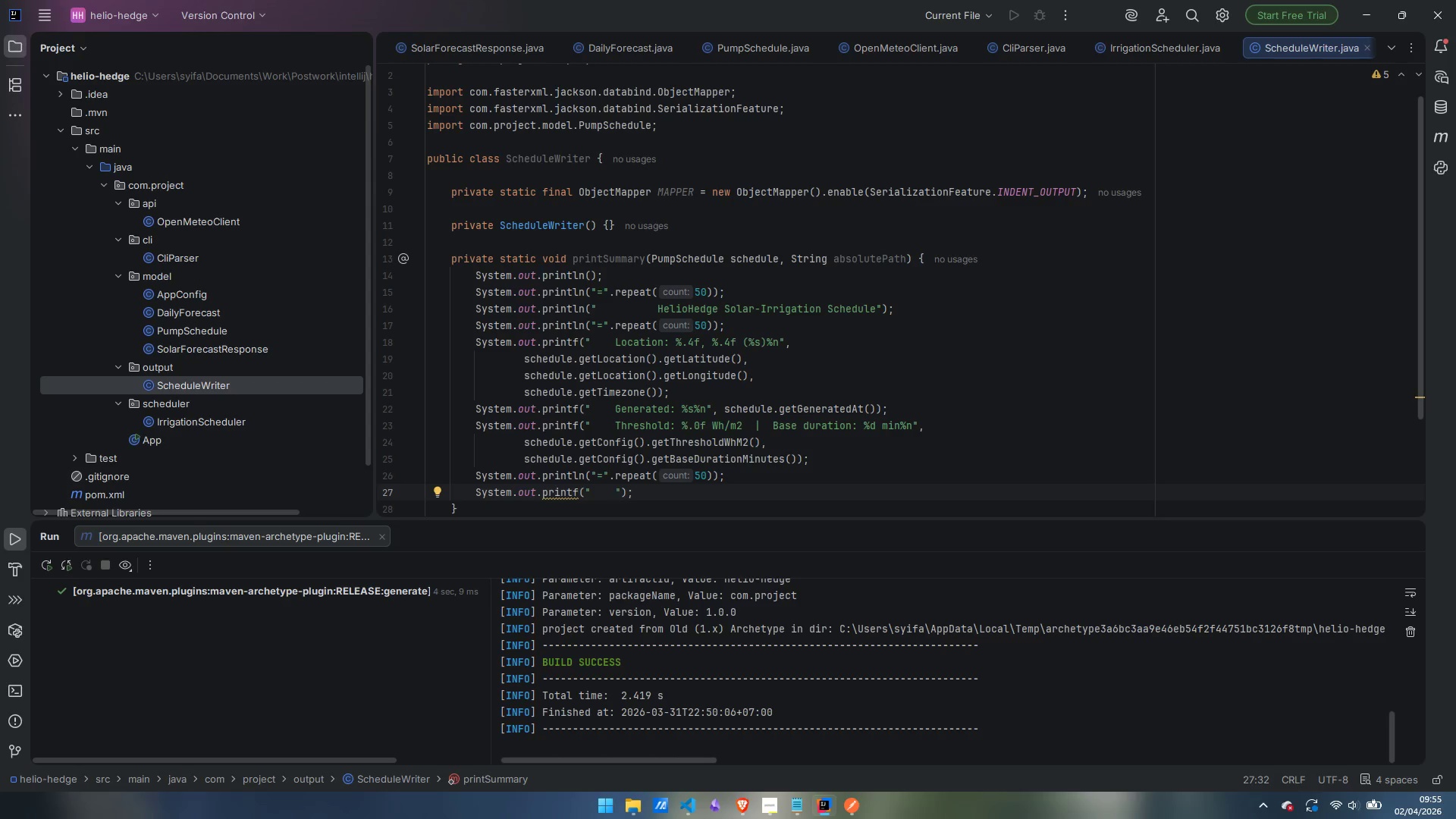 
type(%10s  %-12s  %-6s  %-8s  %s%n)
 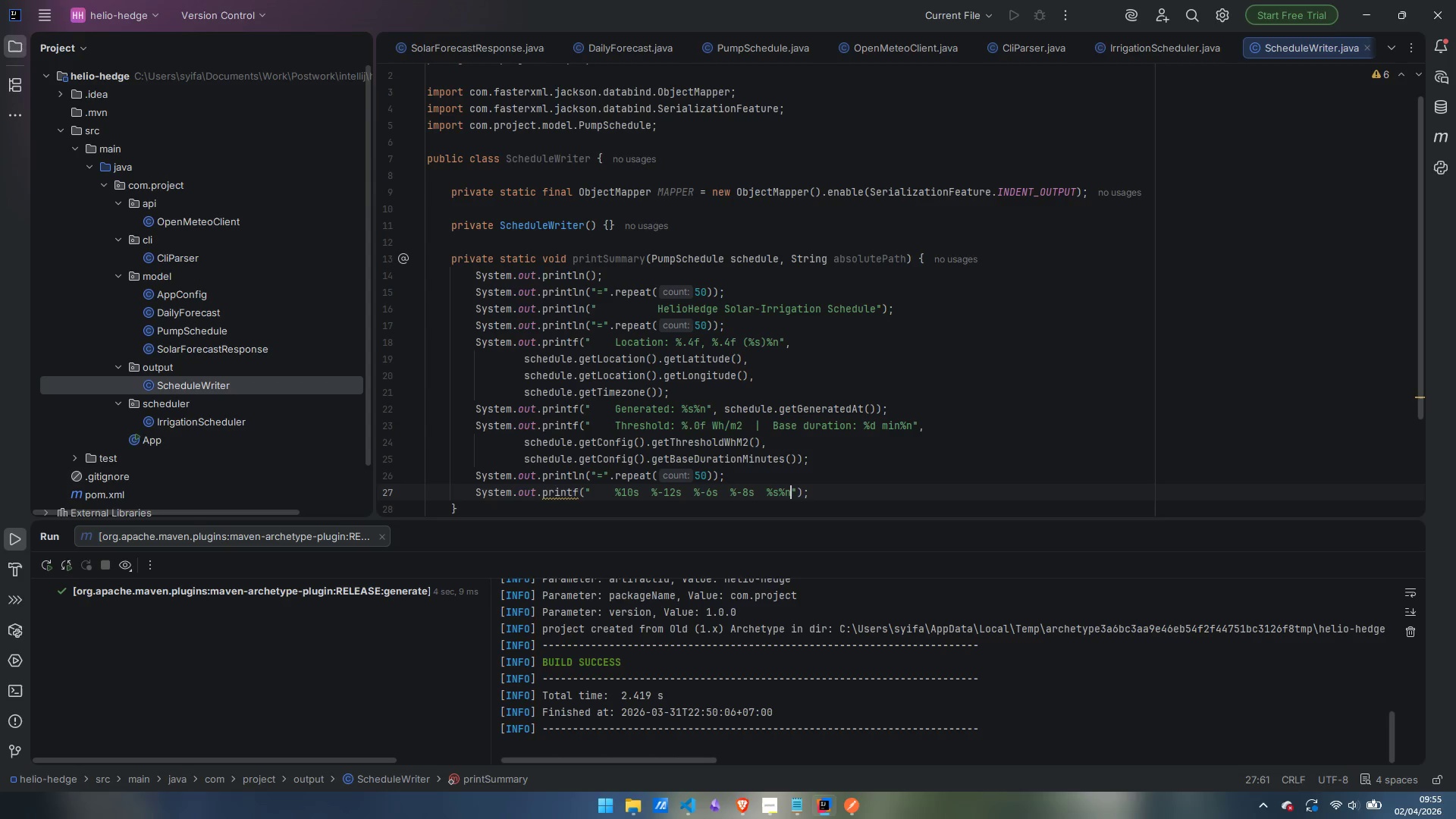 
key(ArrowRight)
 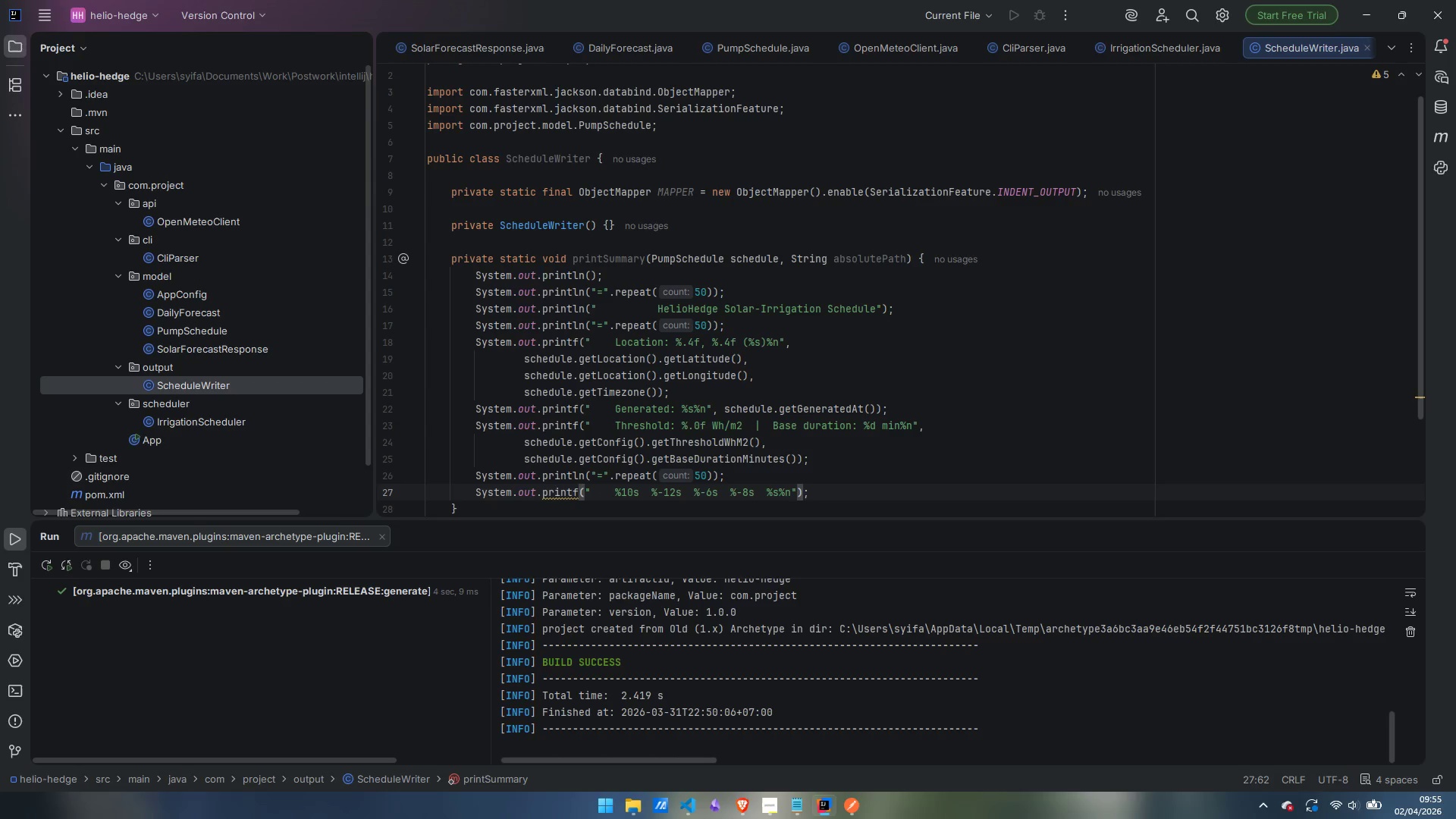 
key(Comma)
 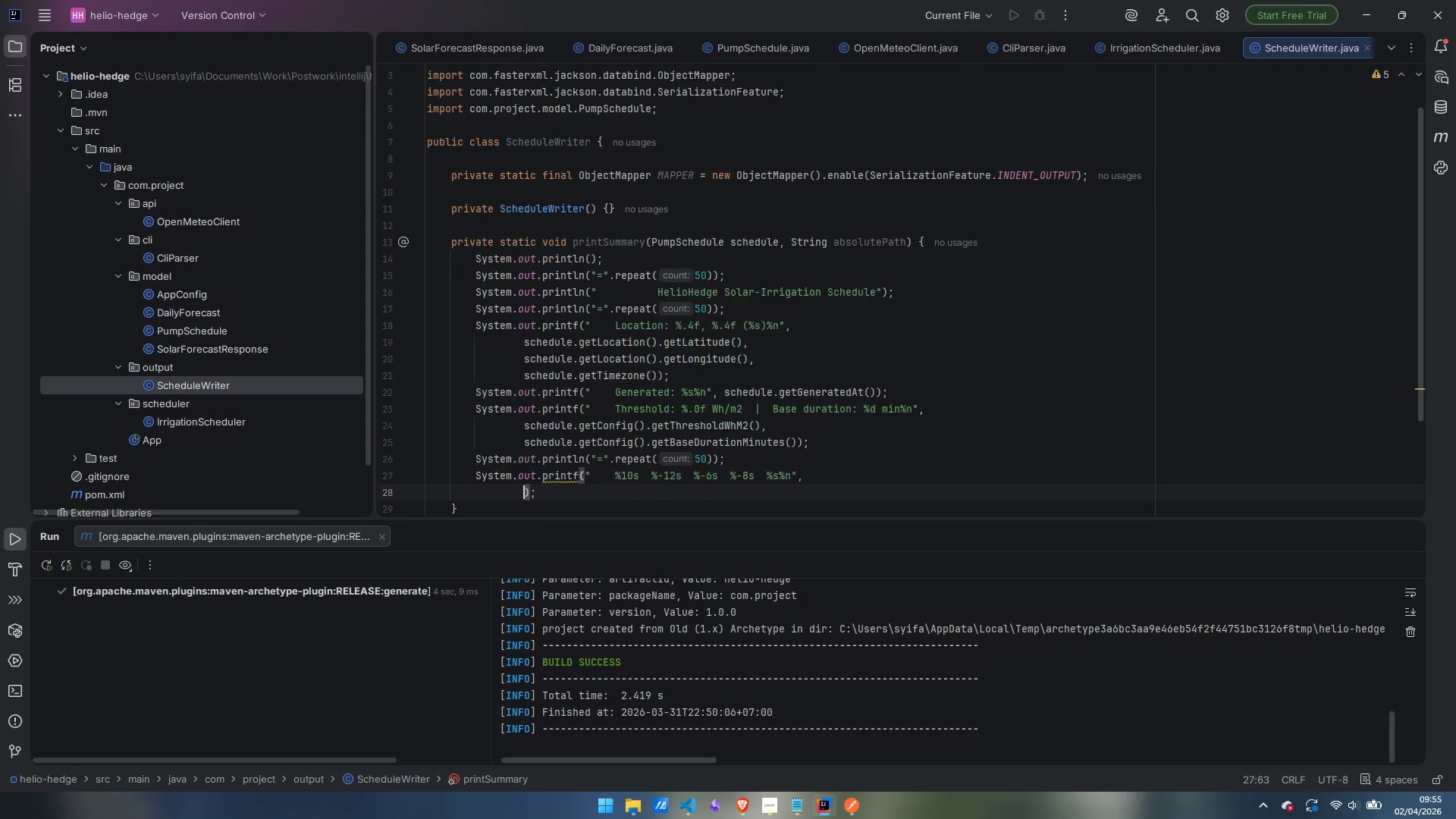 
key(Enter)
 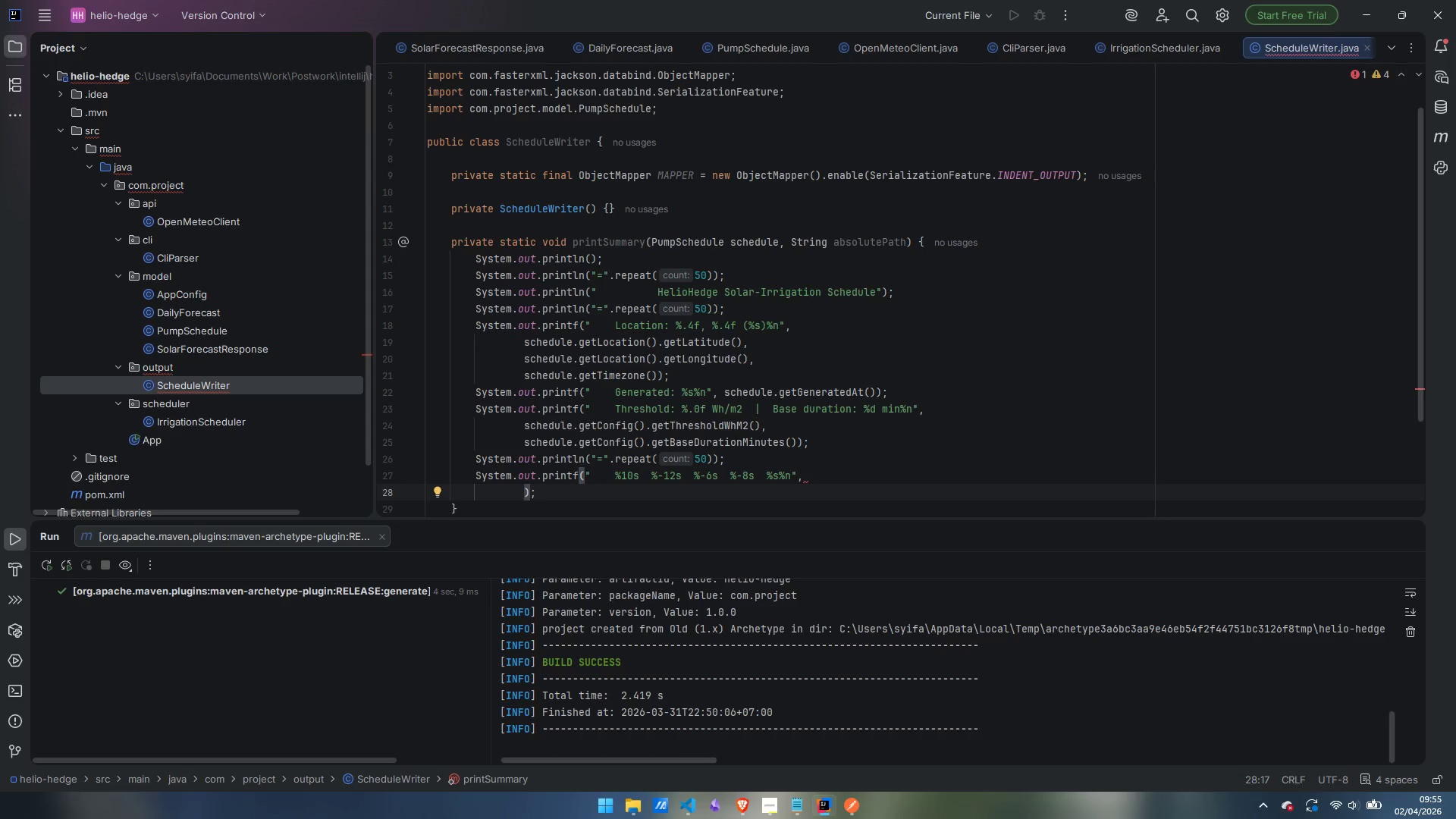 
type("DAt)
key(Backspace)
key(Backspace)
type(ate)
 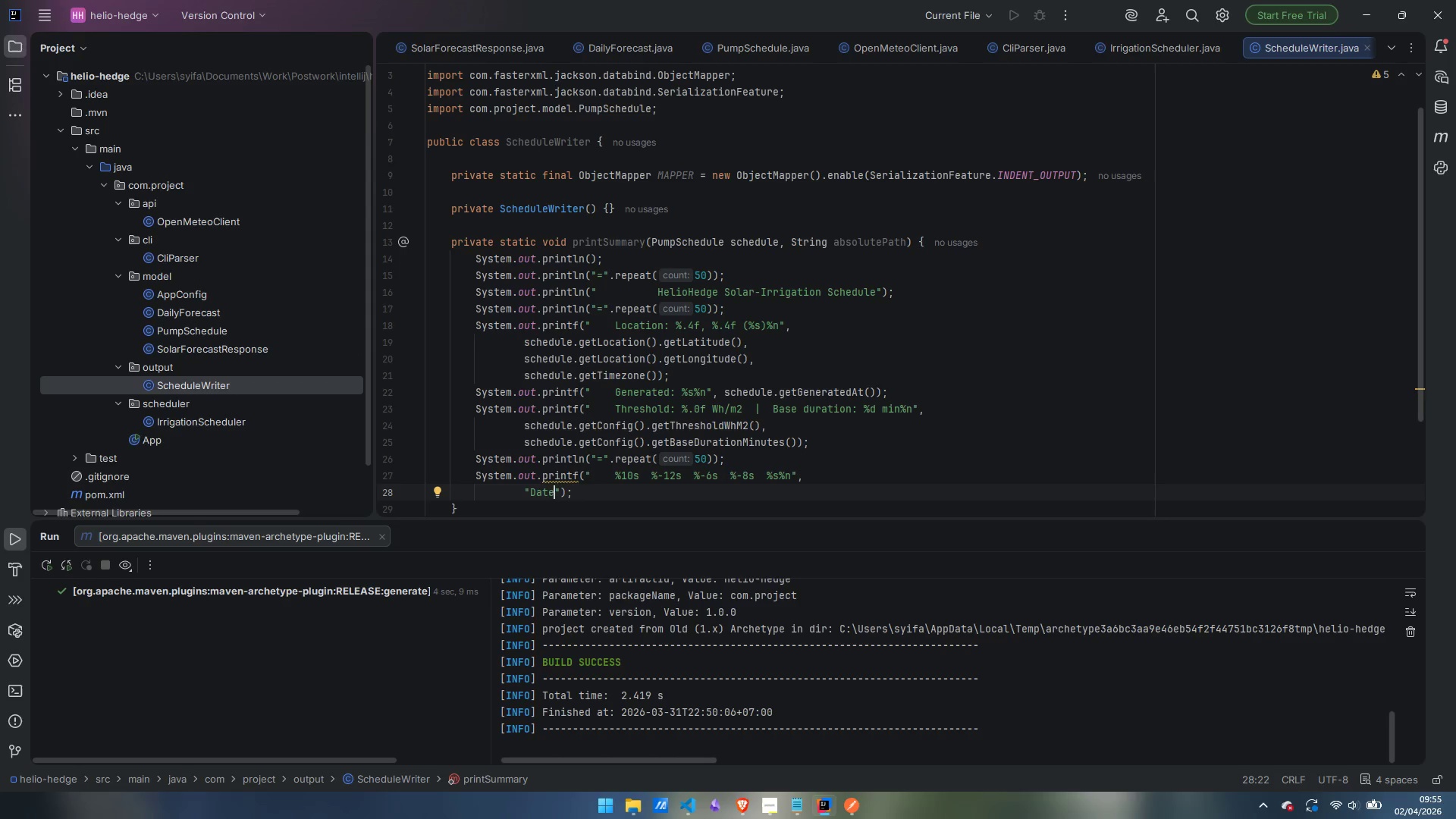 
hold_key(key=ShiftLeft, duration=0.53)
 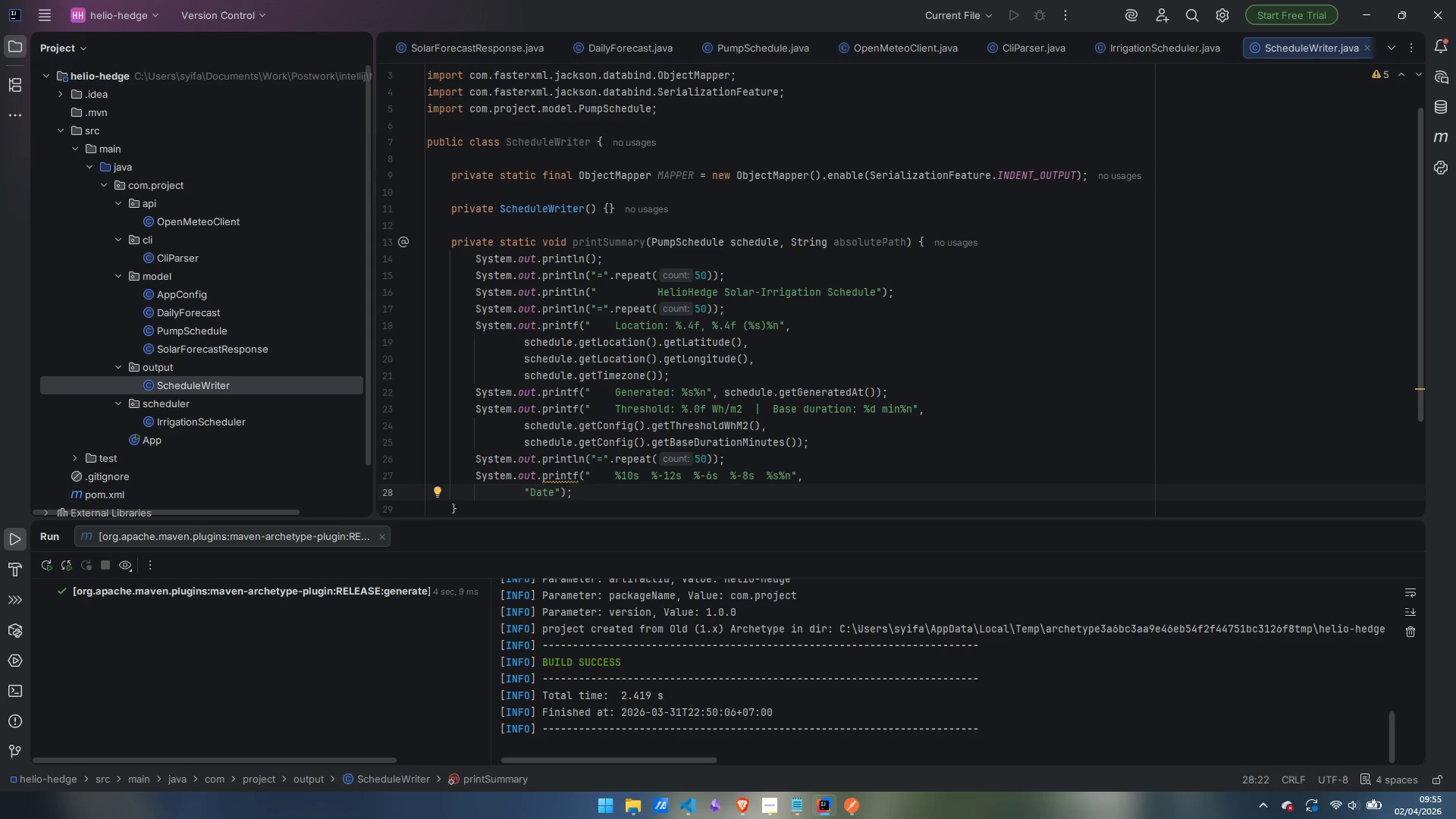 
hold_key(key=ShiftLeft, duration=1.5)
 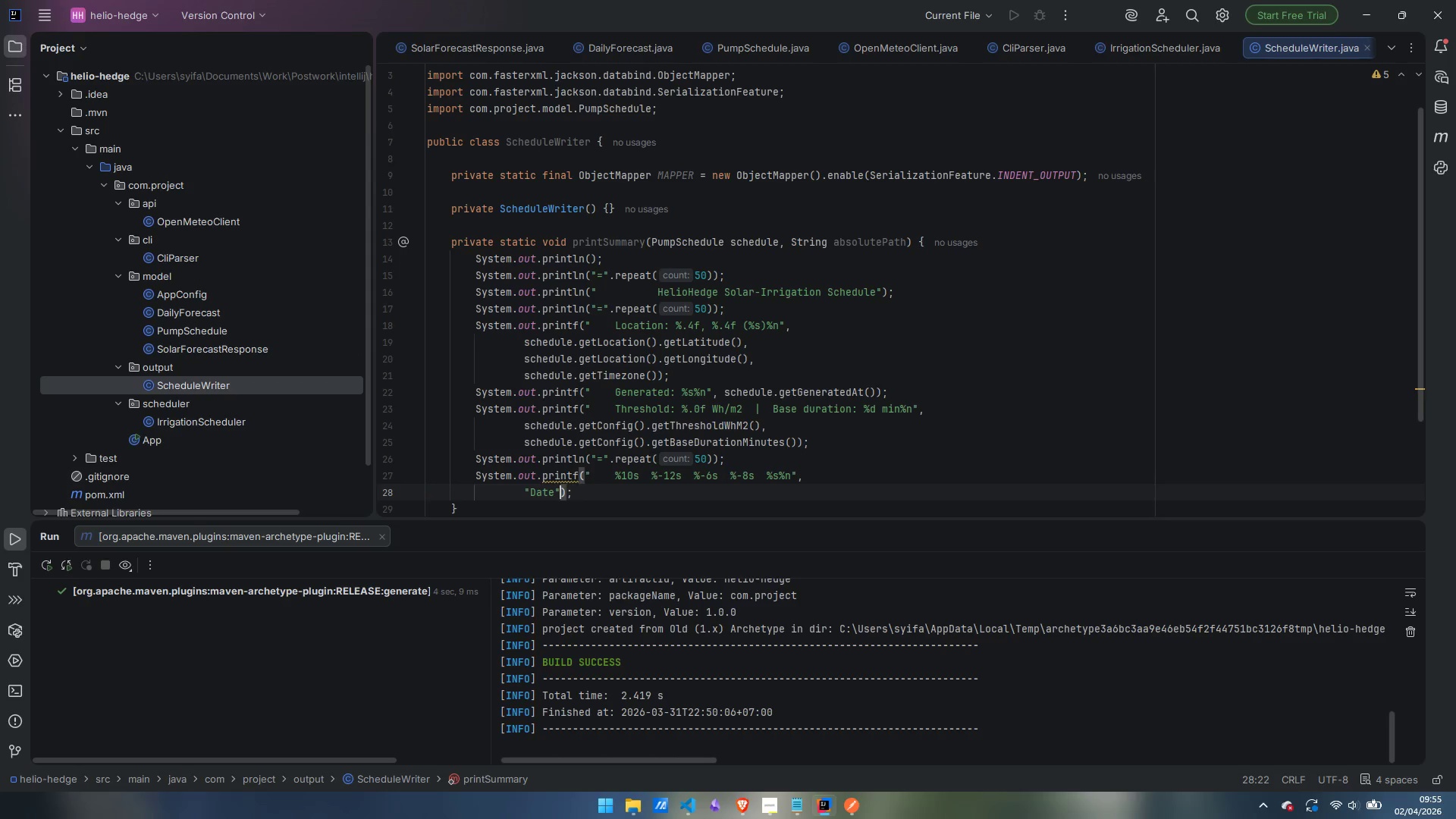 
key(ArrowRight)
 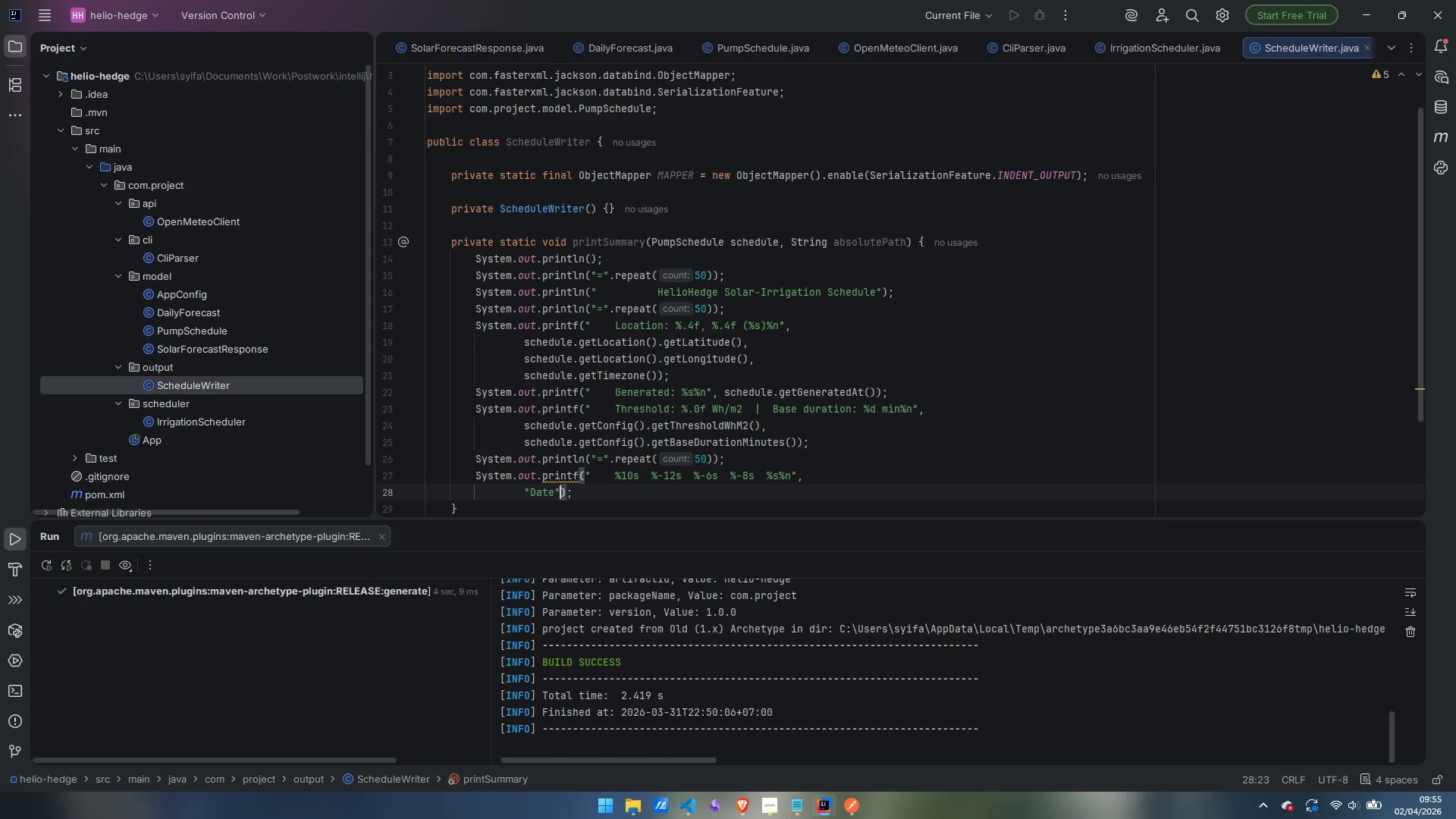 
type(, "GHI)
 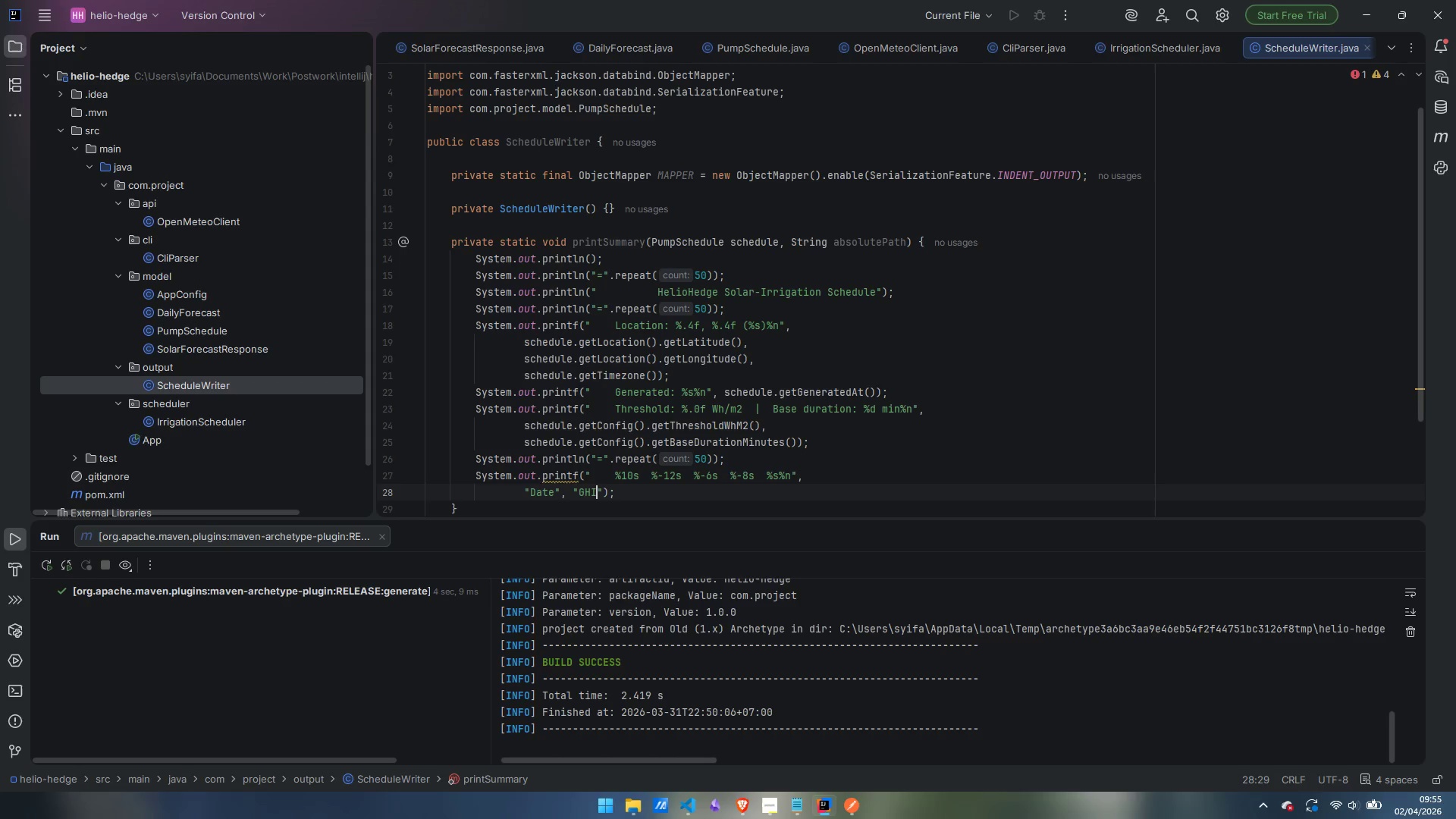 
wait(7.02)
 